 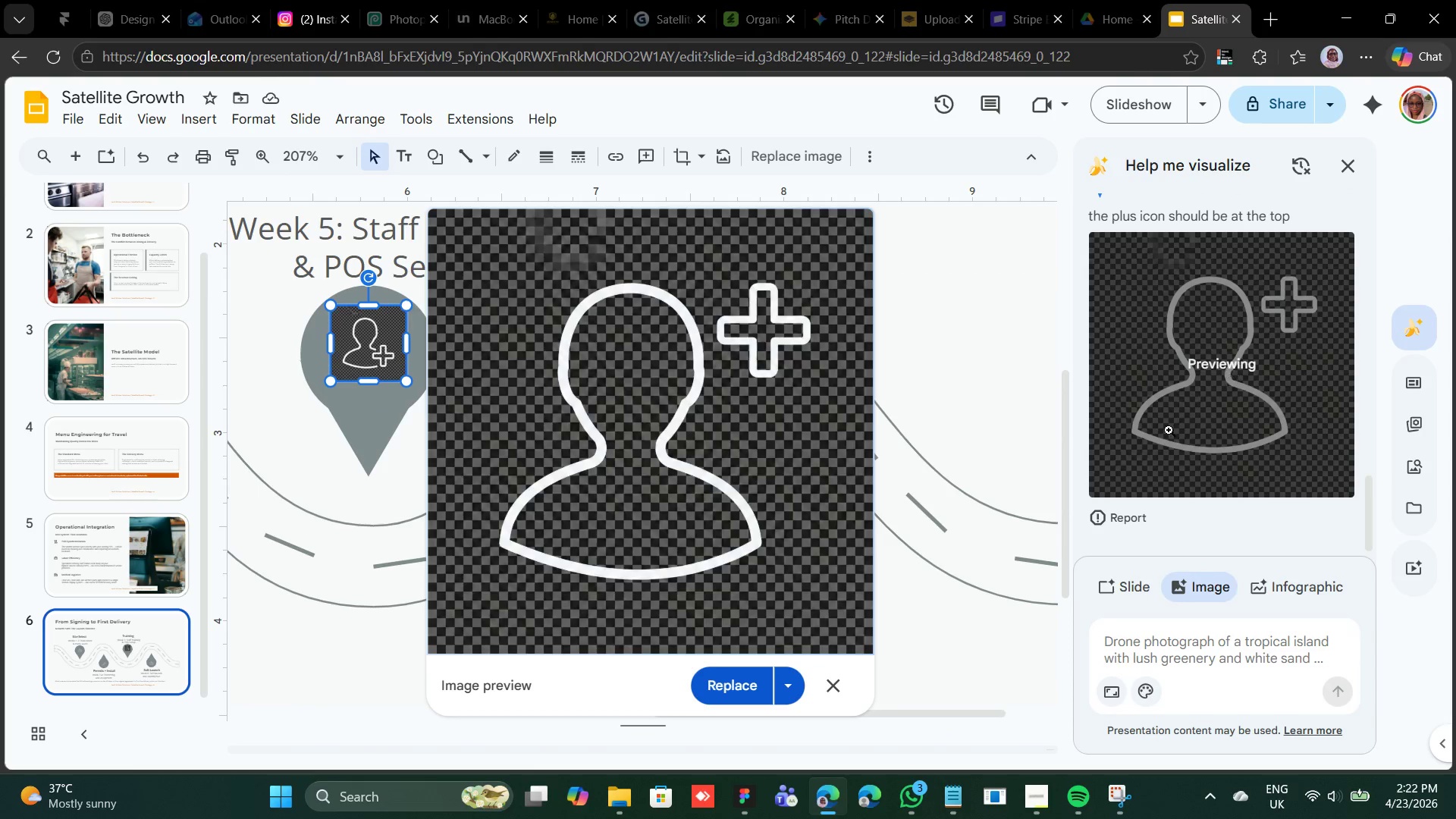 
left_click([742, 689])
 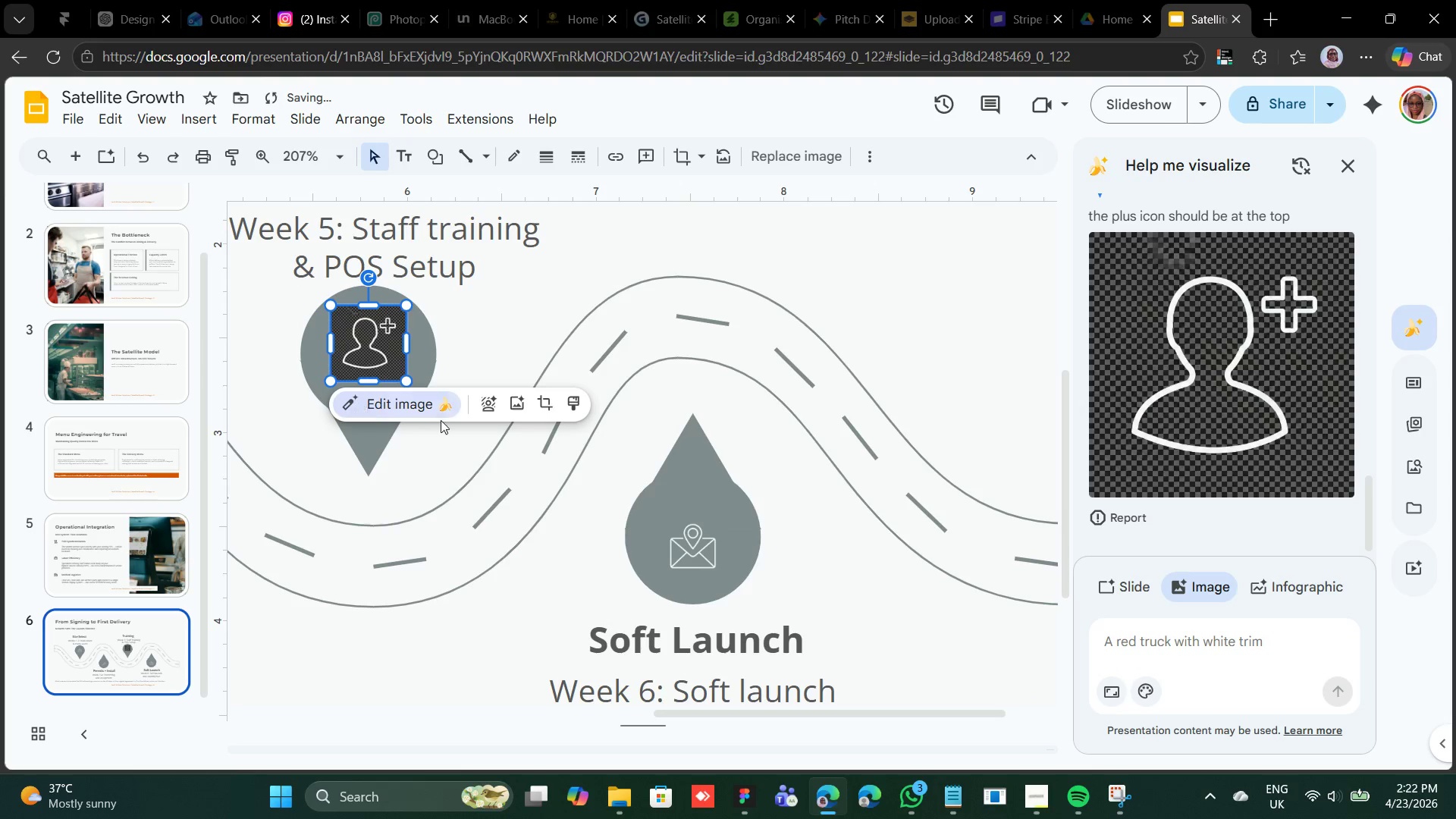 
left_click([485, 407])
 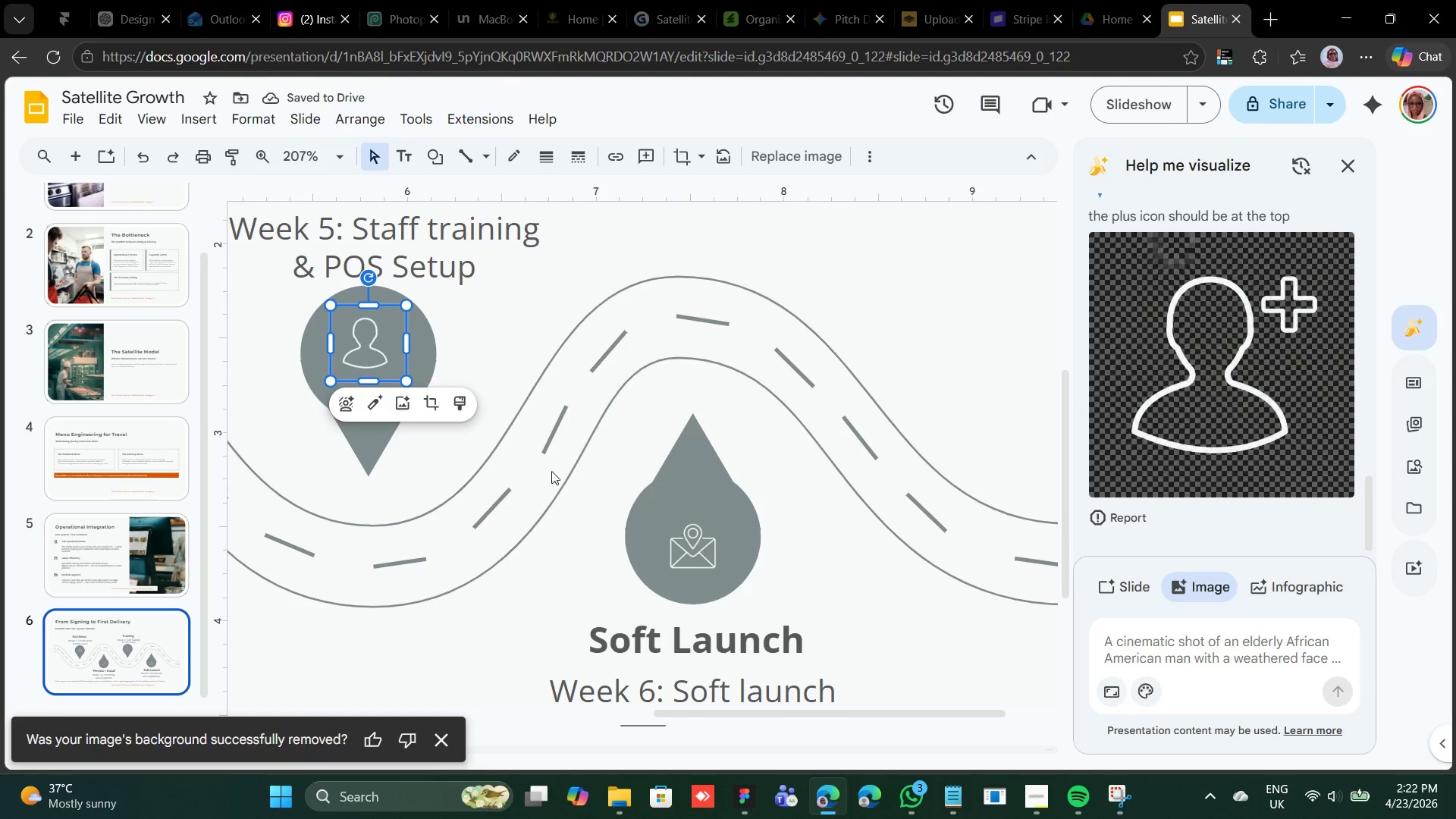 
wait(11.8)
 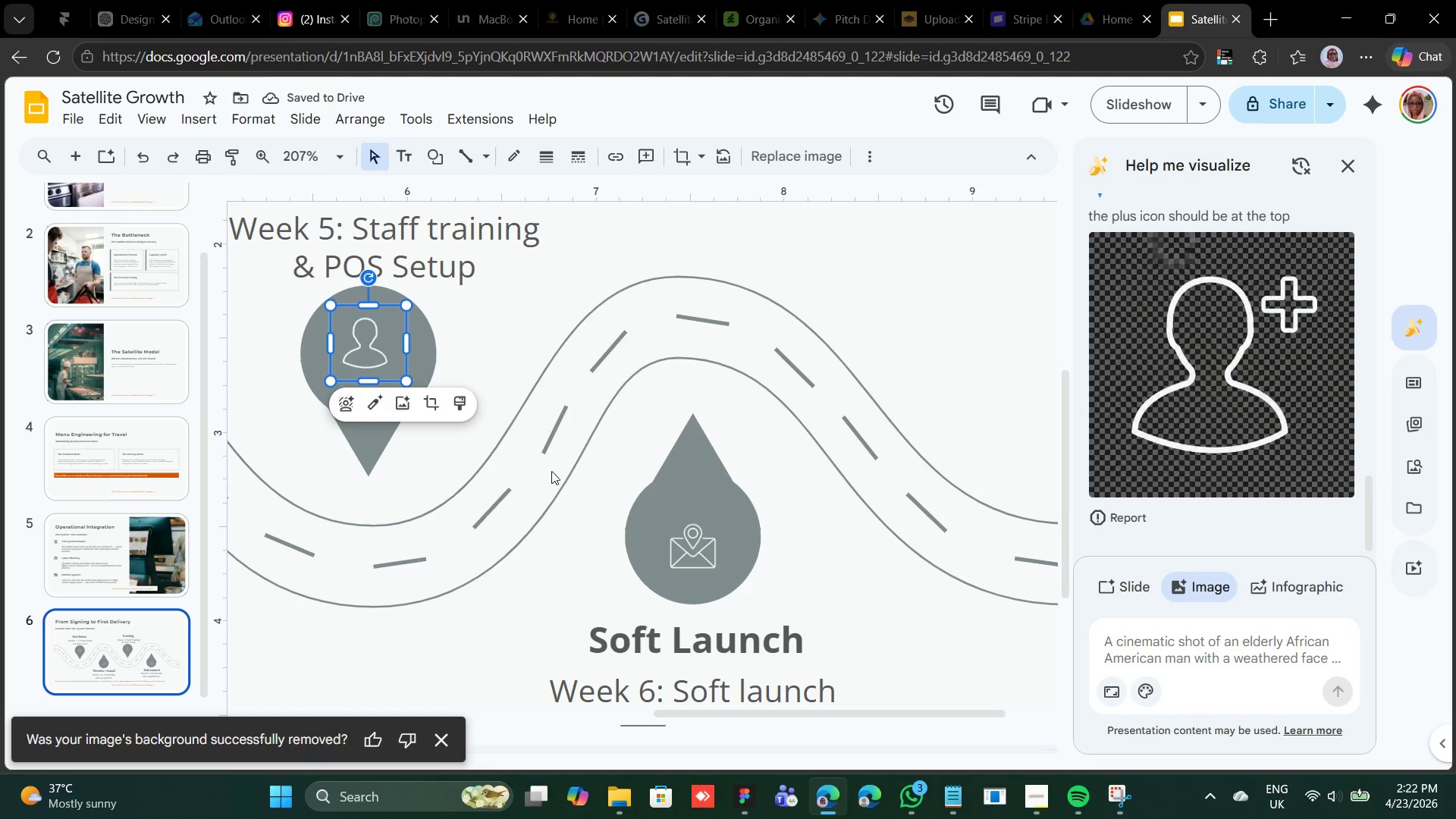 
left_click([391, 322])
 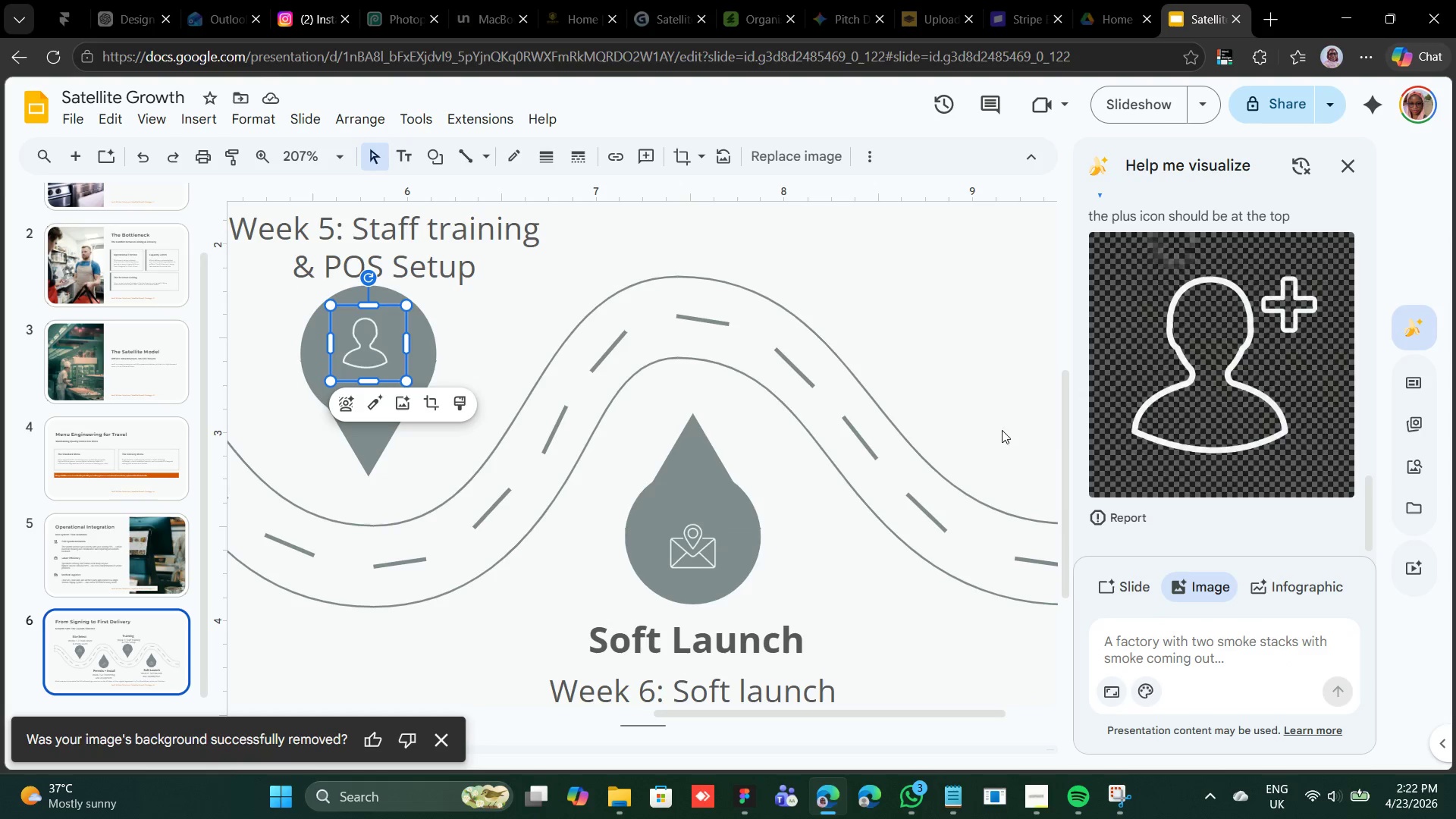 
left_click([1109, 387])
 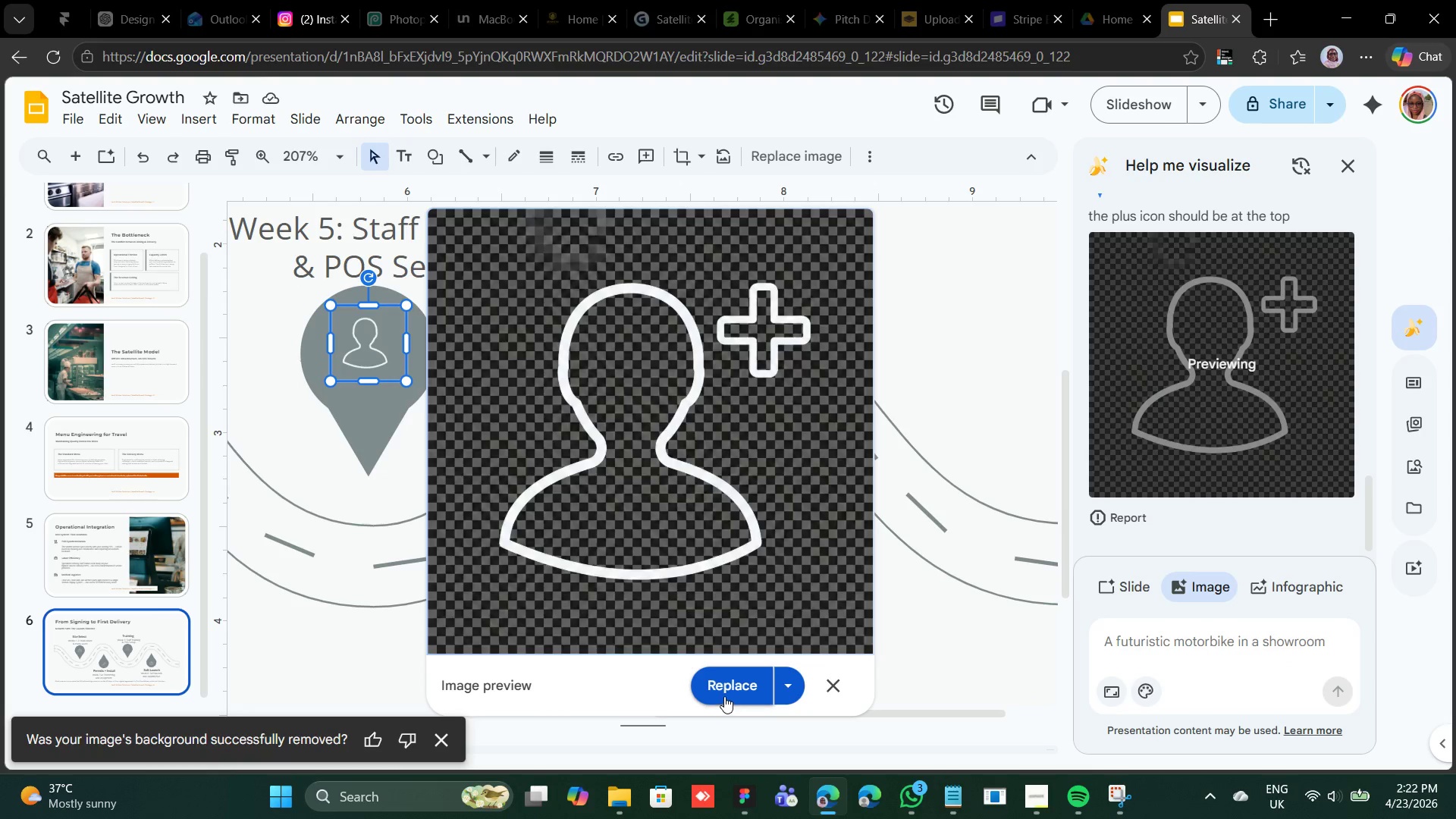 
left_click([724, 696])
 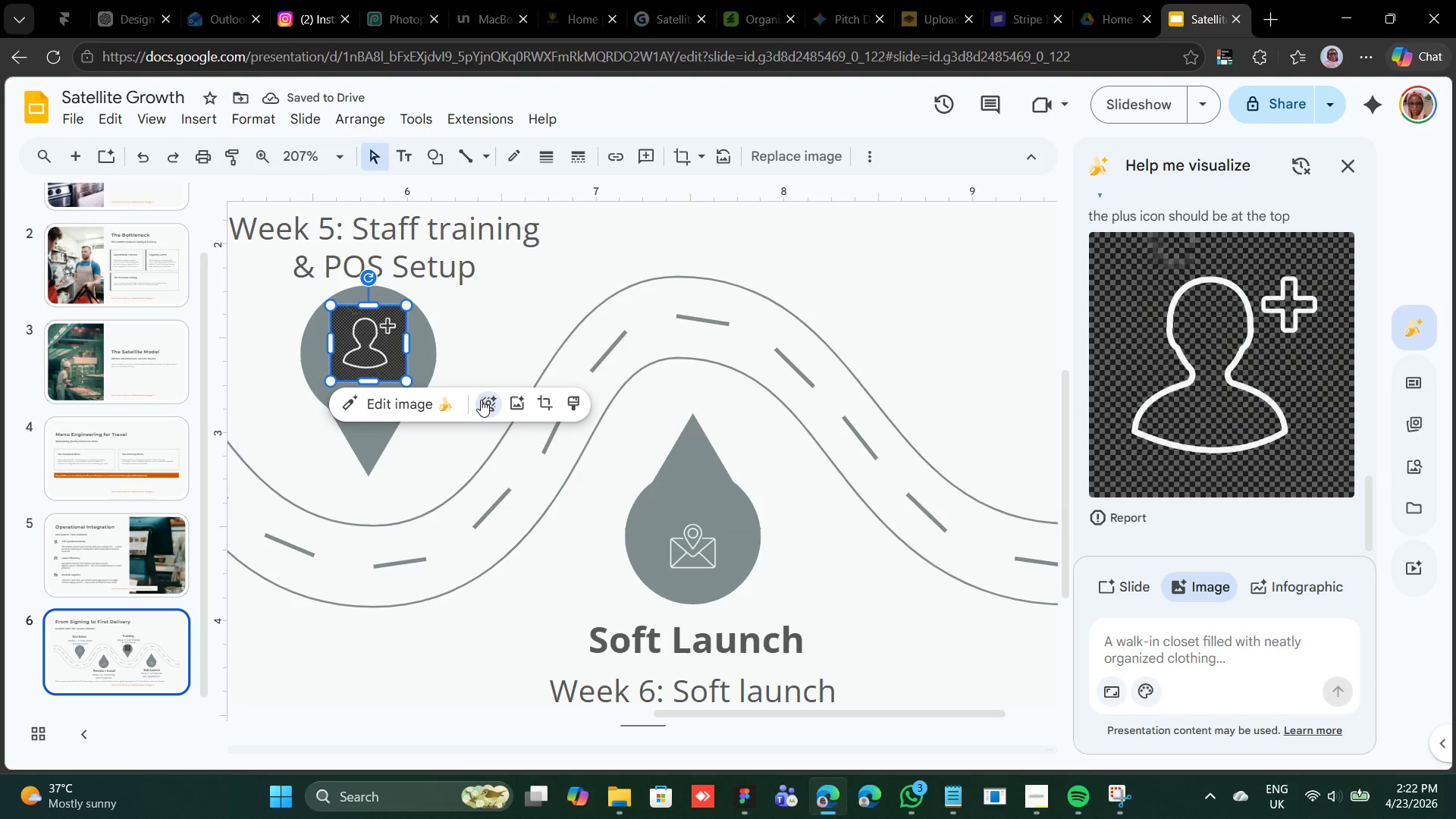 
left_click([482, 399])
 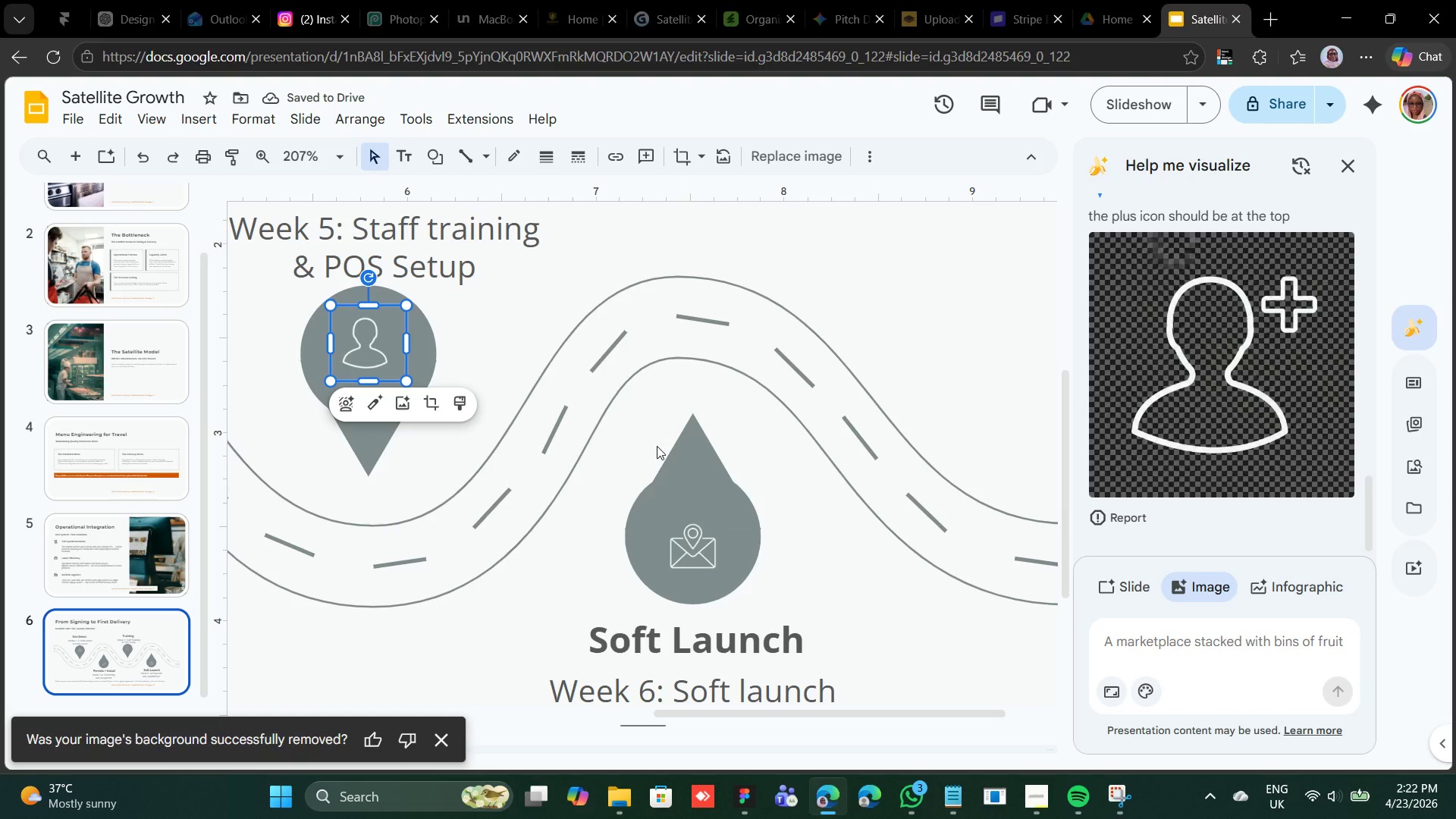 
wait(12.31)
 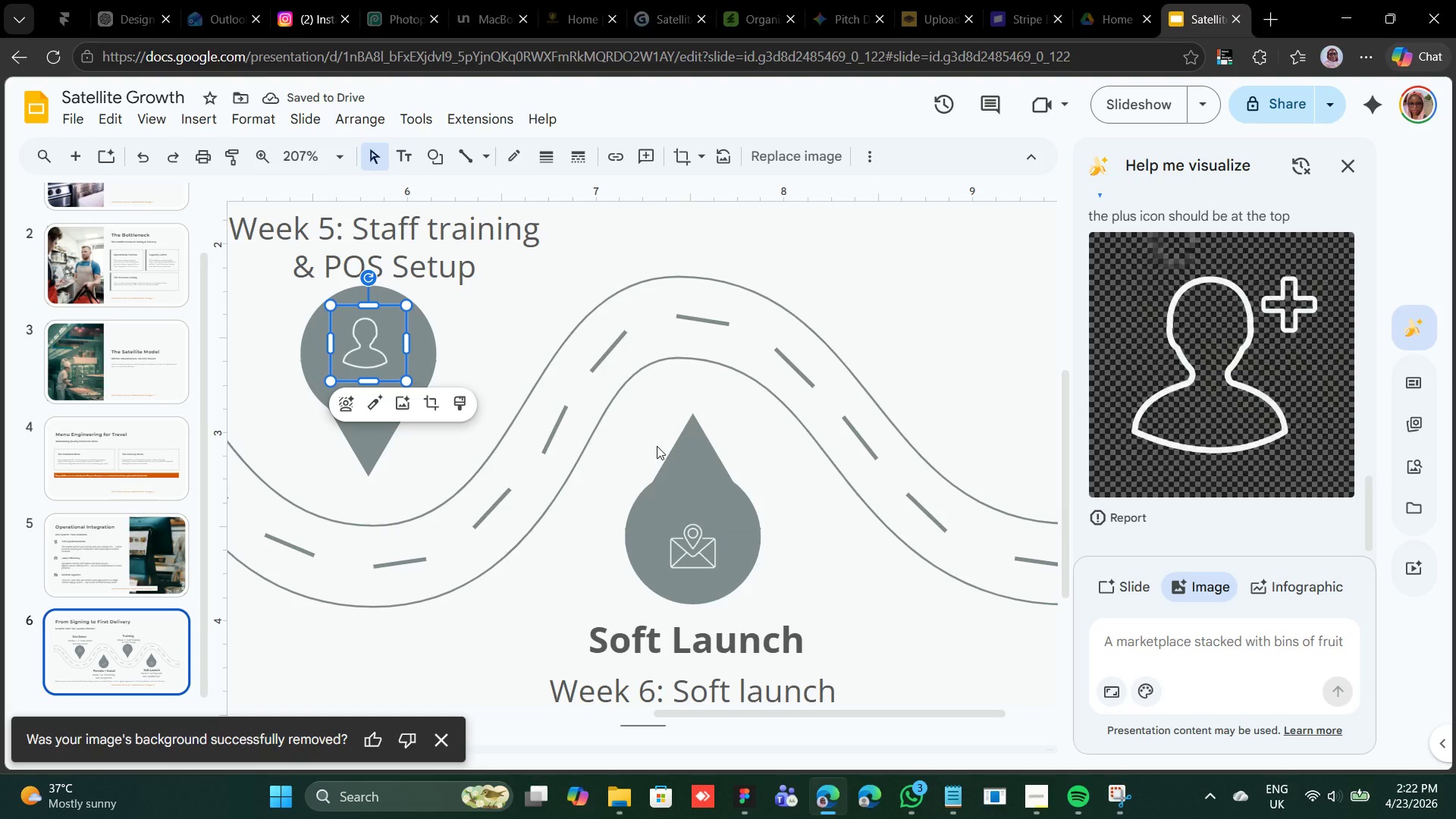 
left_click([1178, 650])
 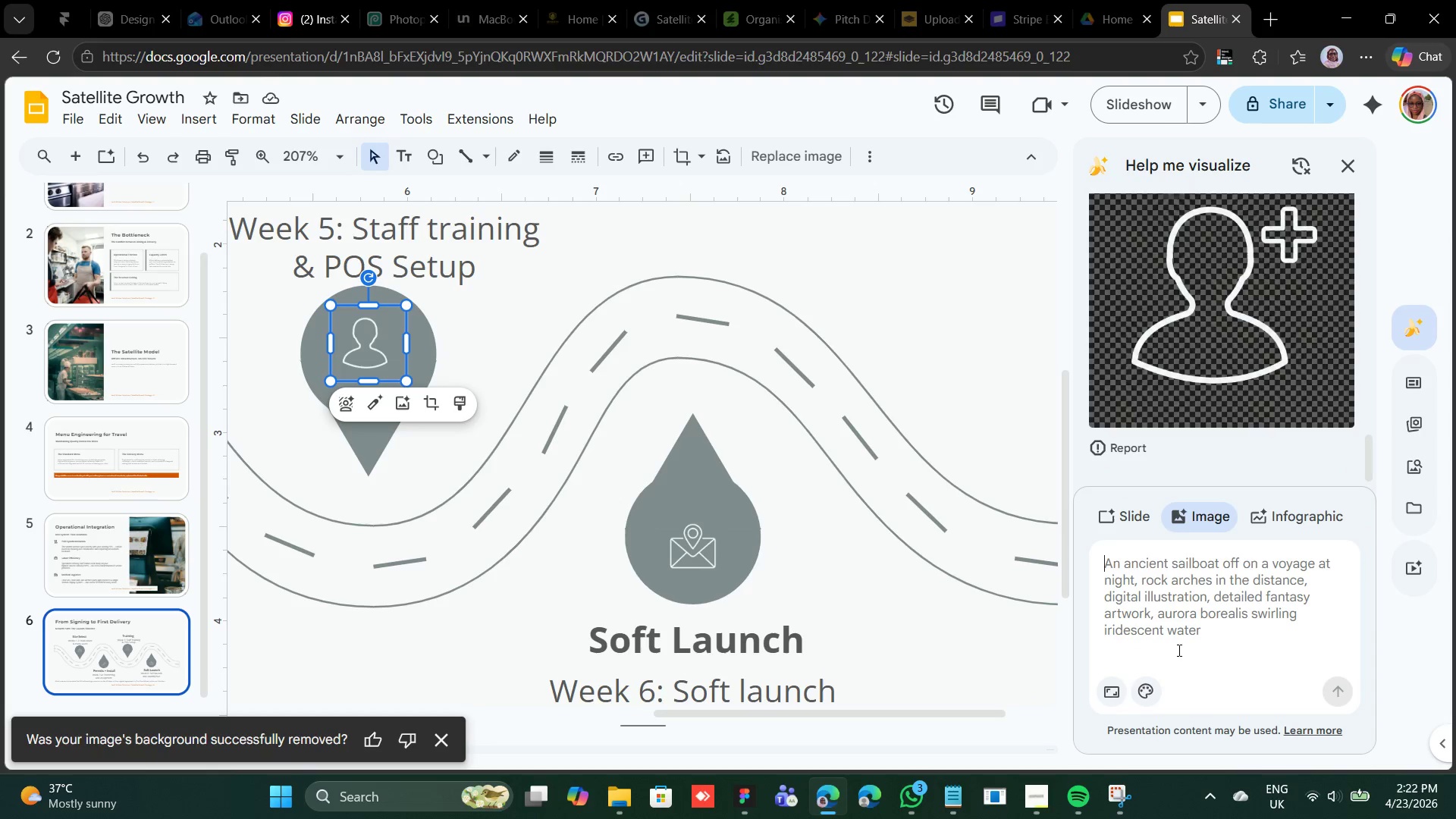 
right_click([1178, 650])
 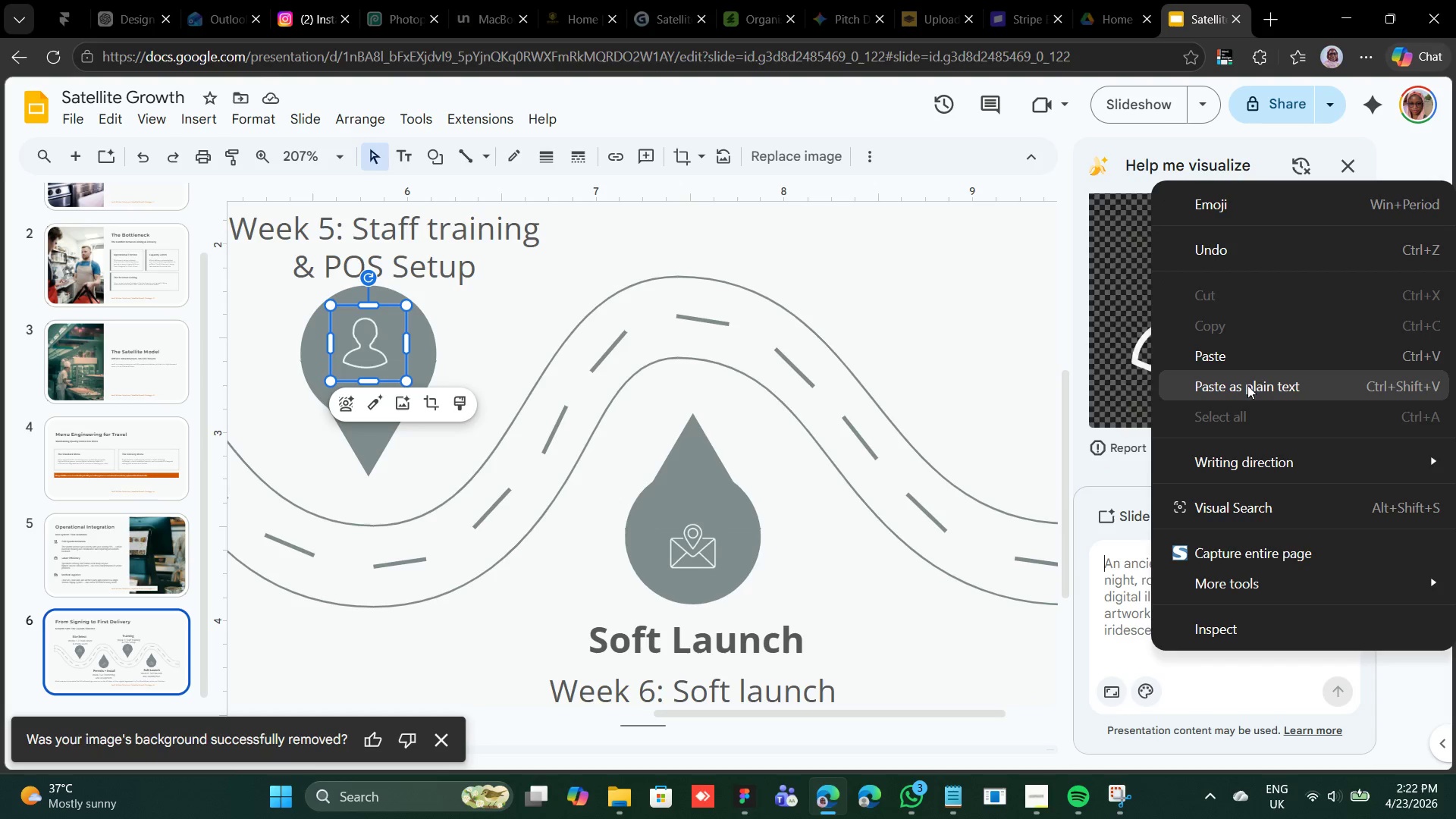 
left_click([1239, 356])
 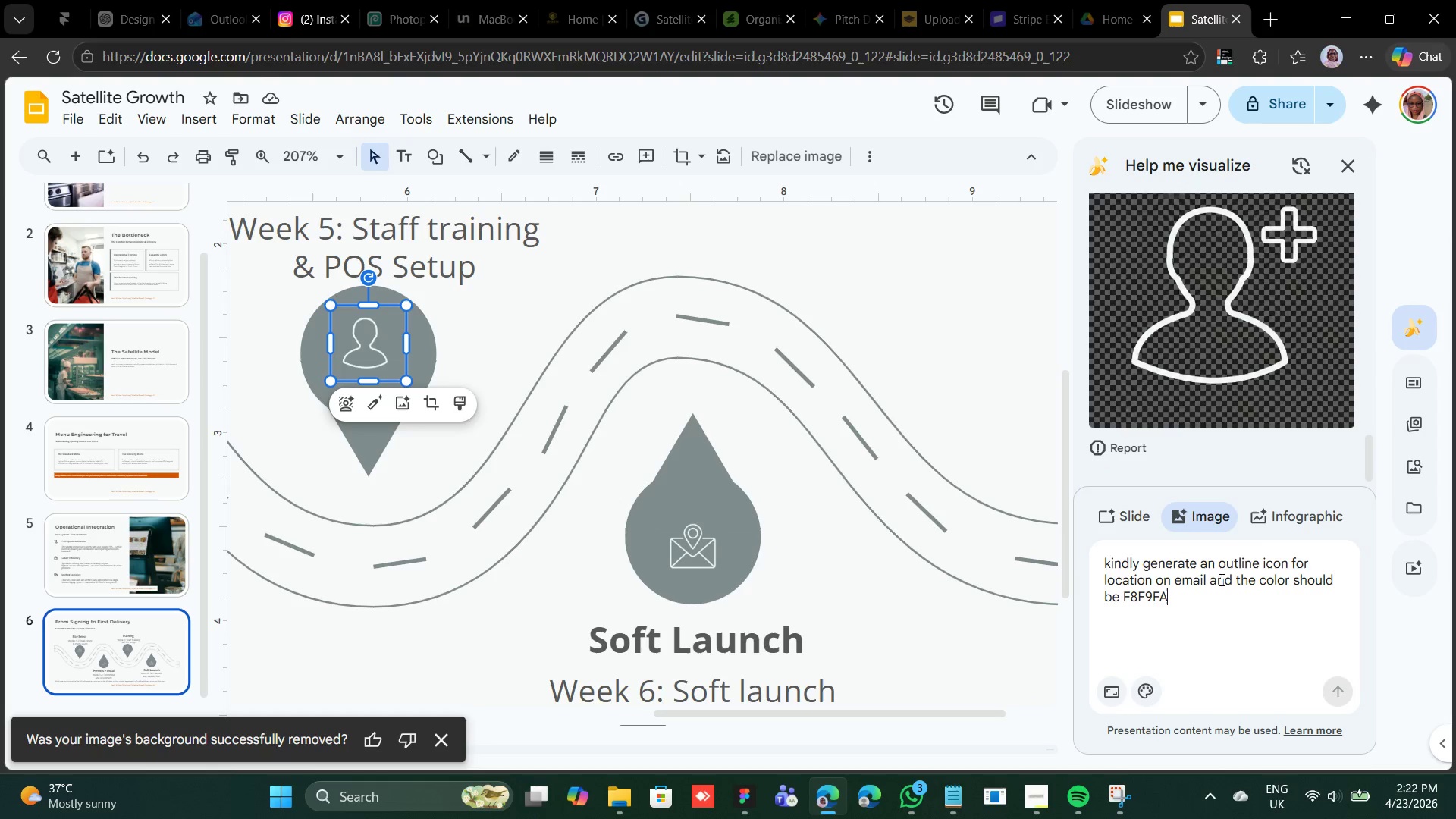 
left_click_drag(start_coordinate=[1204, 579], to_coordinate=[1101, 577])
 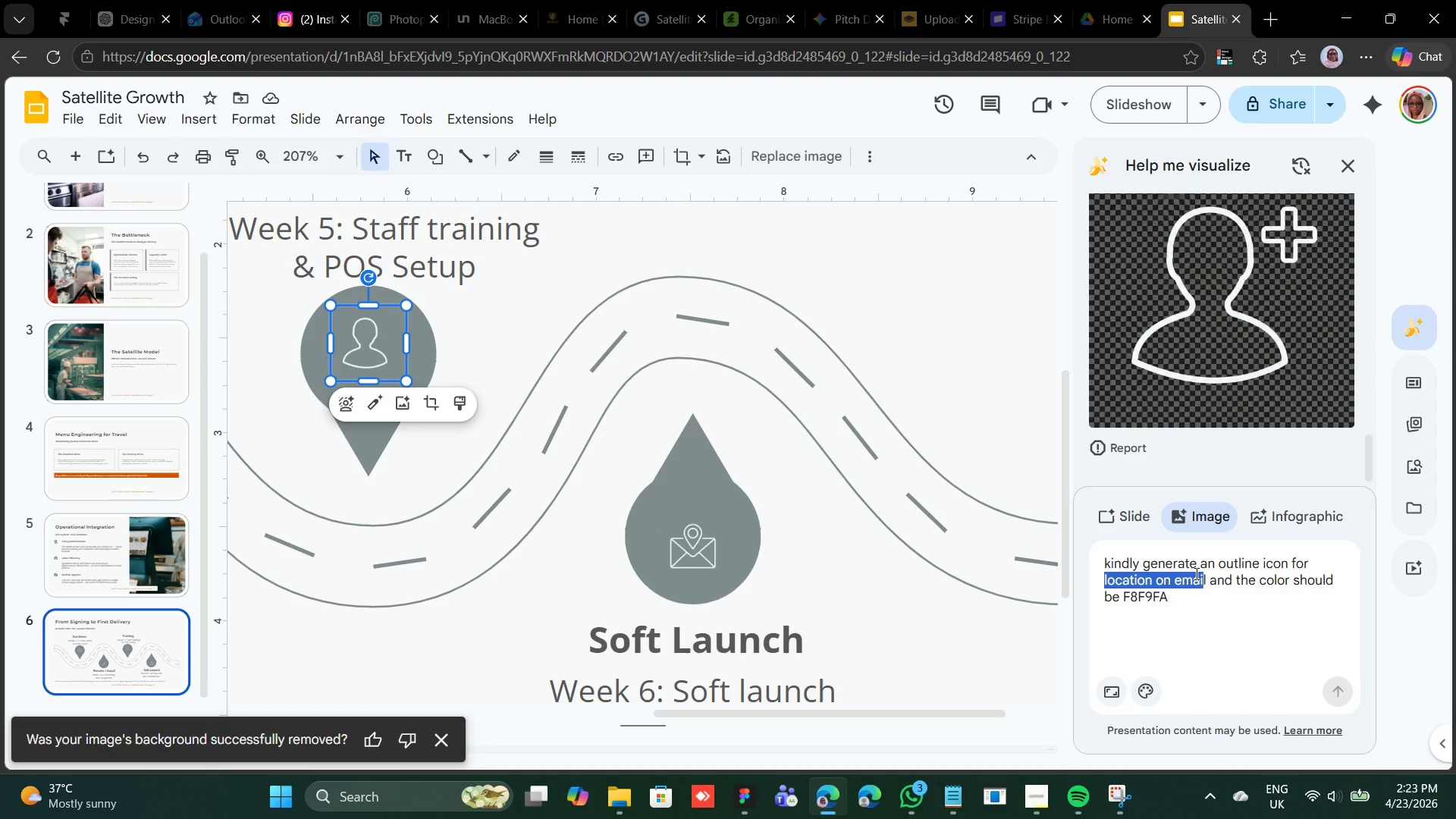 
type(rocket)
 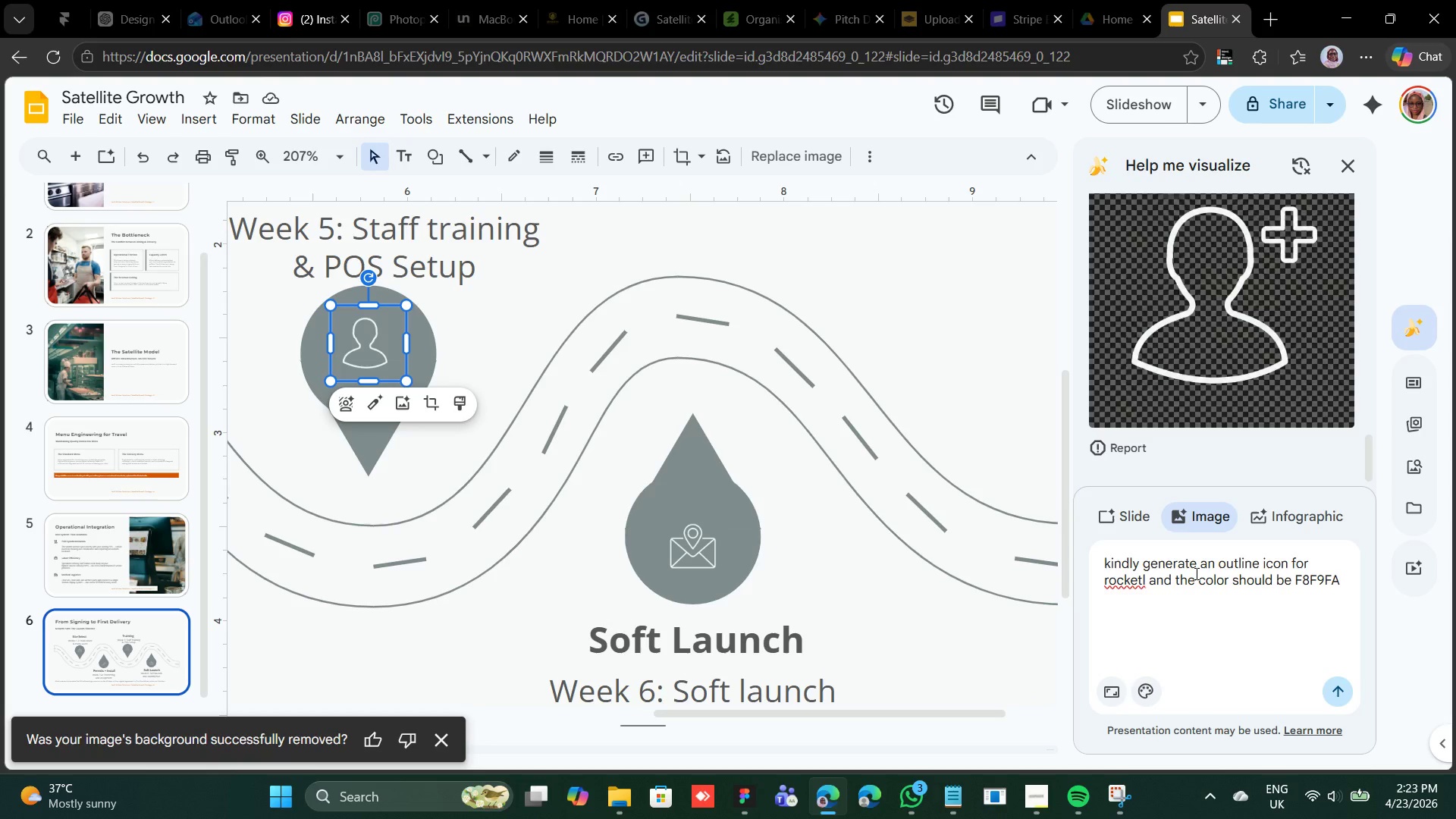 
key(ArrowRight)
 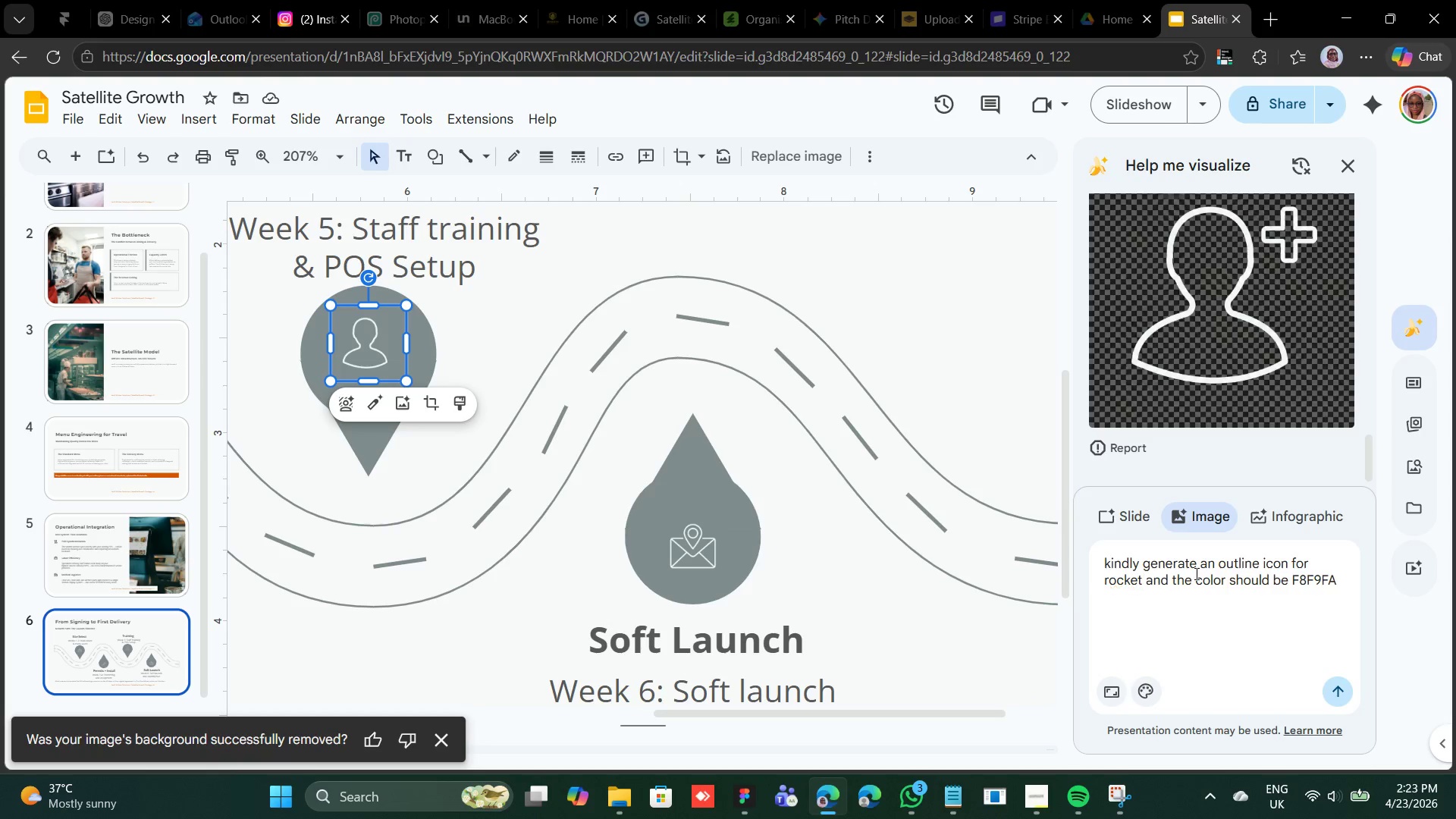 
key(Backspace)
type( or launch)
 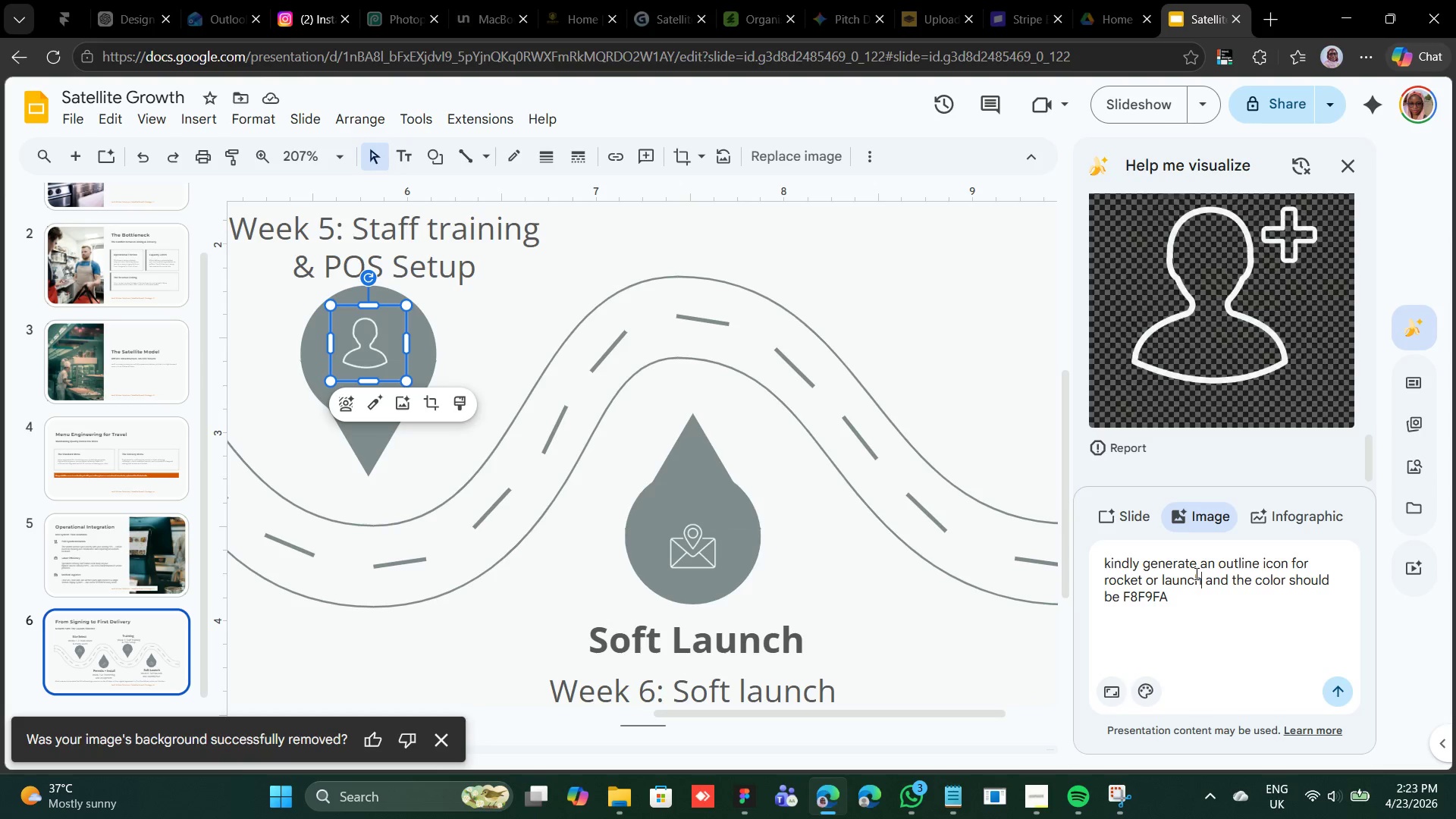 
key(Enter)
 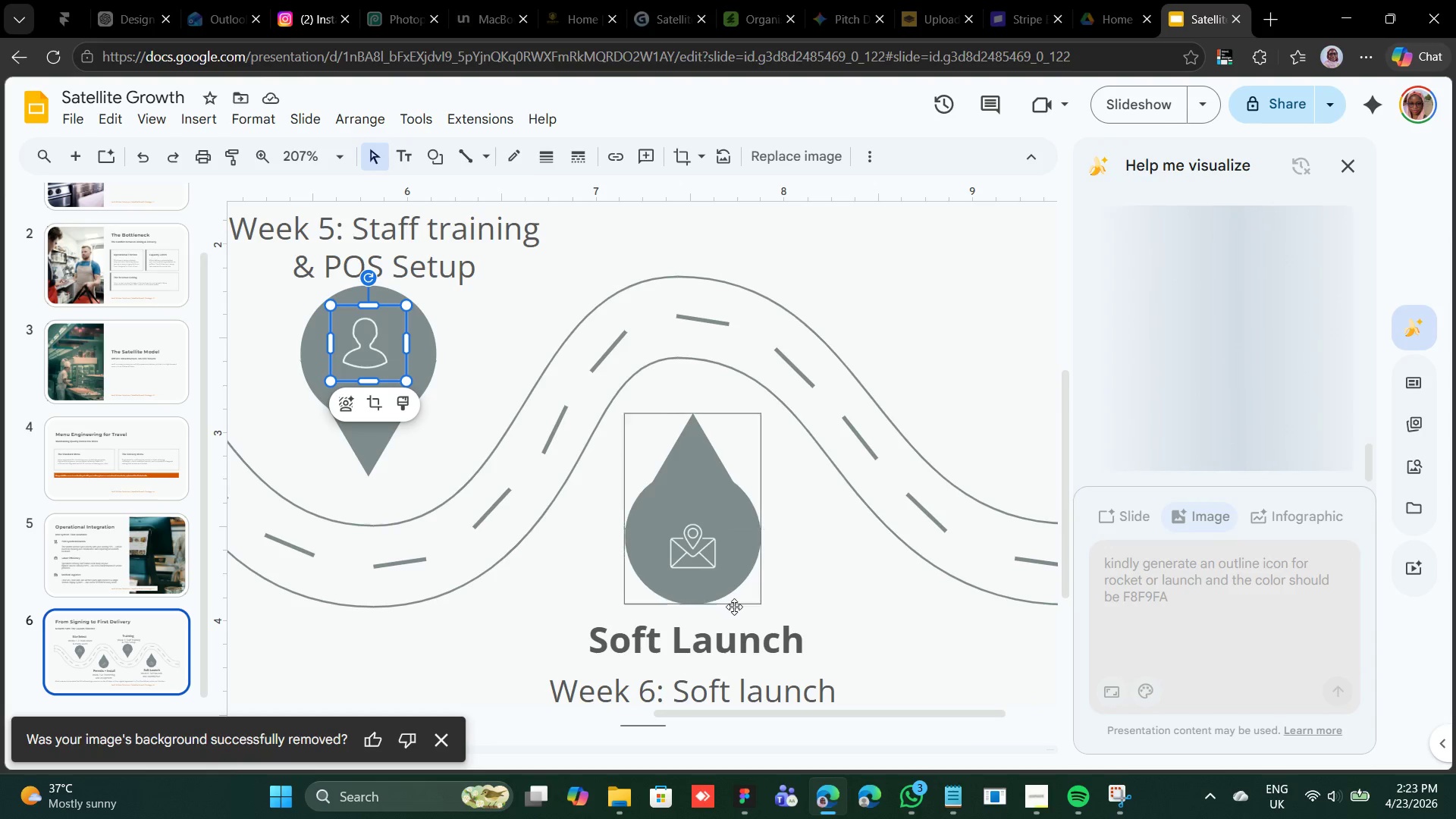 
wait(6.8)
 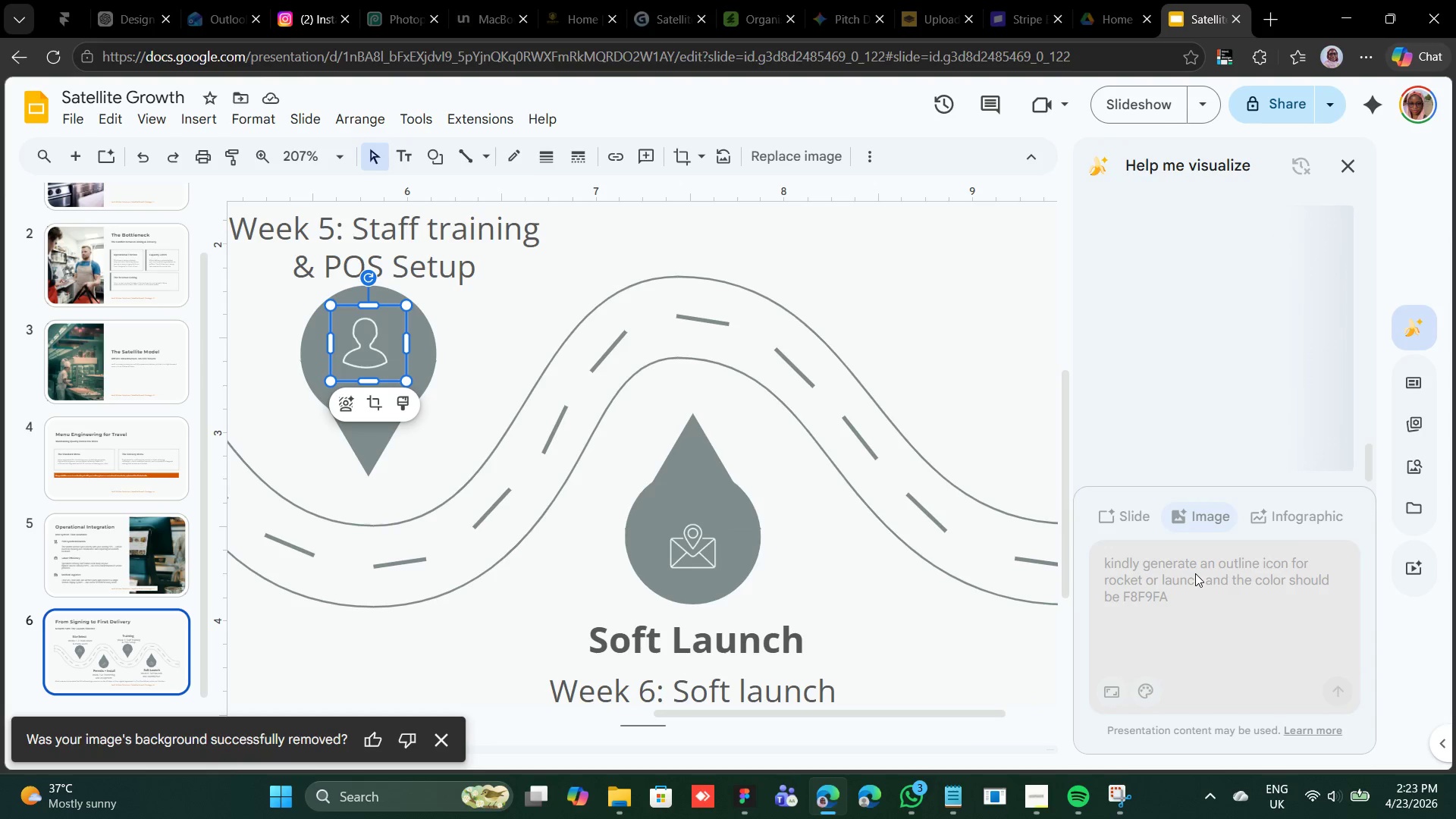 
left_click([714, 552])
 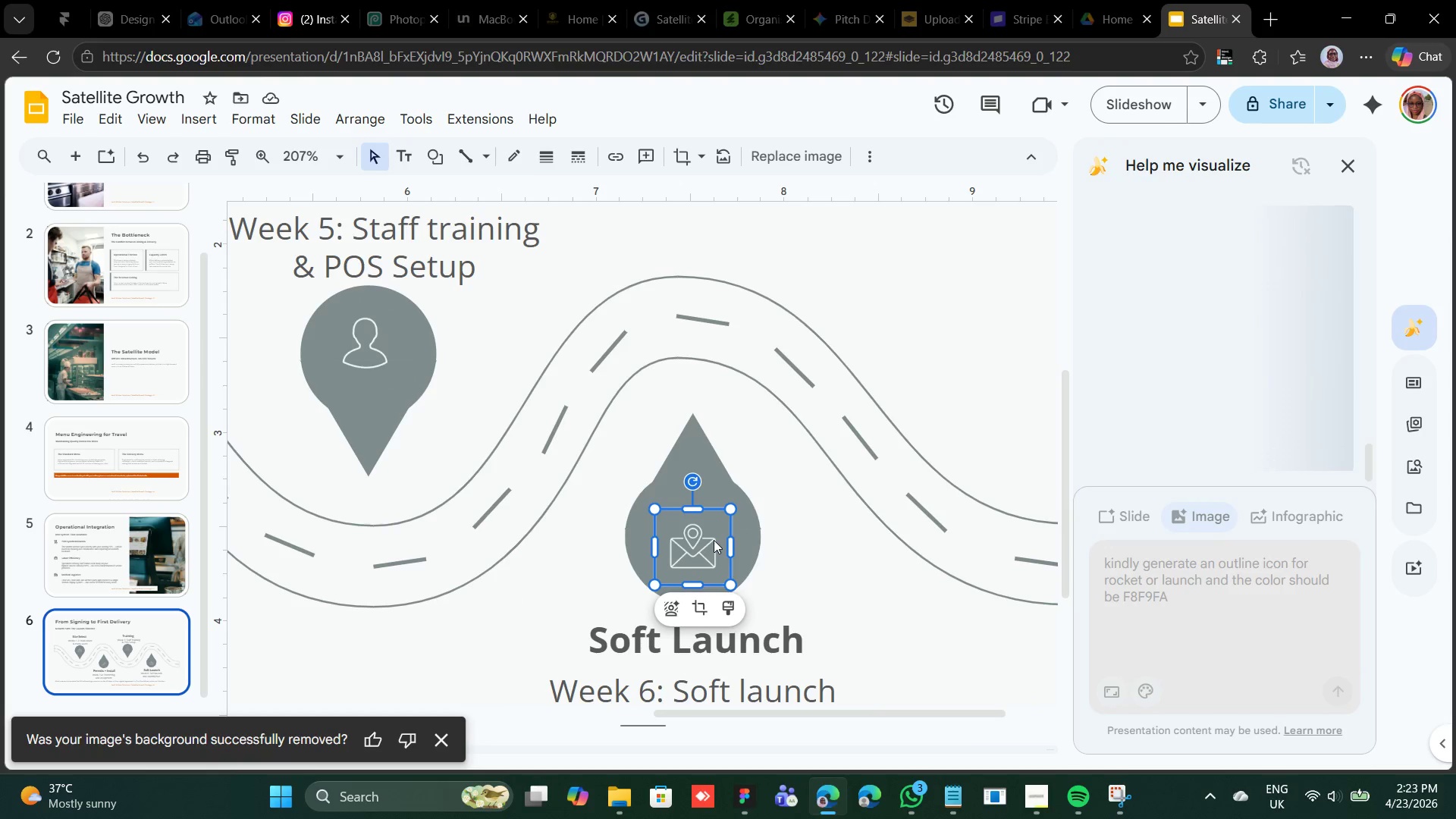 
scroll: coordinate [714, 540], scroll_direction: down, amount: 1.0
 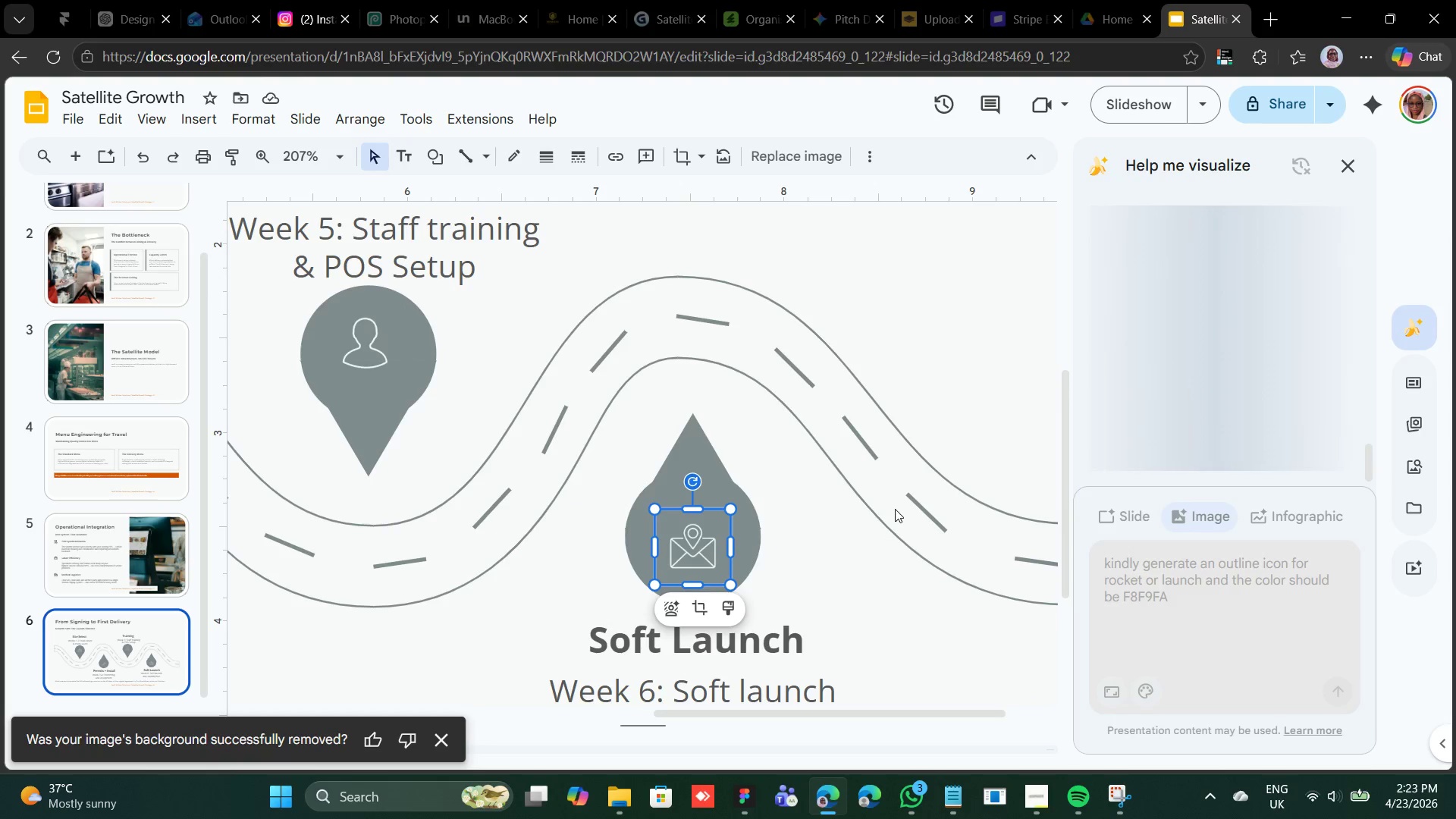 
wait(17.09)
 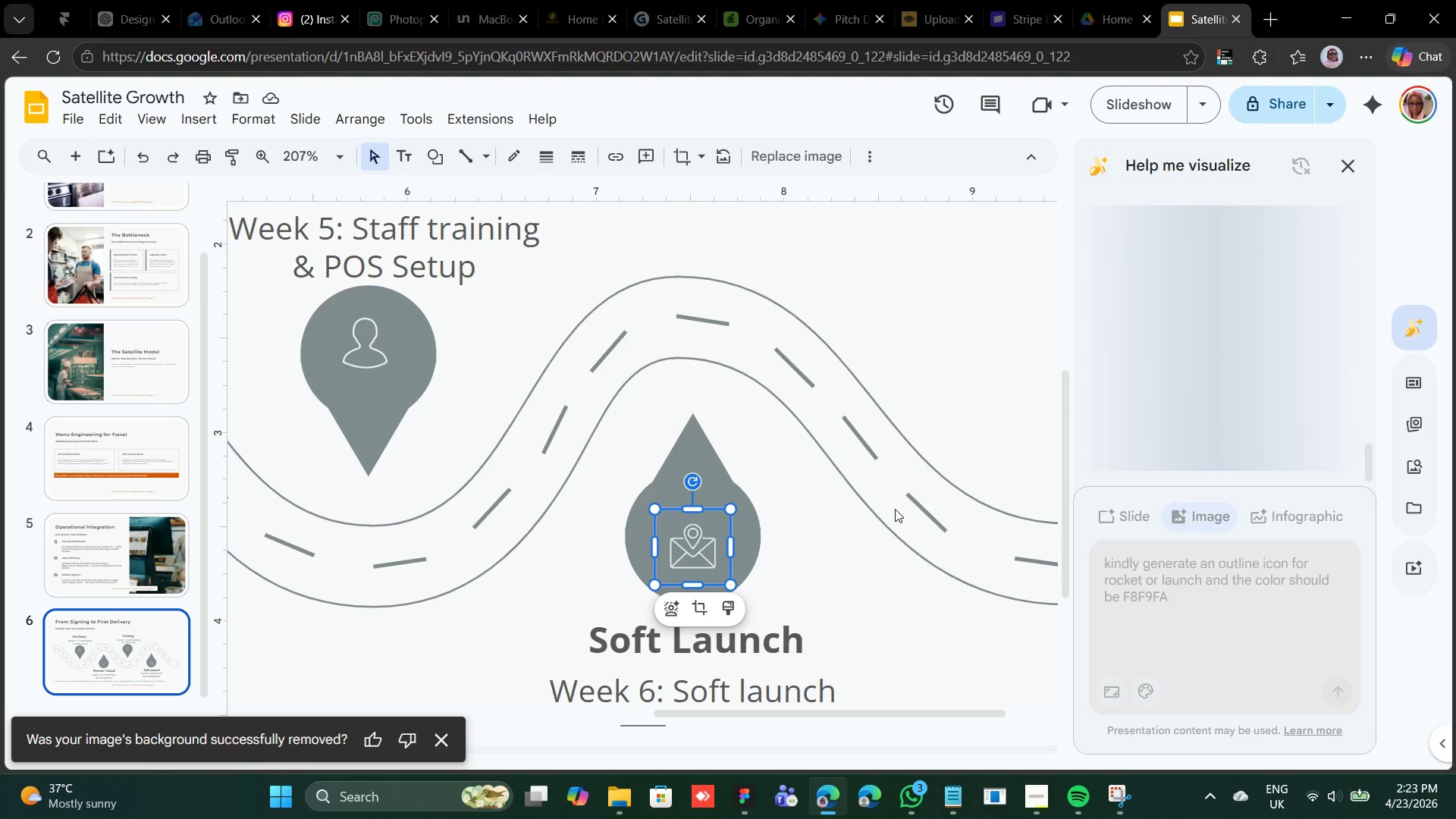 
left_click([1215, 300])
 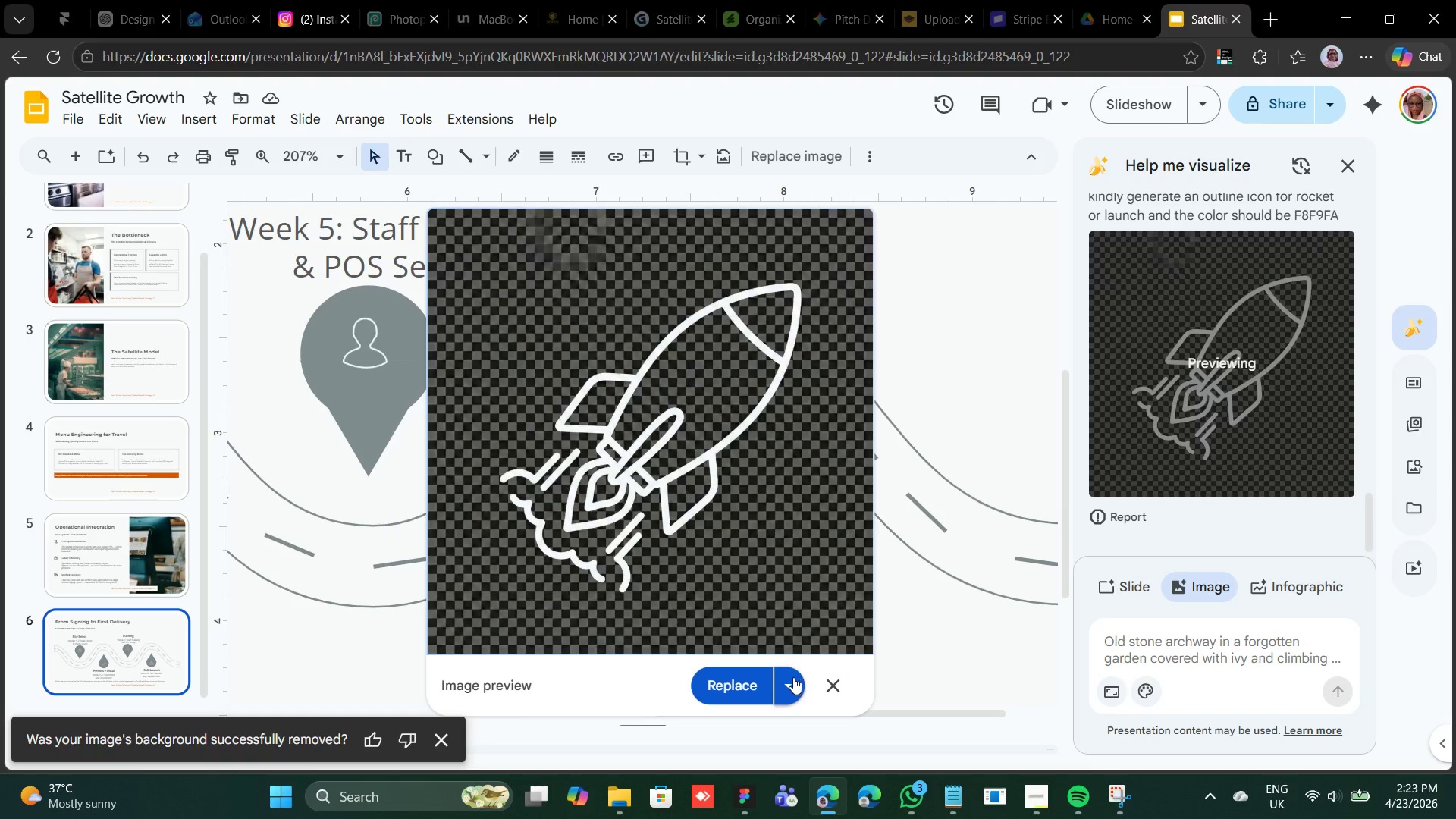 
left_click([751, 681])
 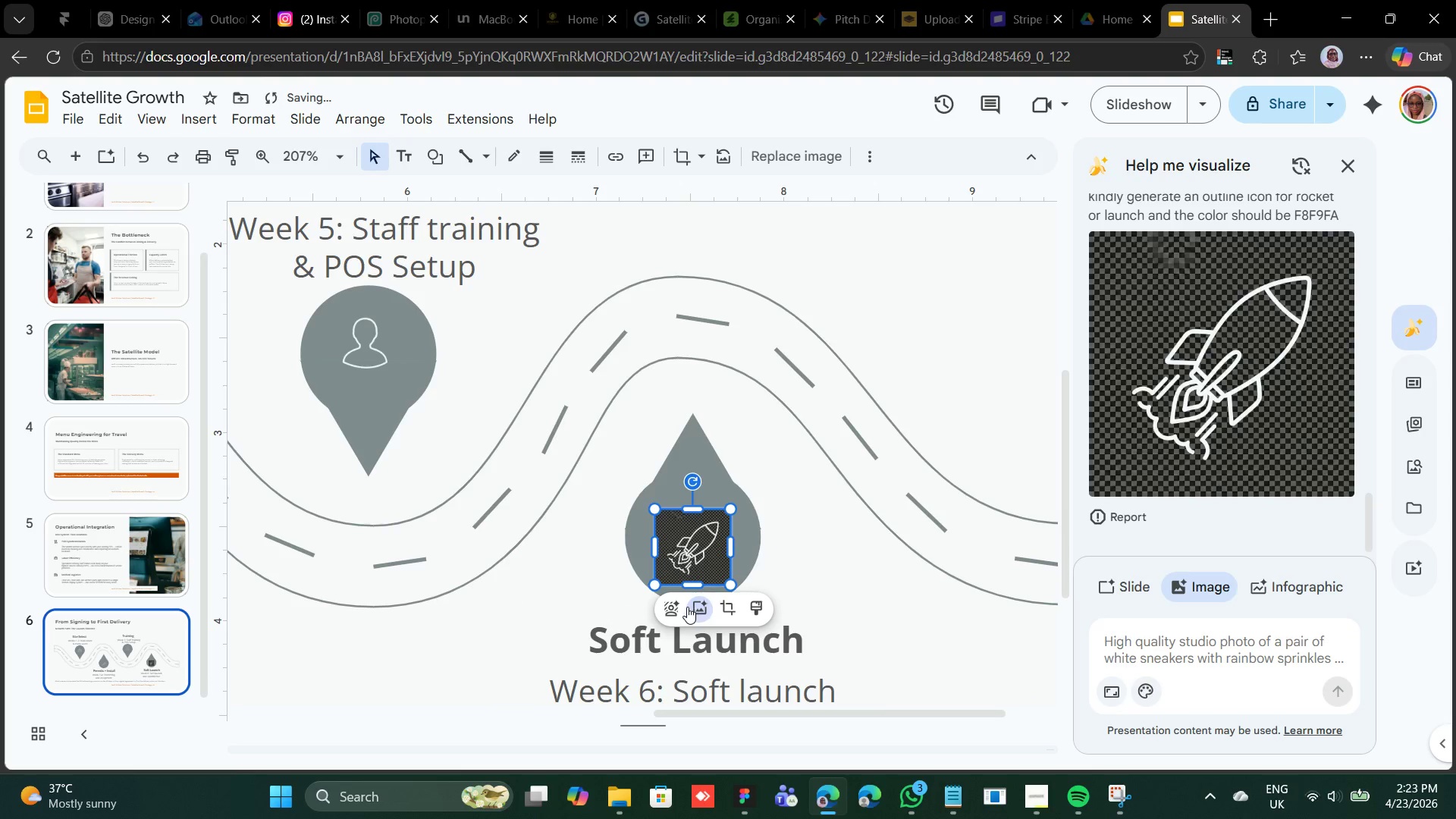 
left_click([671, 605])
 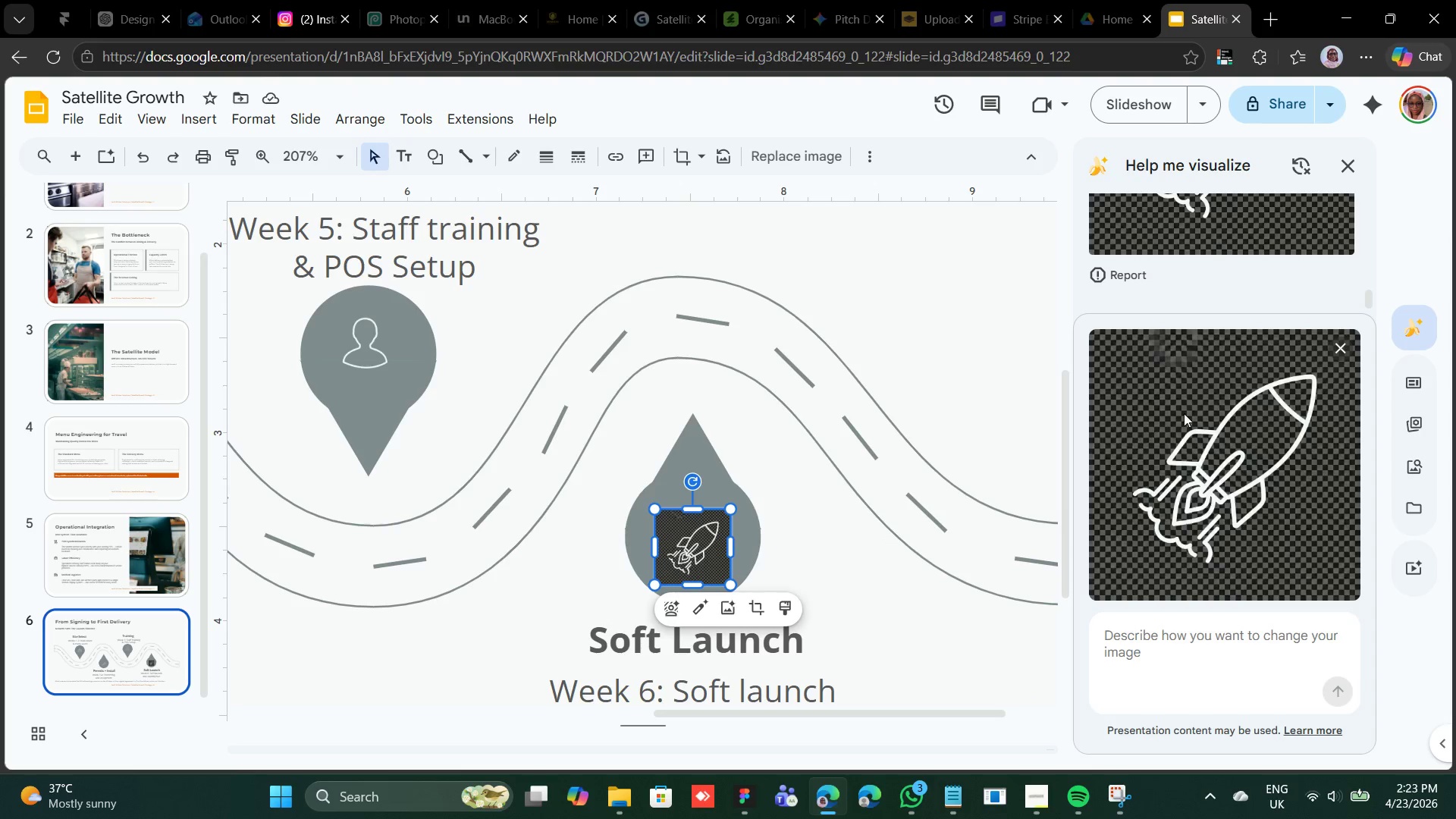 
left_click([1337, 343])
 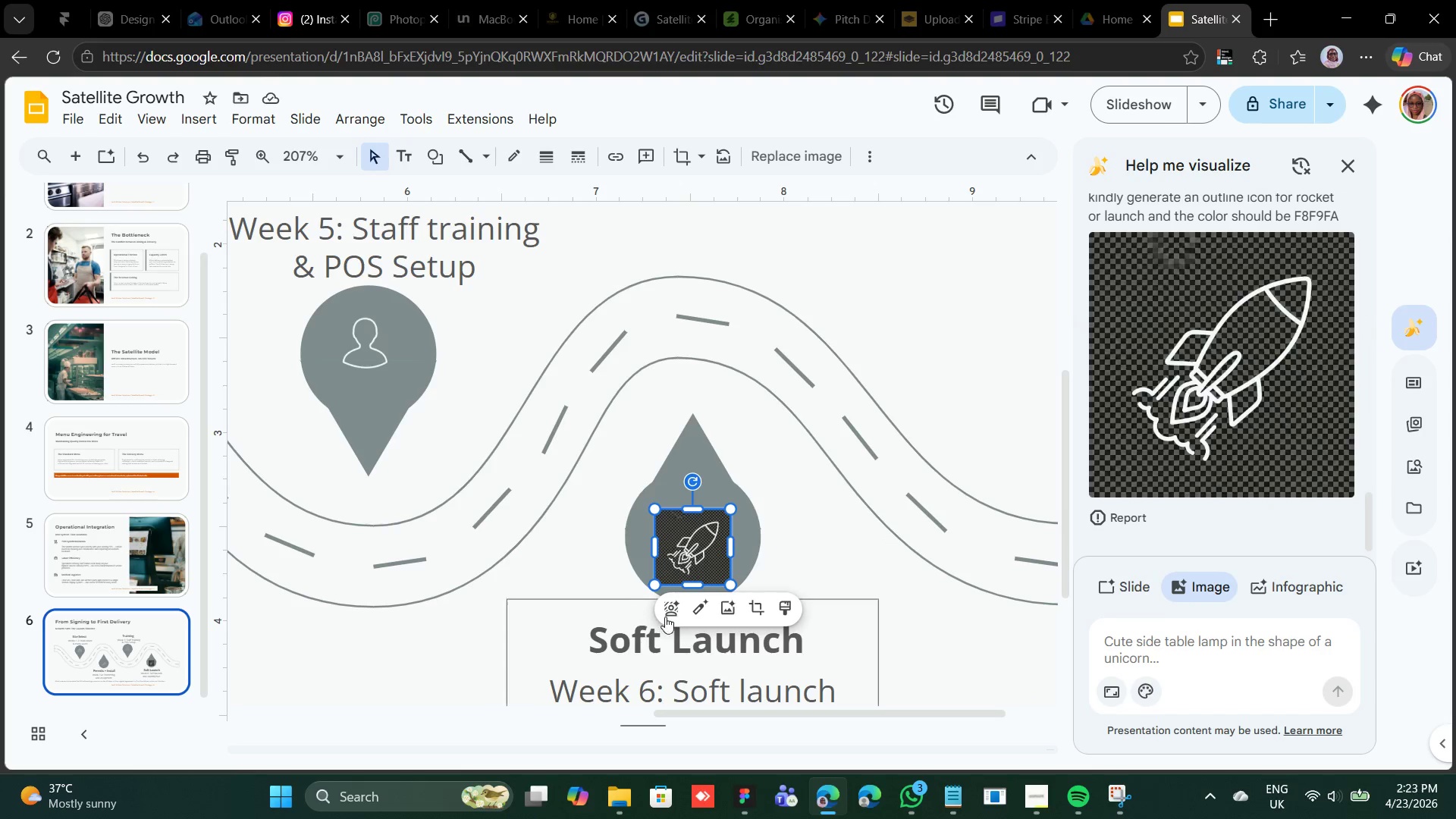 
left_click([671, 617])
 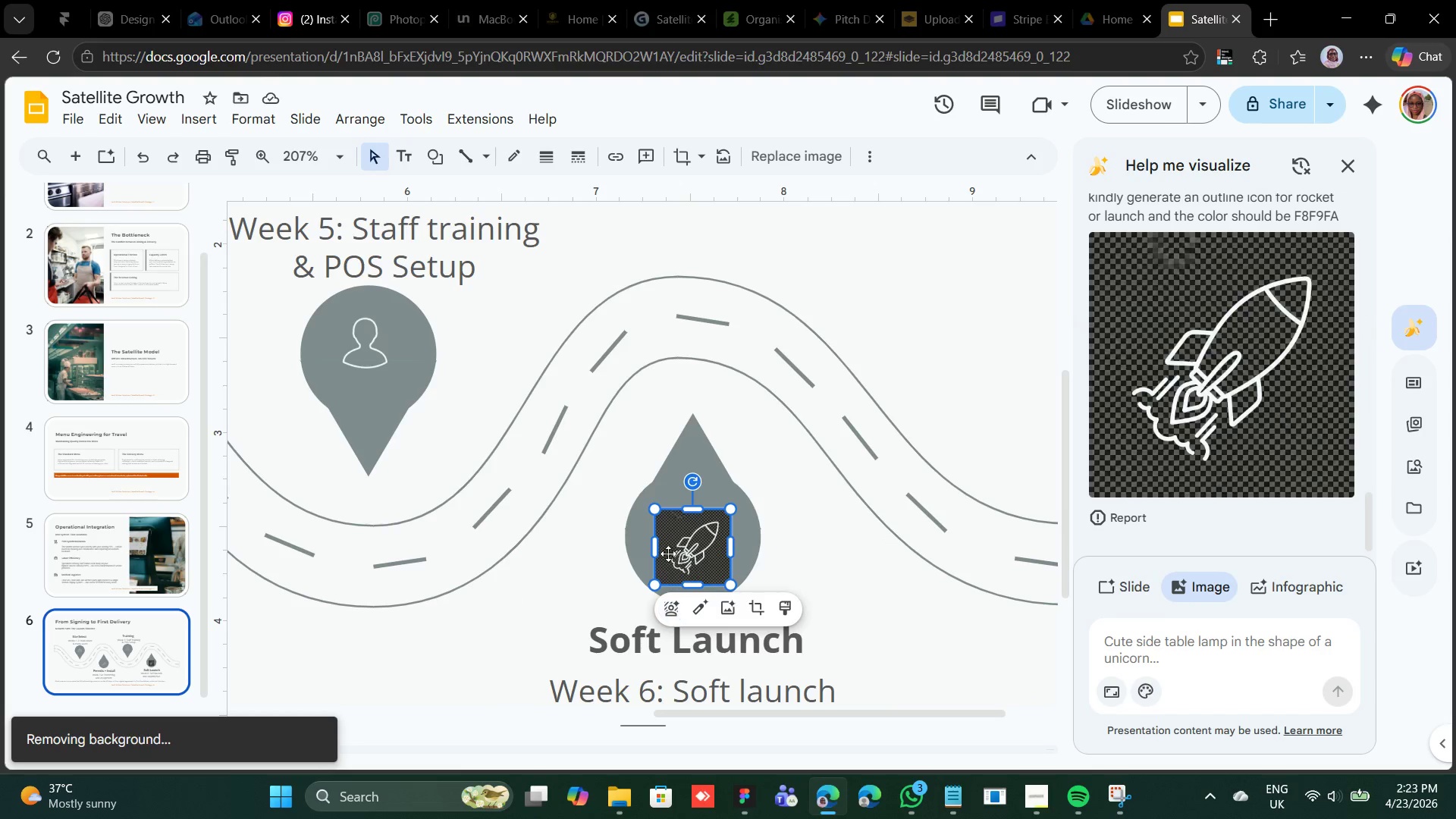 
scroll: coordinate [670, 551], scroll_direction: down, amount: 2.0
 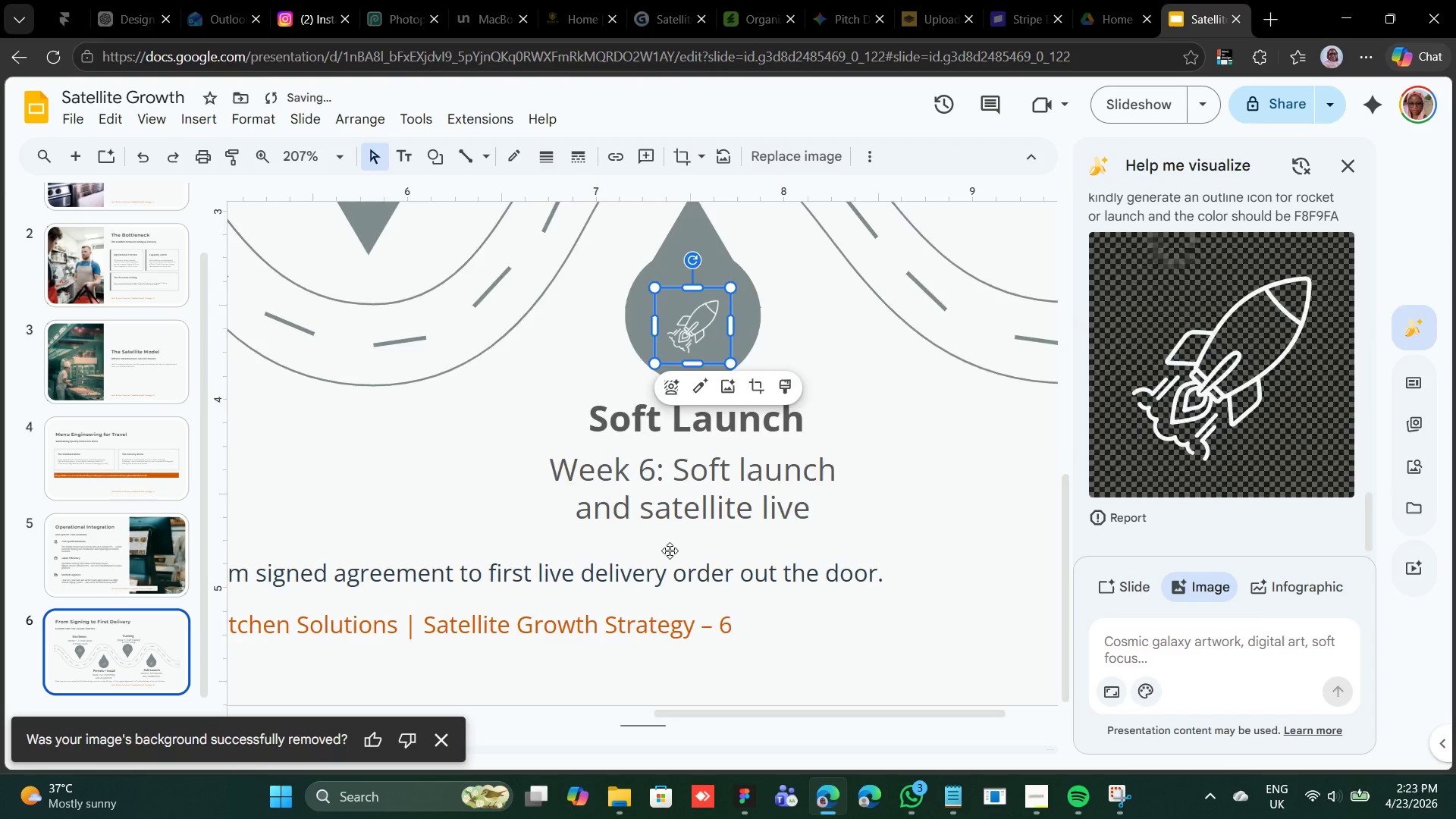 
scroll: coordinate [670, 551], scroll_direction: none, amount: 0.0
 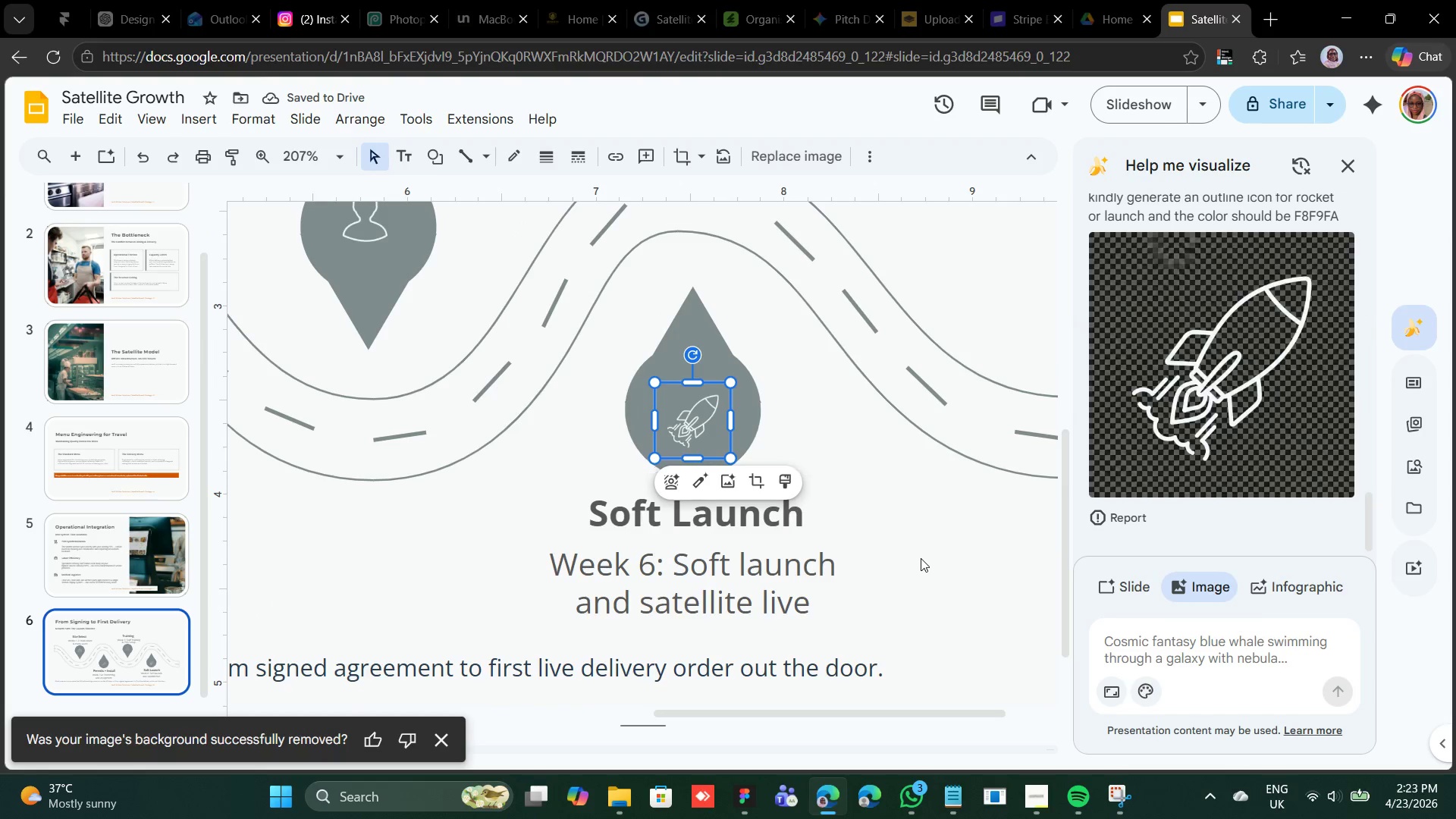 
left_click([922, 558])
 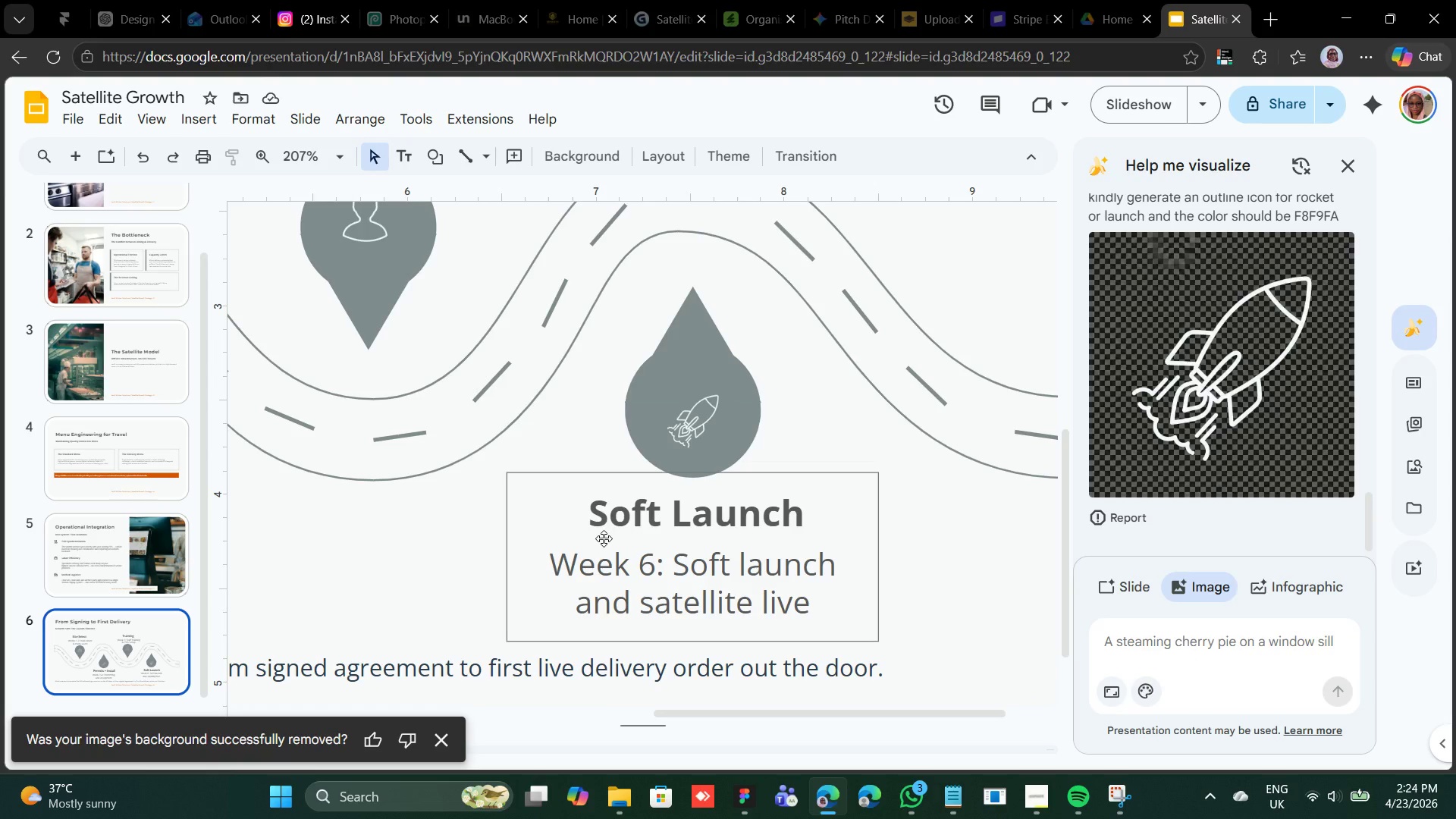 
wait(6.58)
 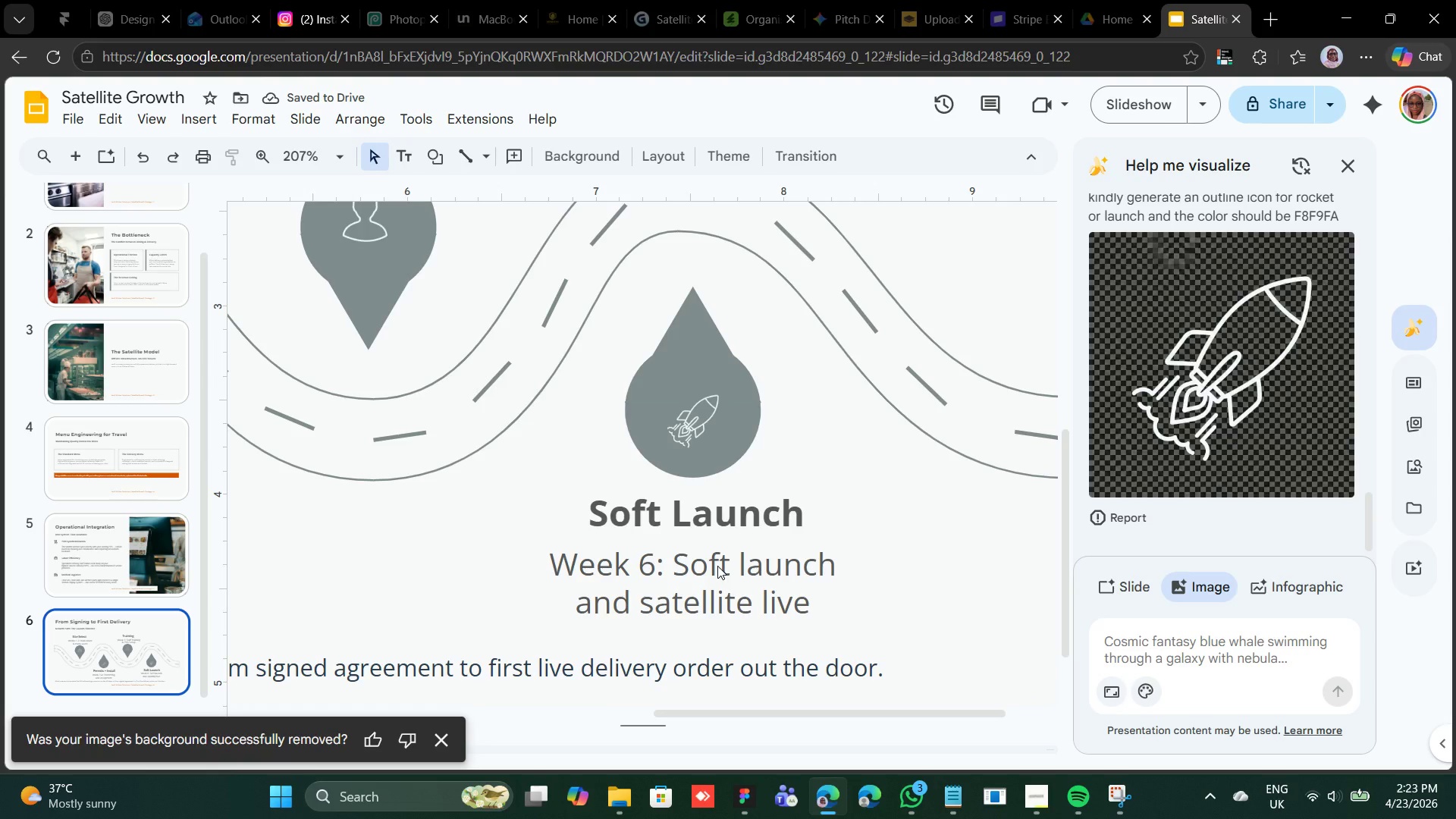 
scroll: coordinate [798, 583], scroll_direction: down, amount: 2.0
 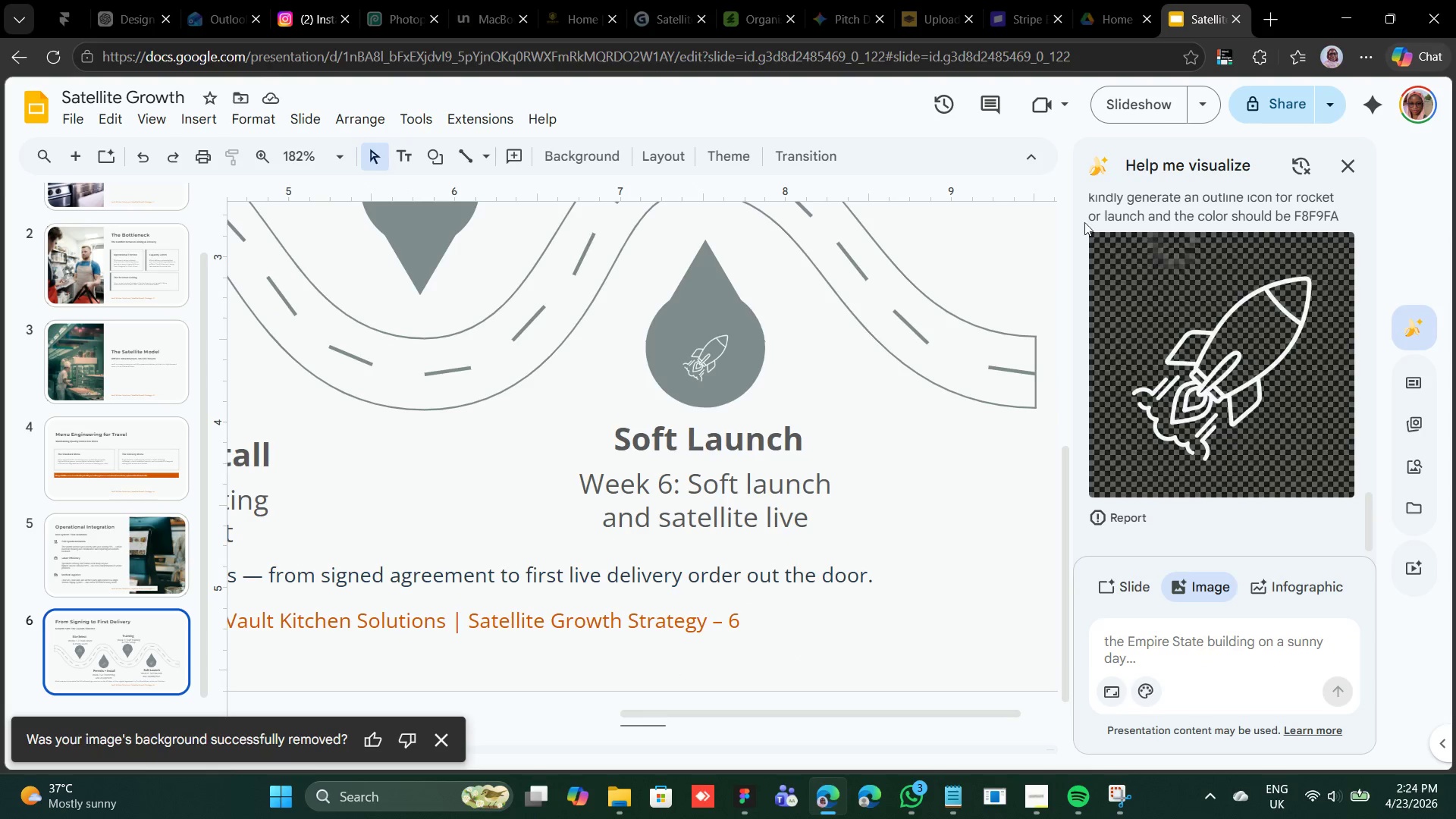 
left_click([1351, 167])
 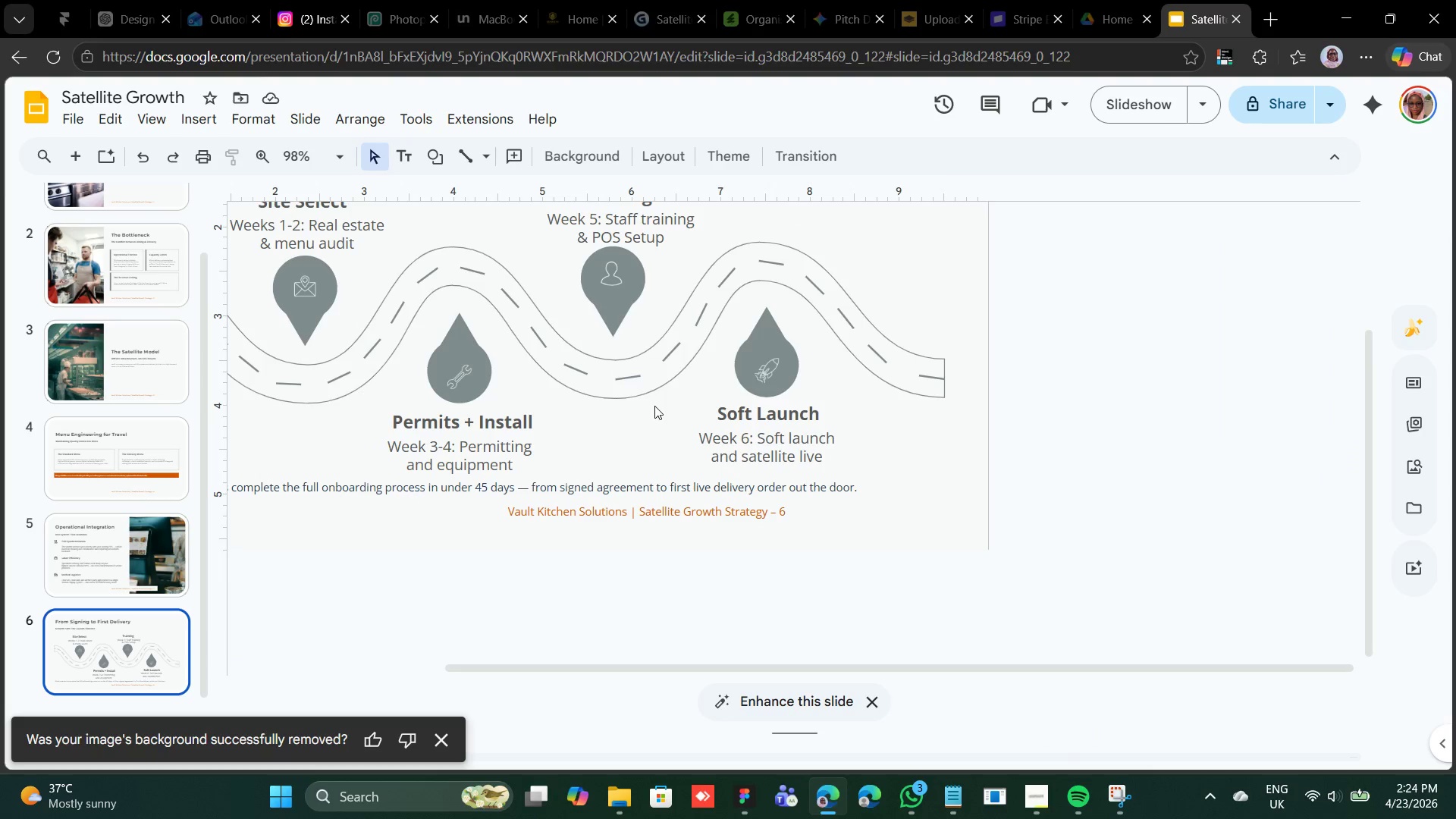 
wait(18.53)
 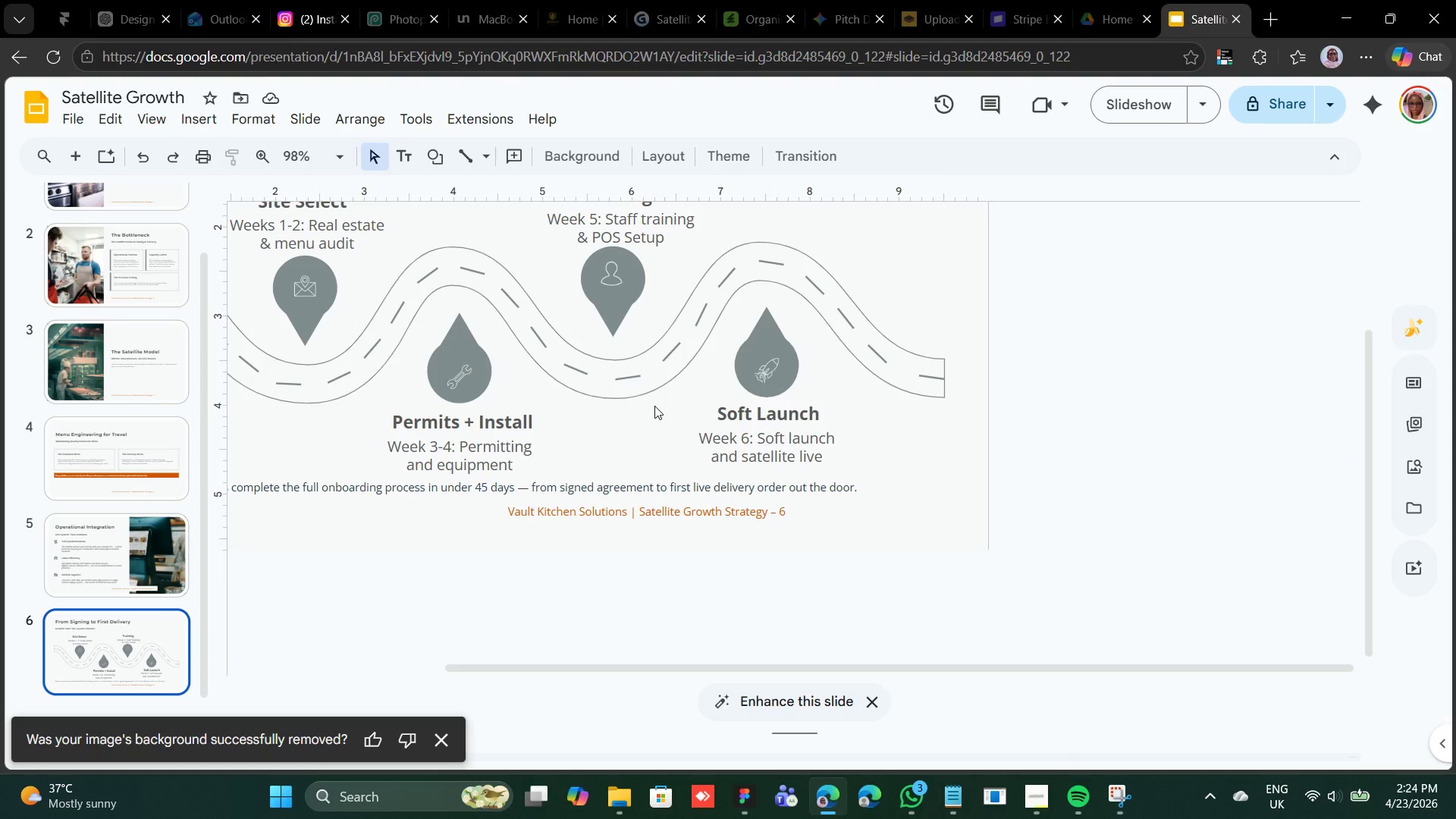 
right_click([461, 494])
 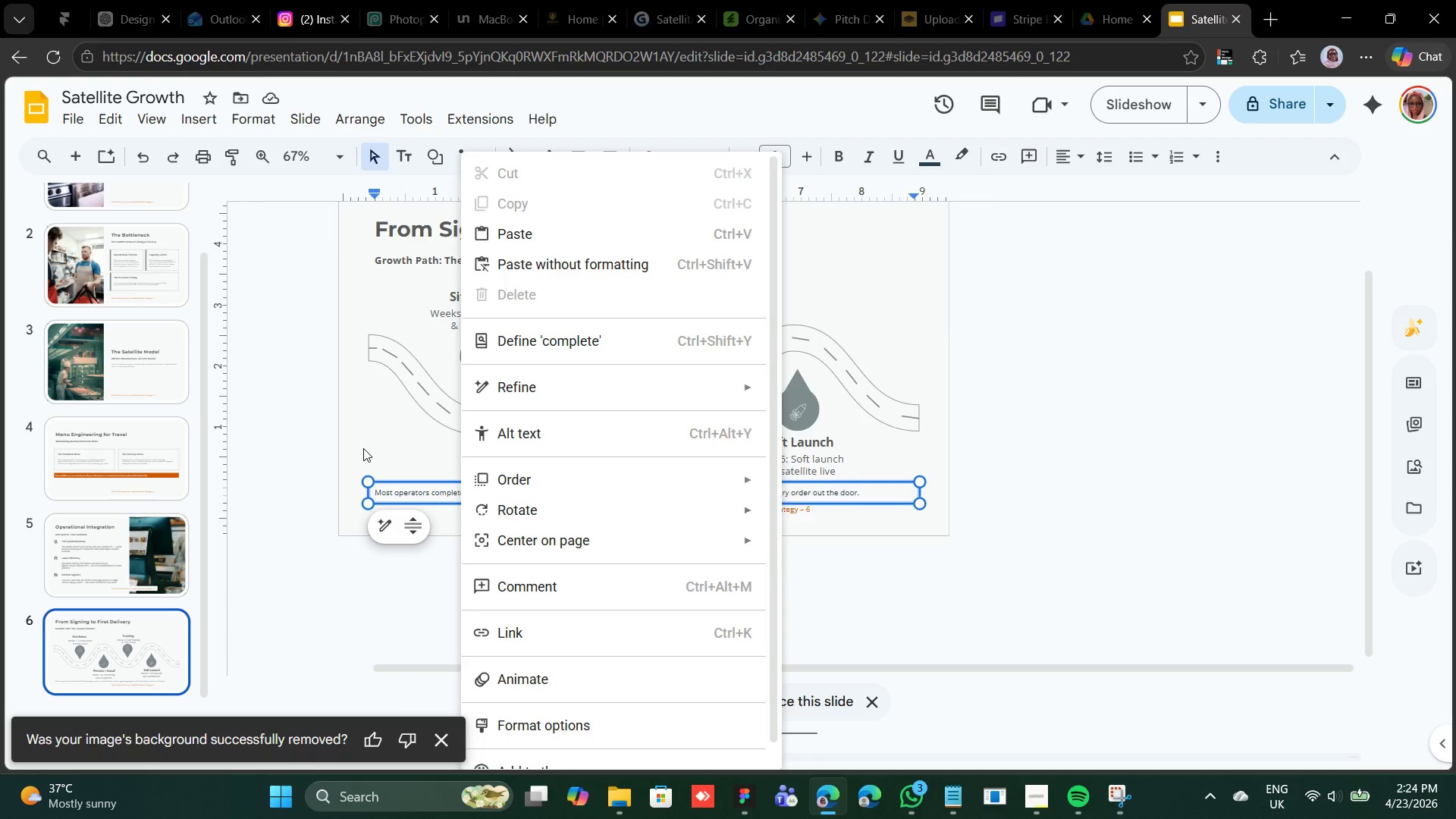 
left_click([363, 448])
 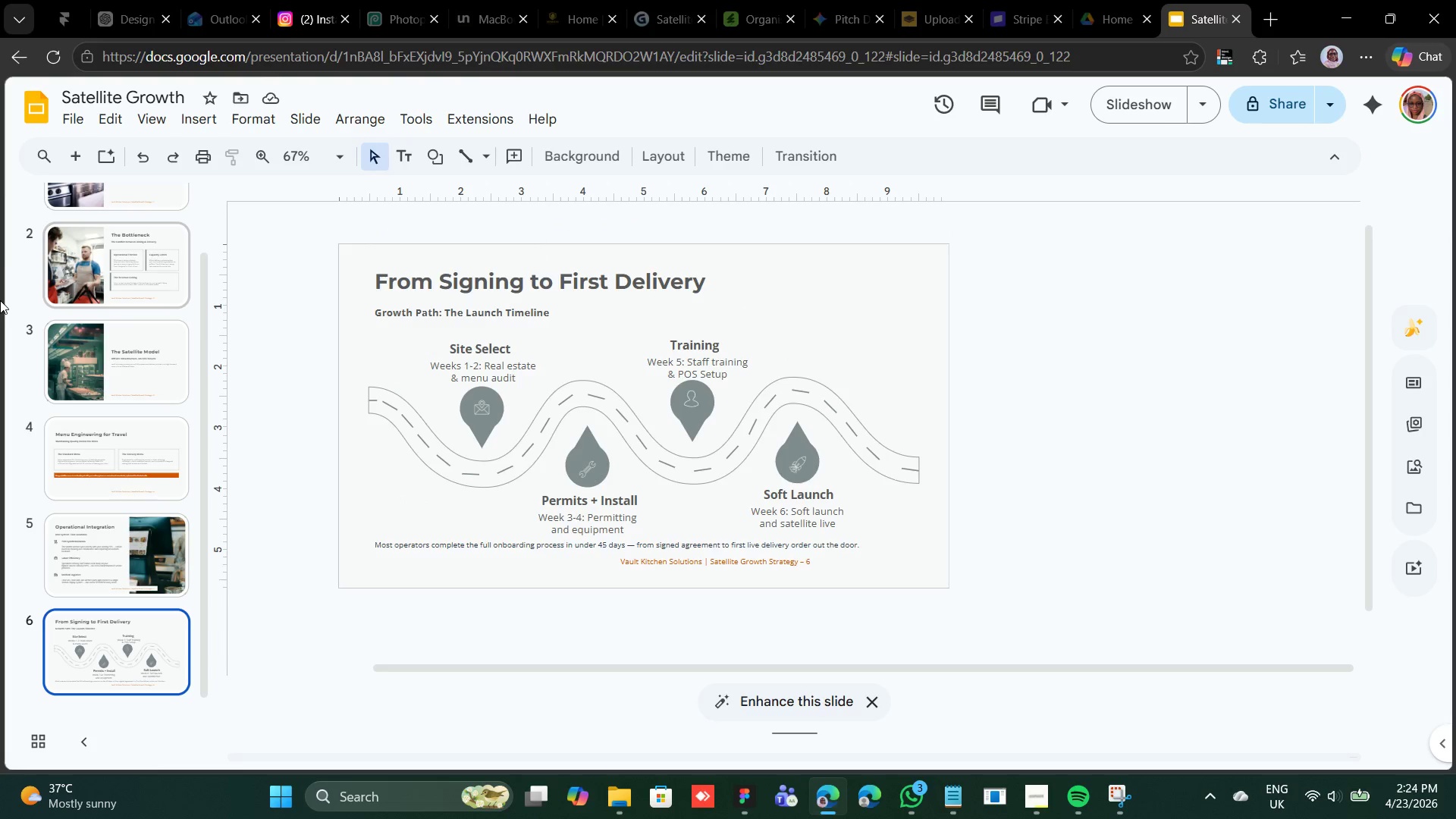 
left_click([75, 159])
 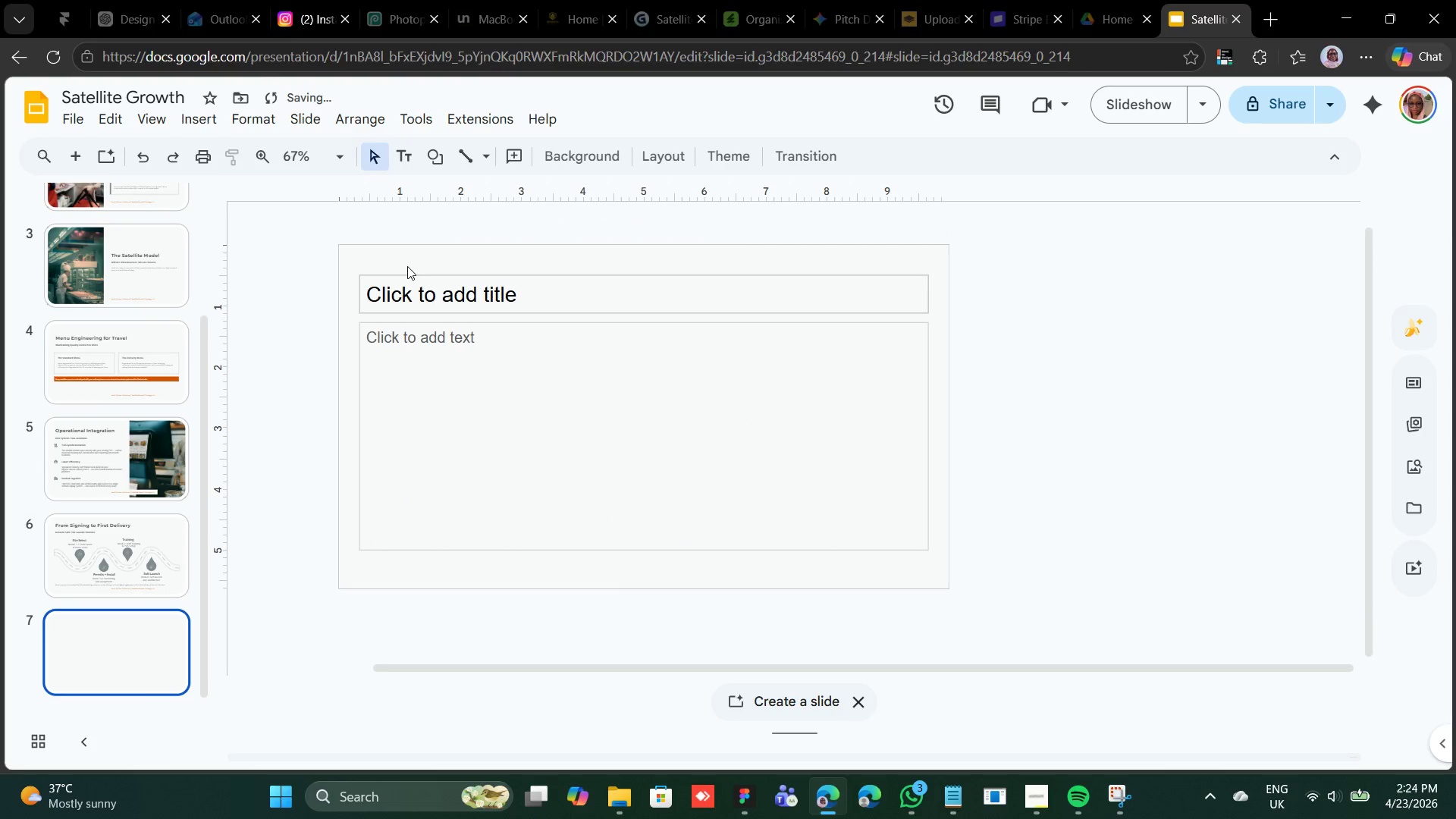 
left_click([408, 276])
 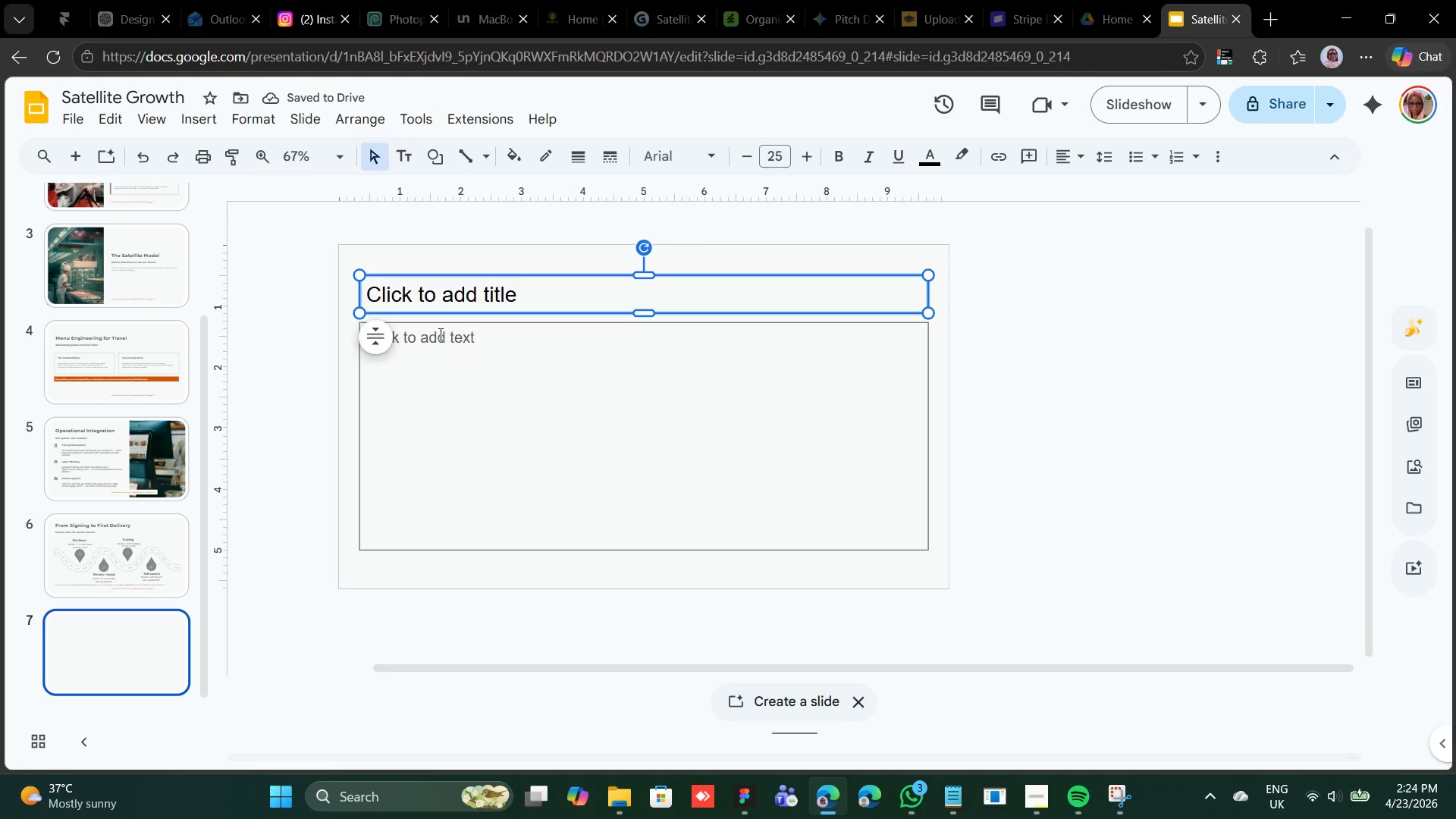 
hold_key(key=ShiftLeft, duration=0.62)
left_click([439, 334])
 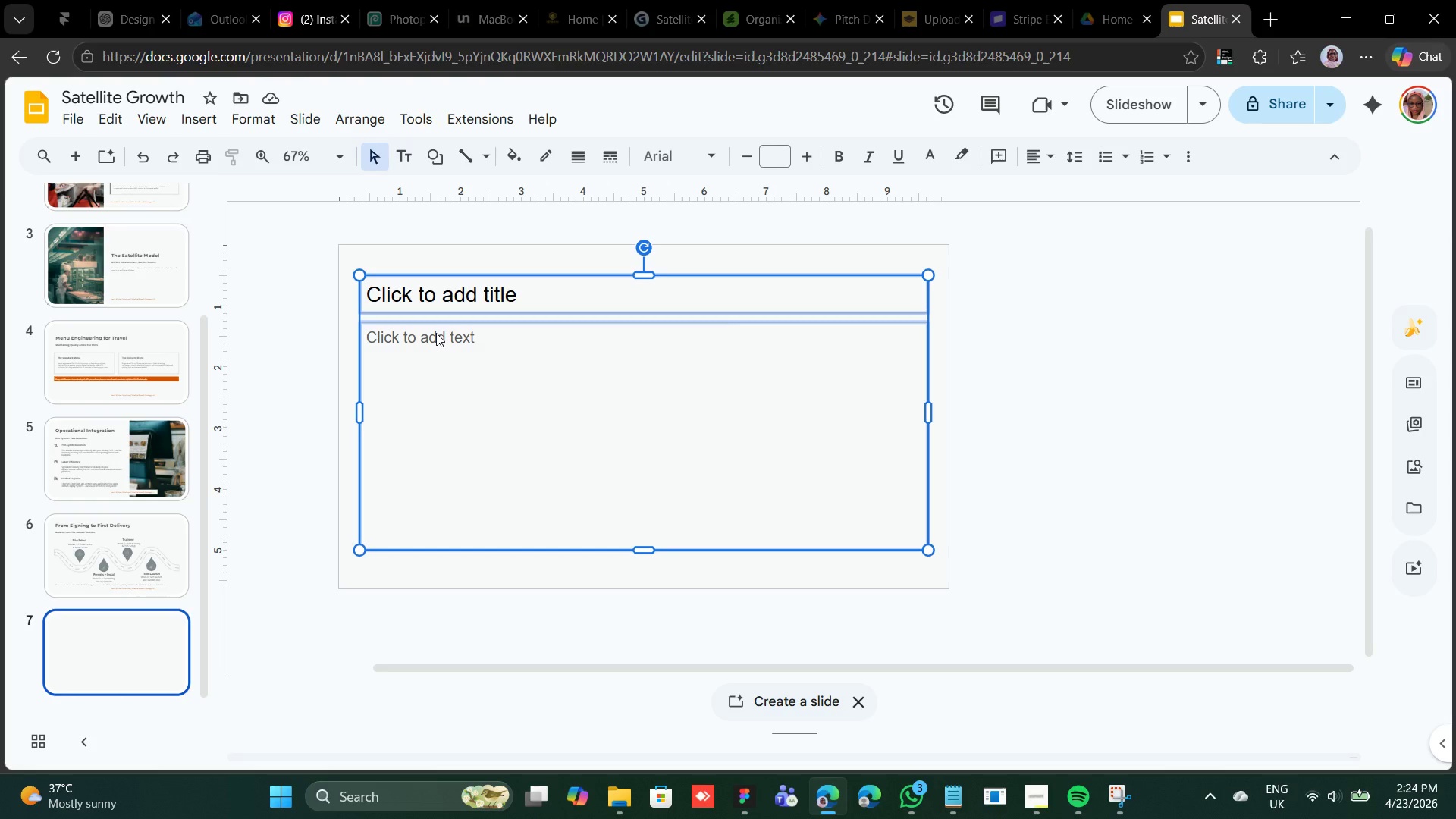 
right_click([436, 333])
 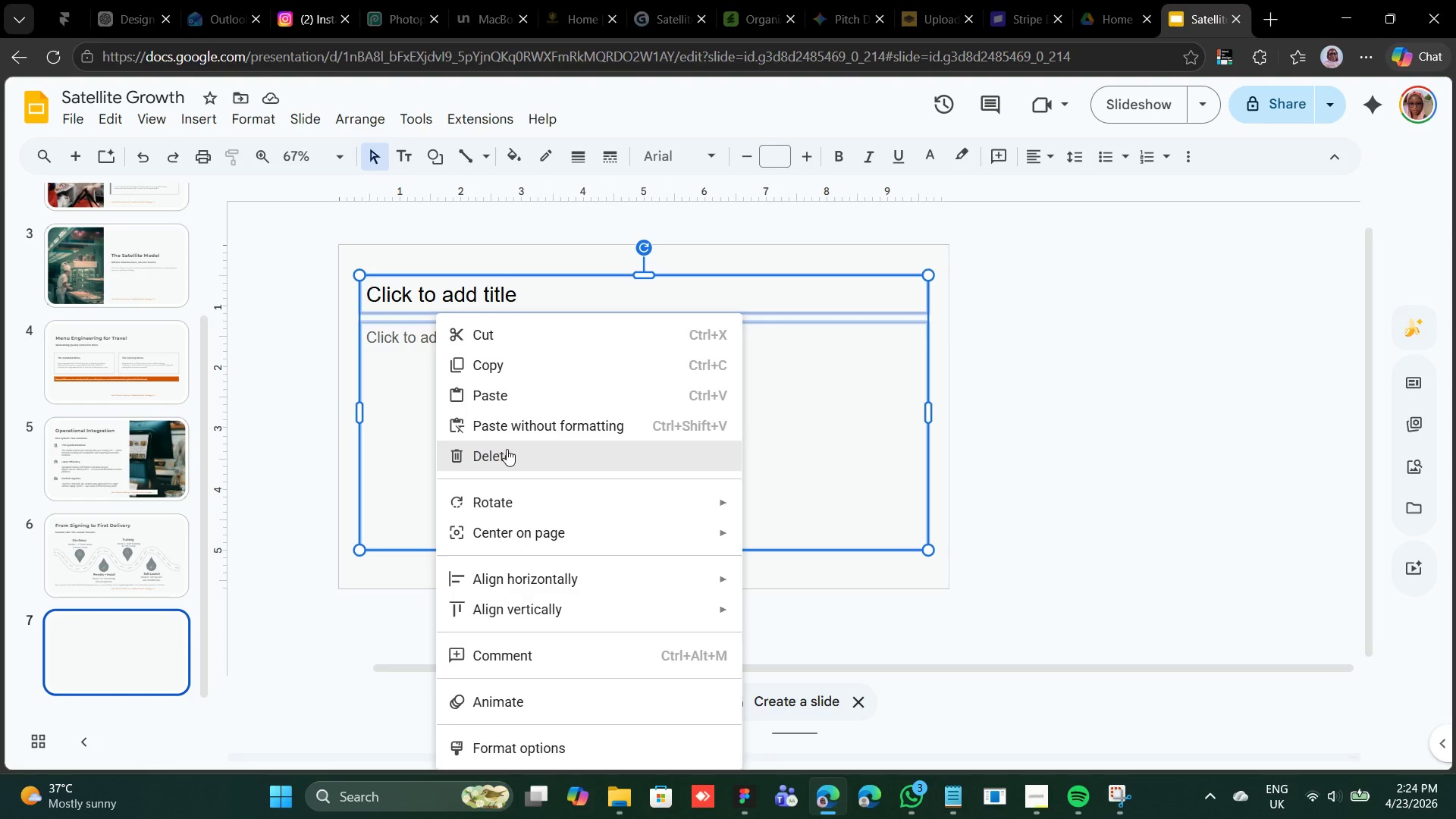 
left_click([504, 450])
 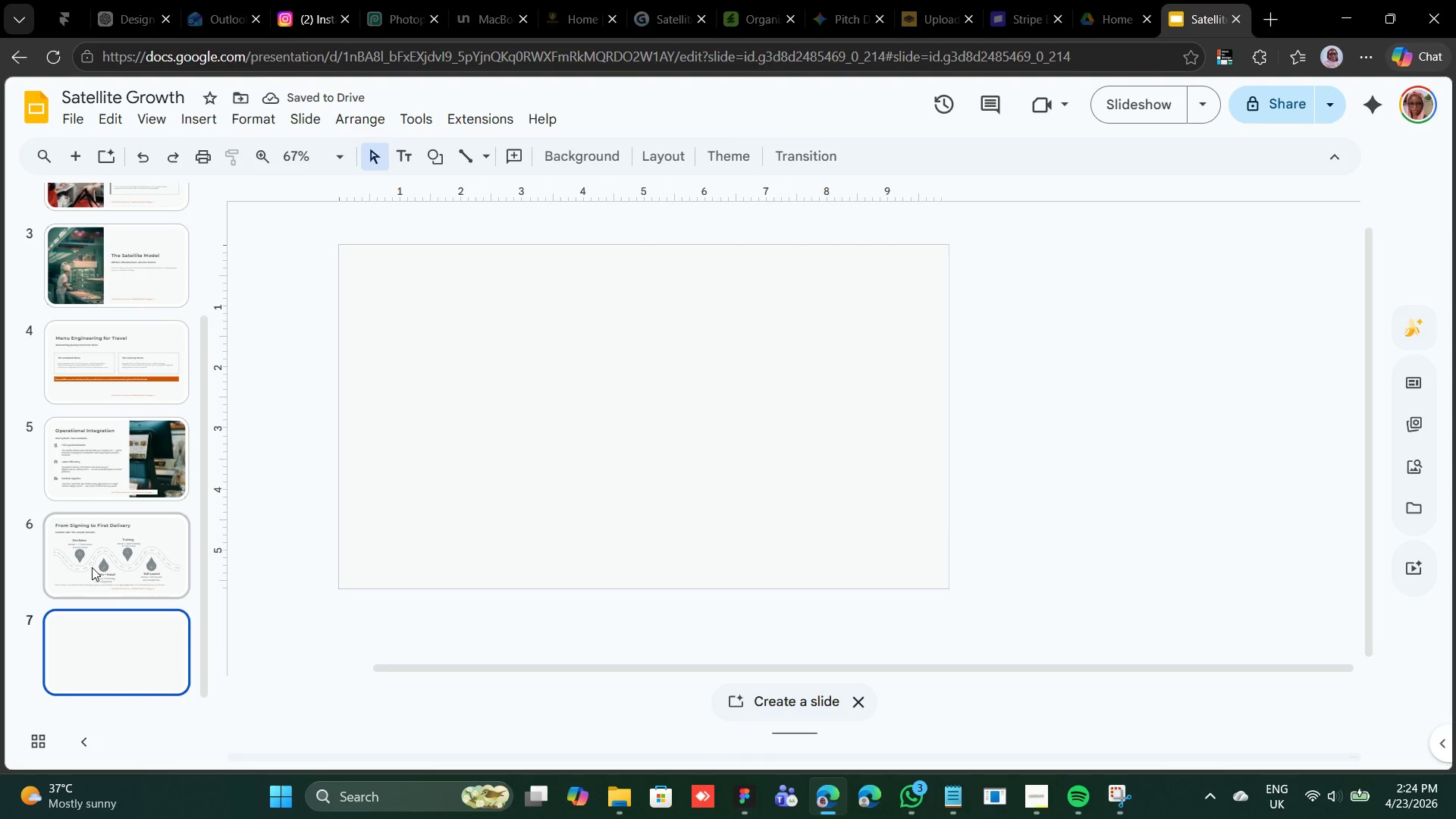 
left_click([93, 563])
 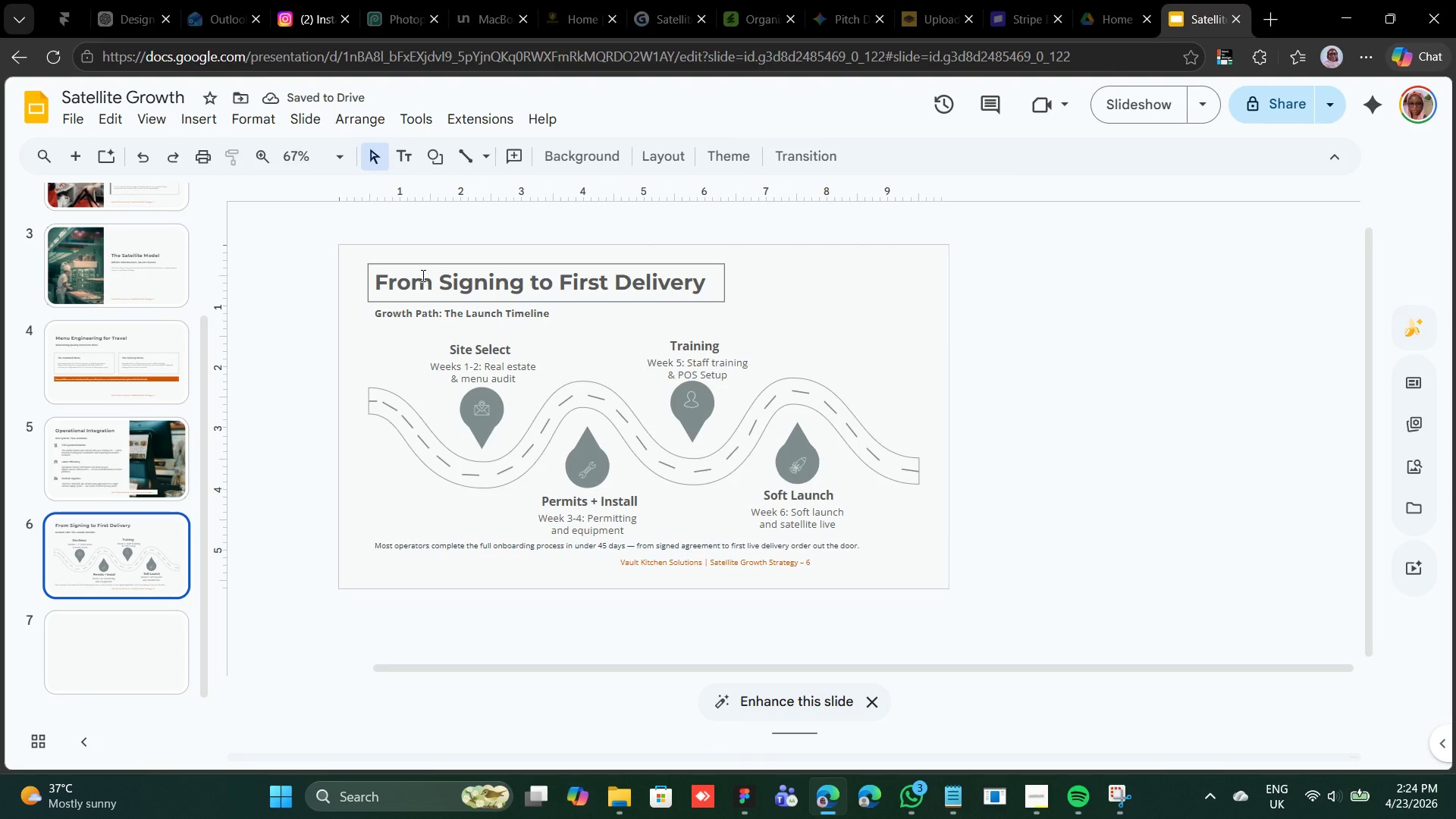 
hold_key(key=ShiftLeft, duration=0.7)
left_click([422, 275])
 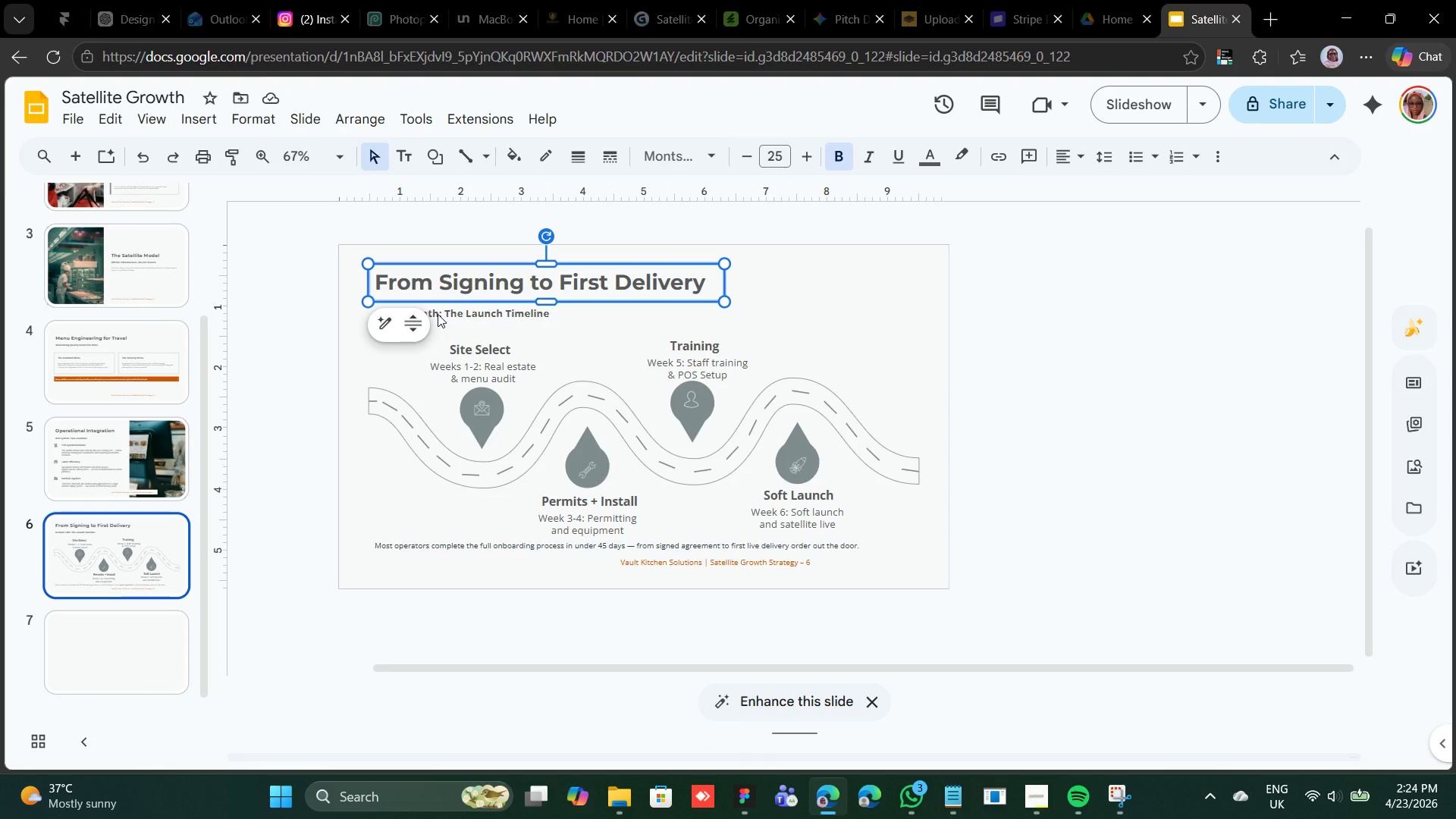 
hold_key(key=ShiftLeft, duration=0.64)
left_click([438, 314])
 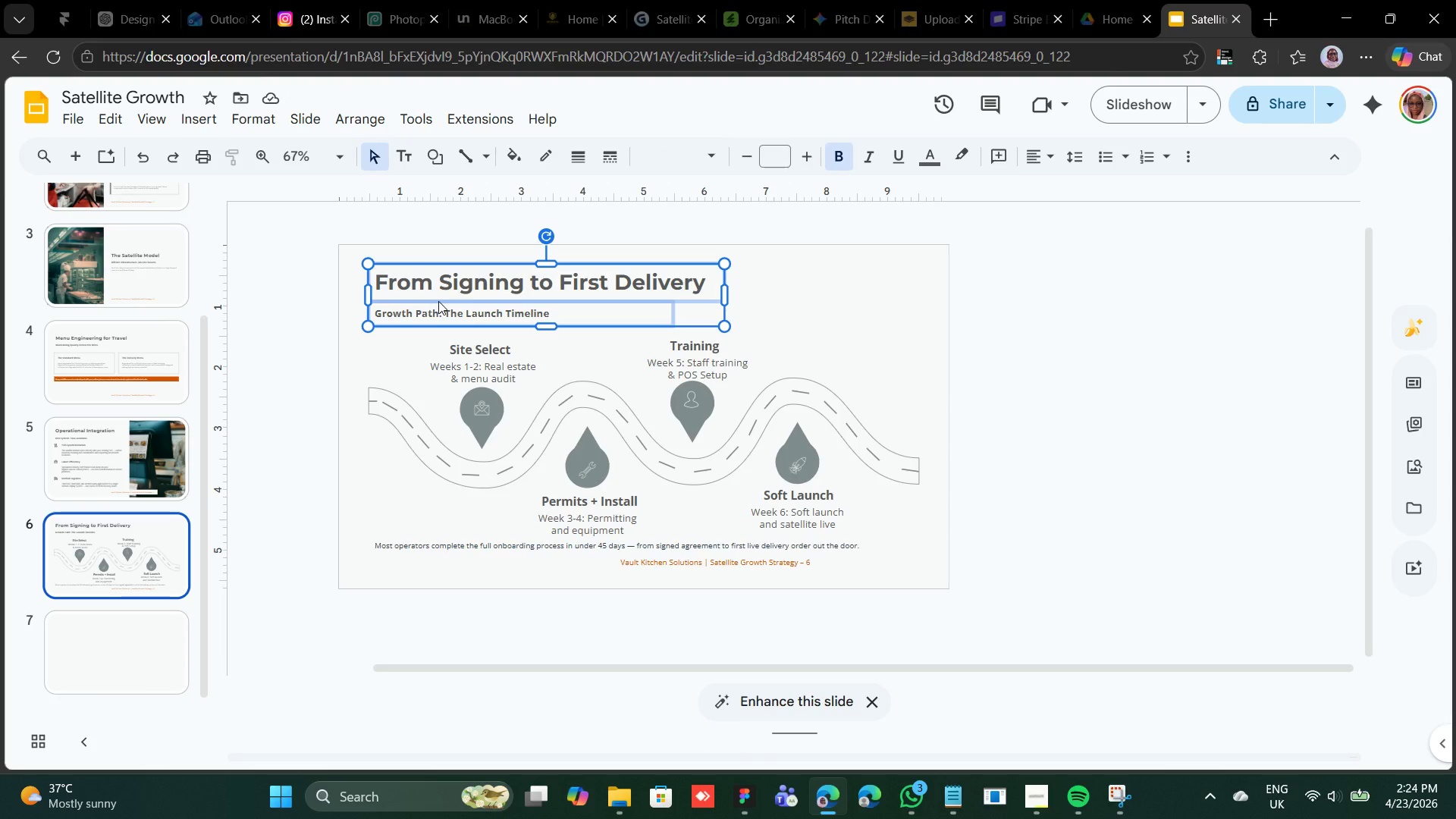 
right_click([438, 301])
 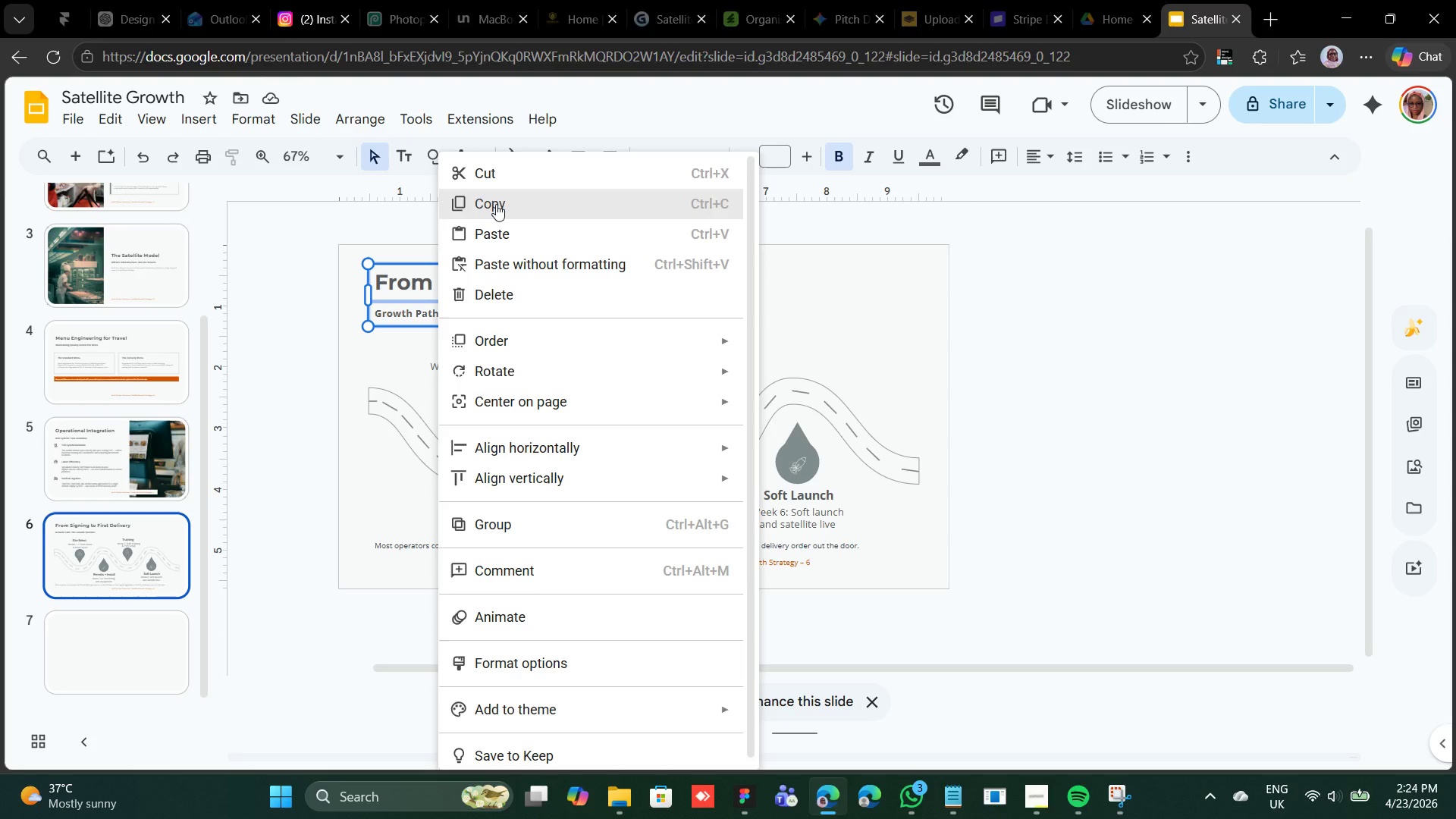 
left_click([496, 204])
 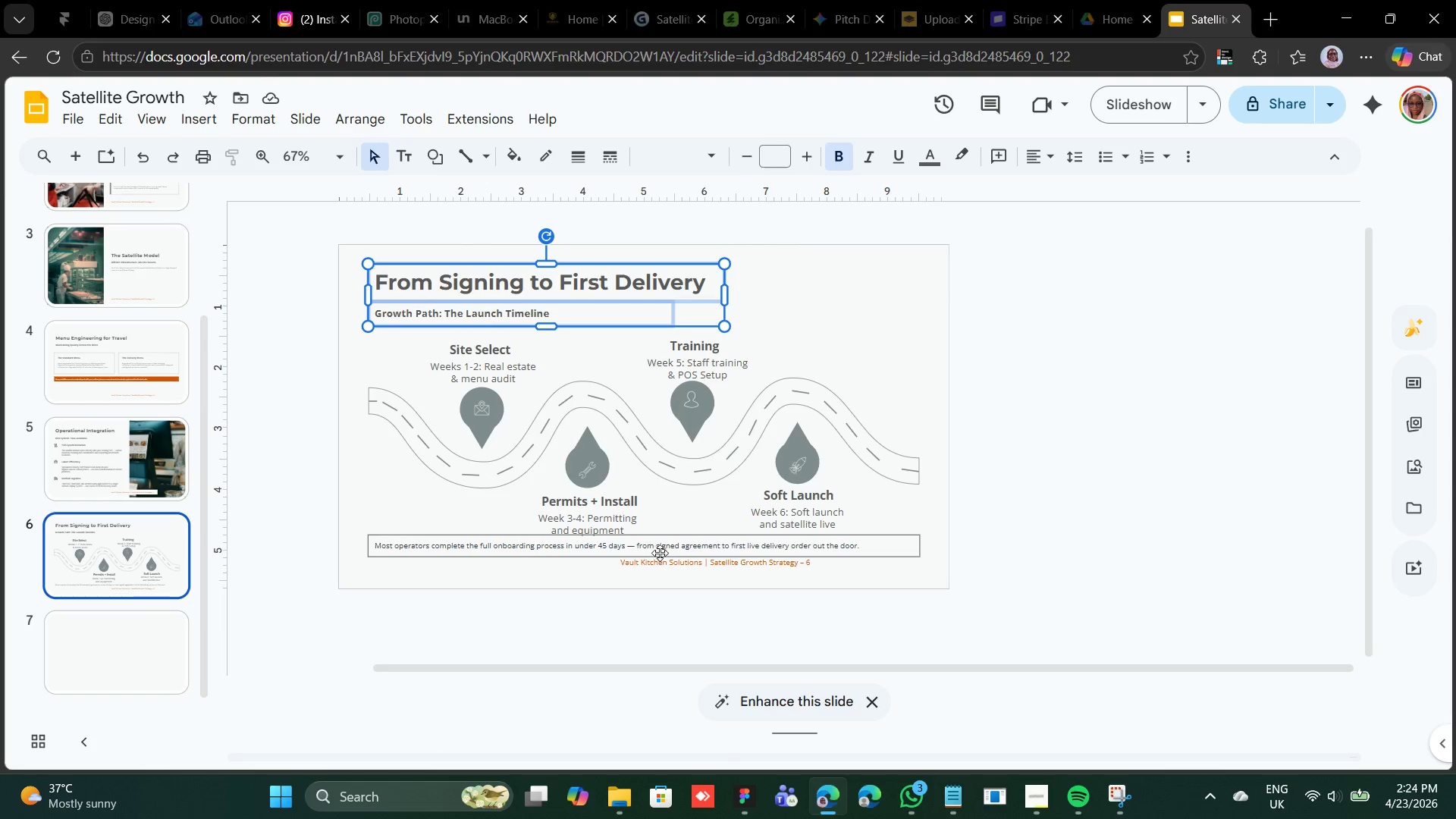 
hold_key(key=ShiftLeft, duration=0.69)
left_click([675, 562])
 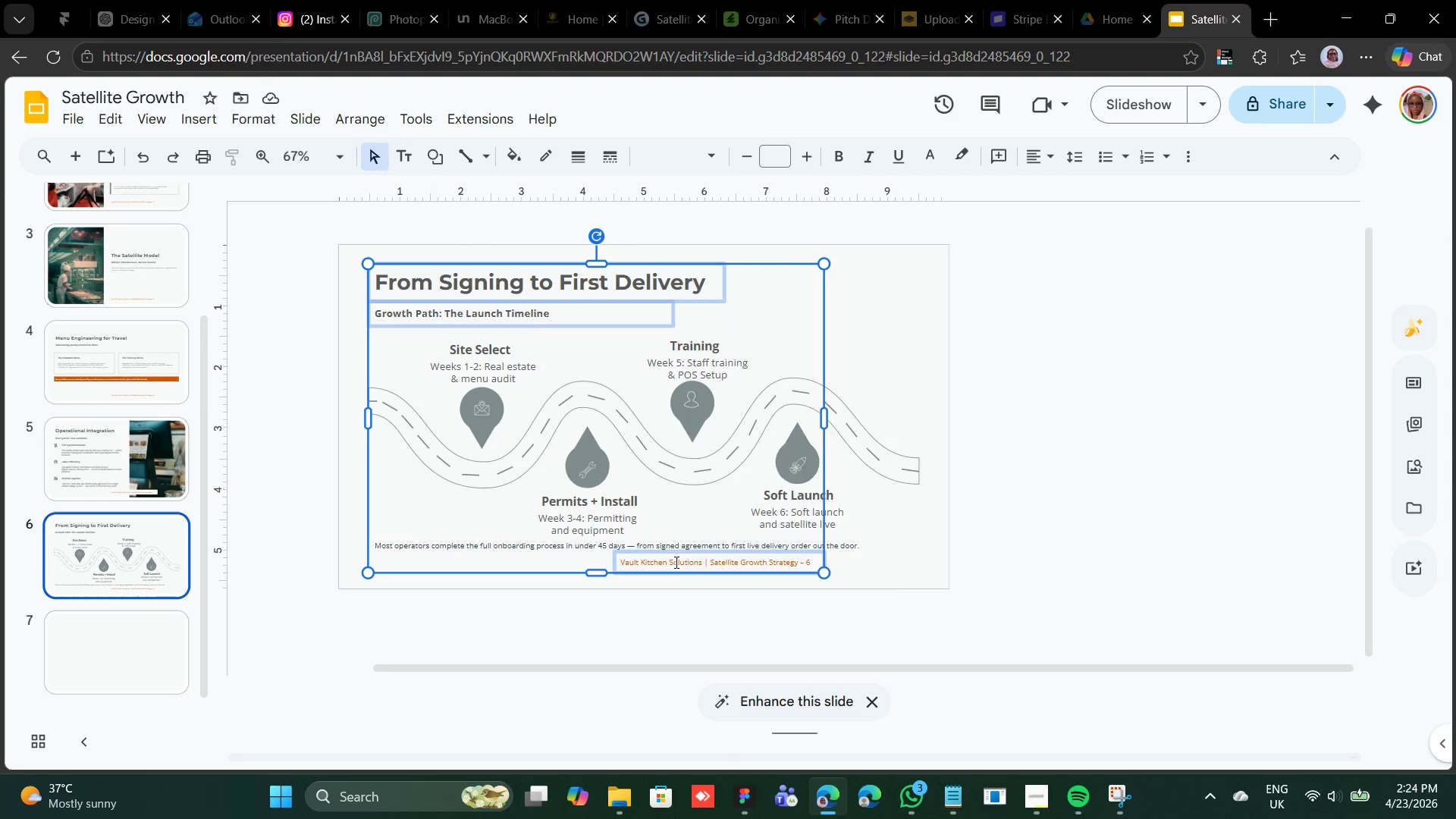 
right_click([675, 562])
 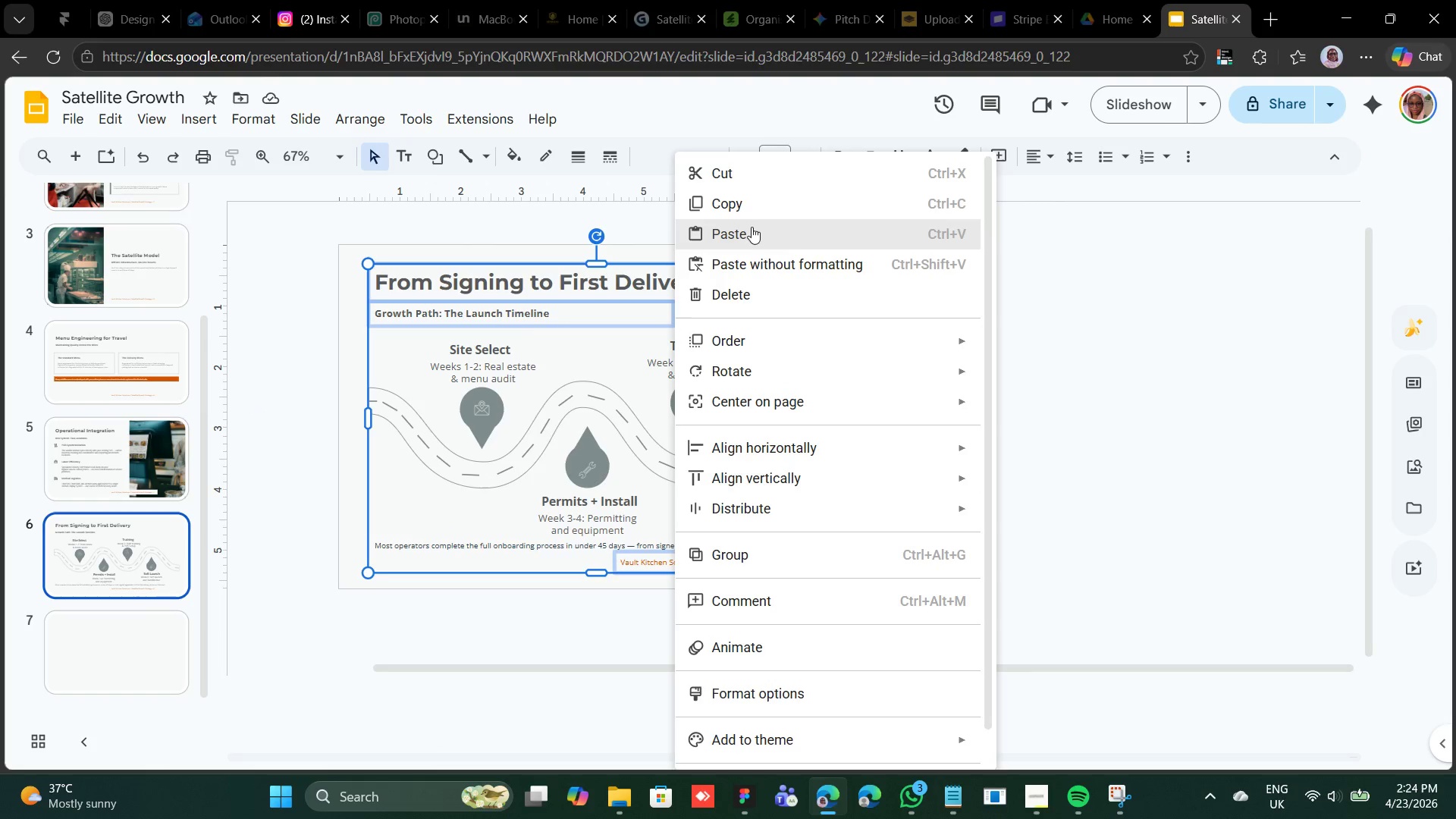 
left_click([756, 207])
 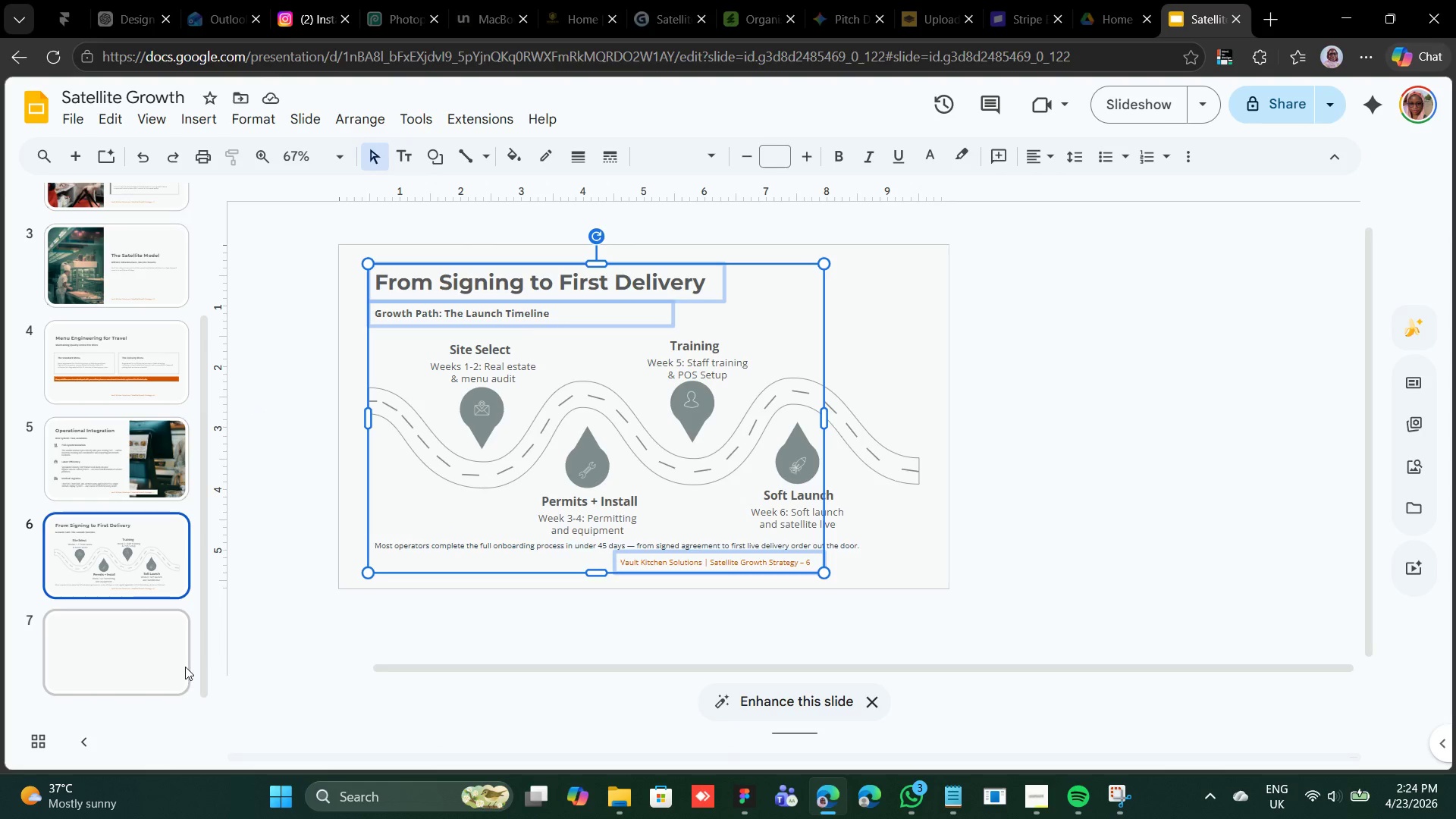 
left_click([185, 667])
 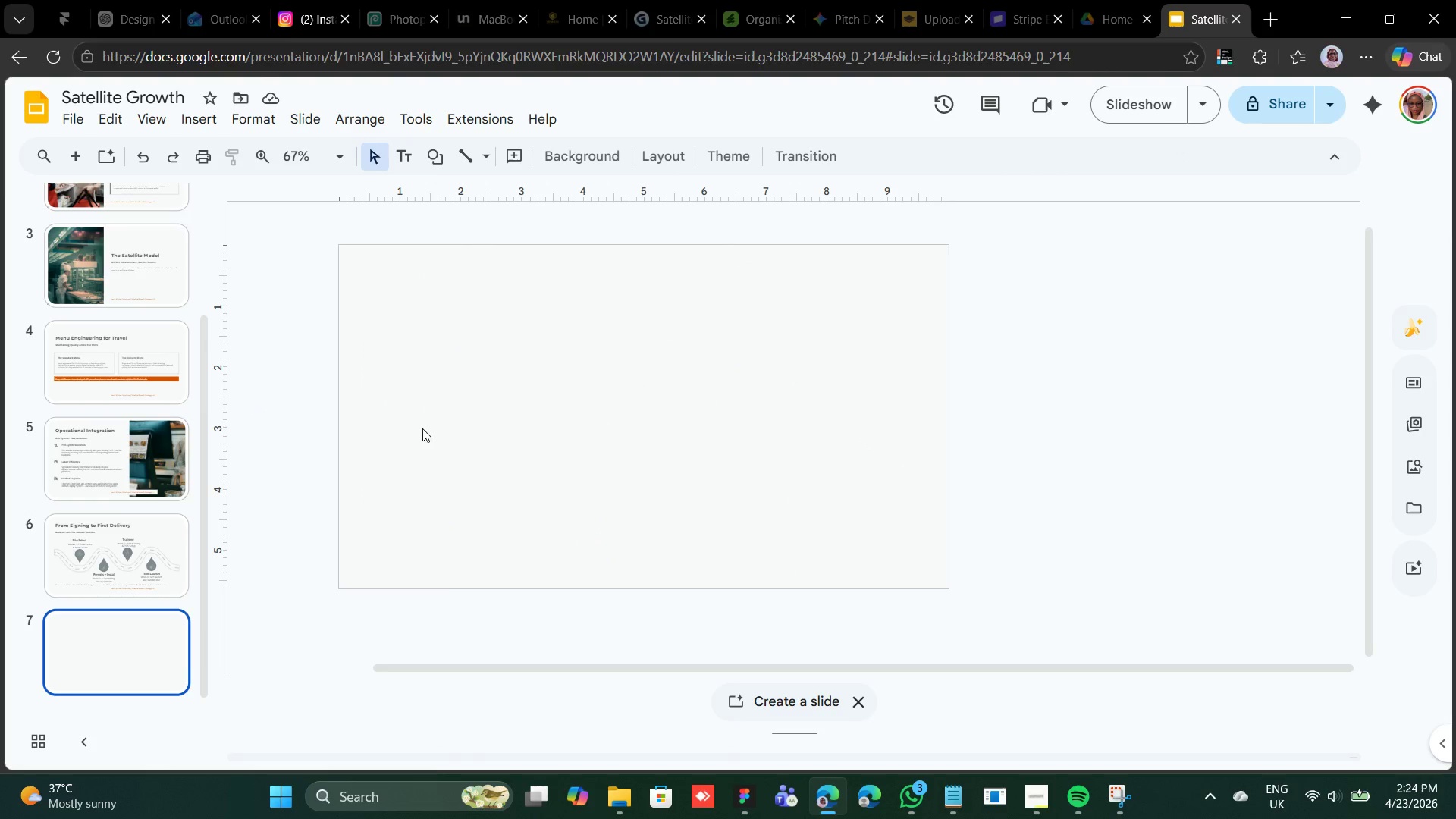 
right_click([438, 422])
 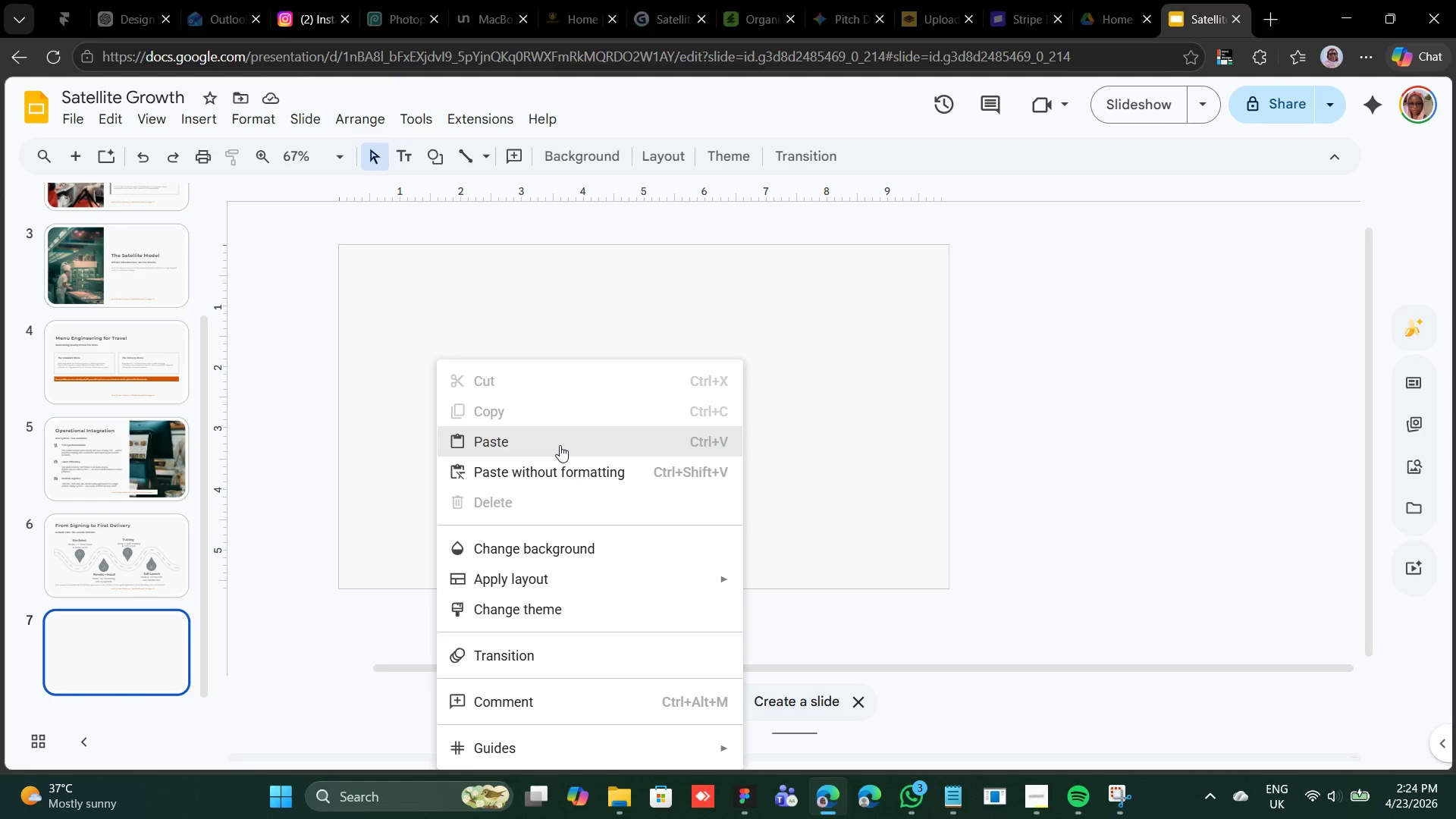 
left_click_drag(start_coordinate=[560, 445], to_coordinate=[556, 447])
 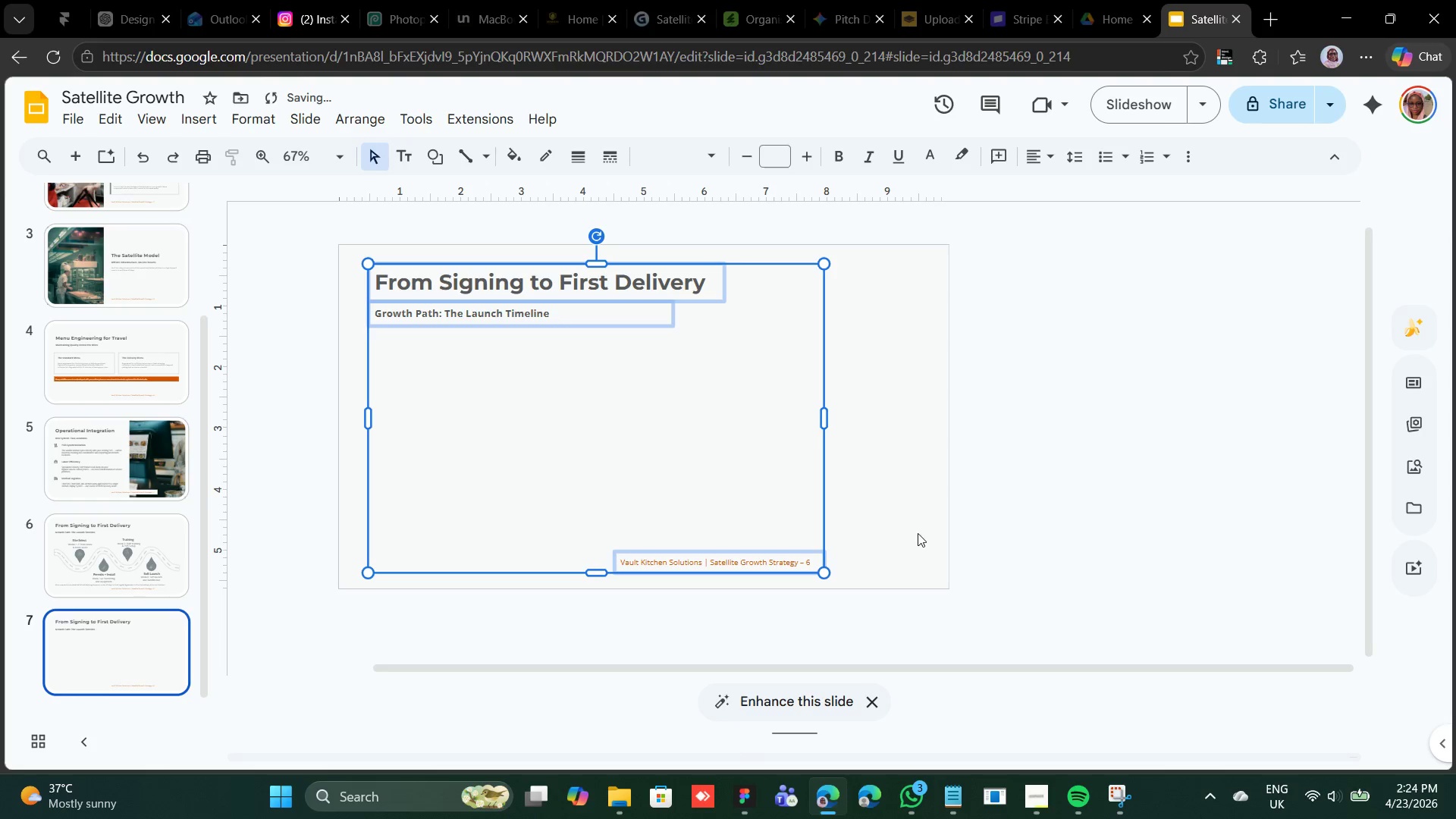 
left_click([918, 533])
 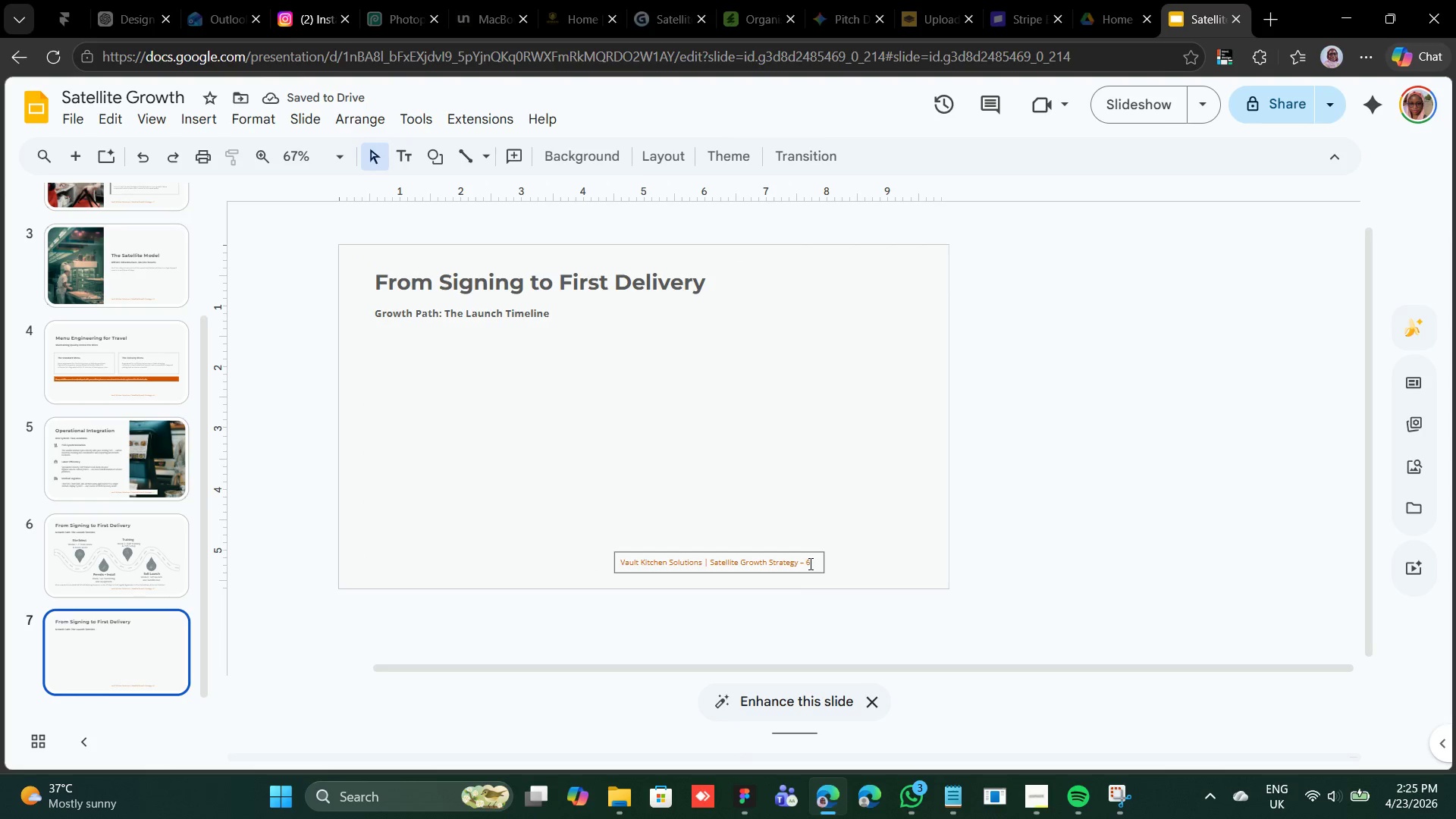 
left_click([809, 563])
 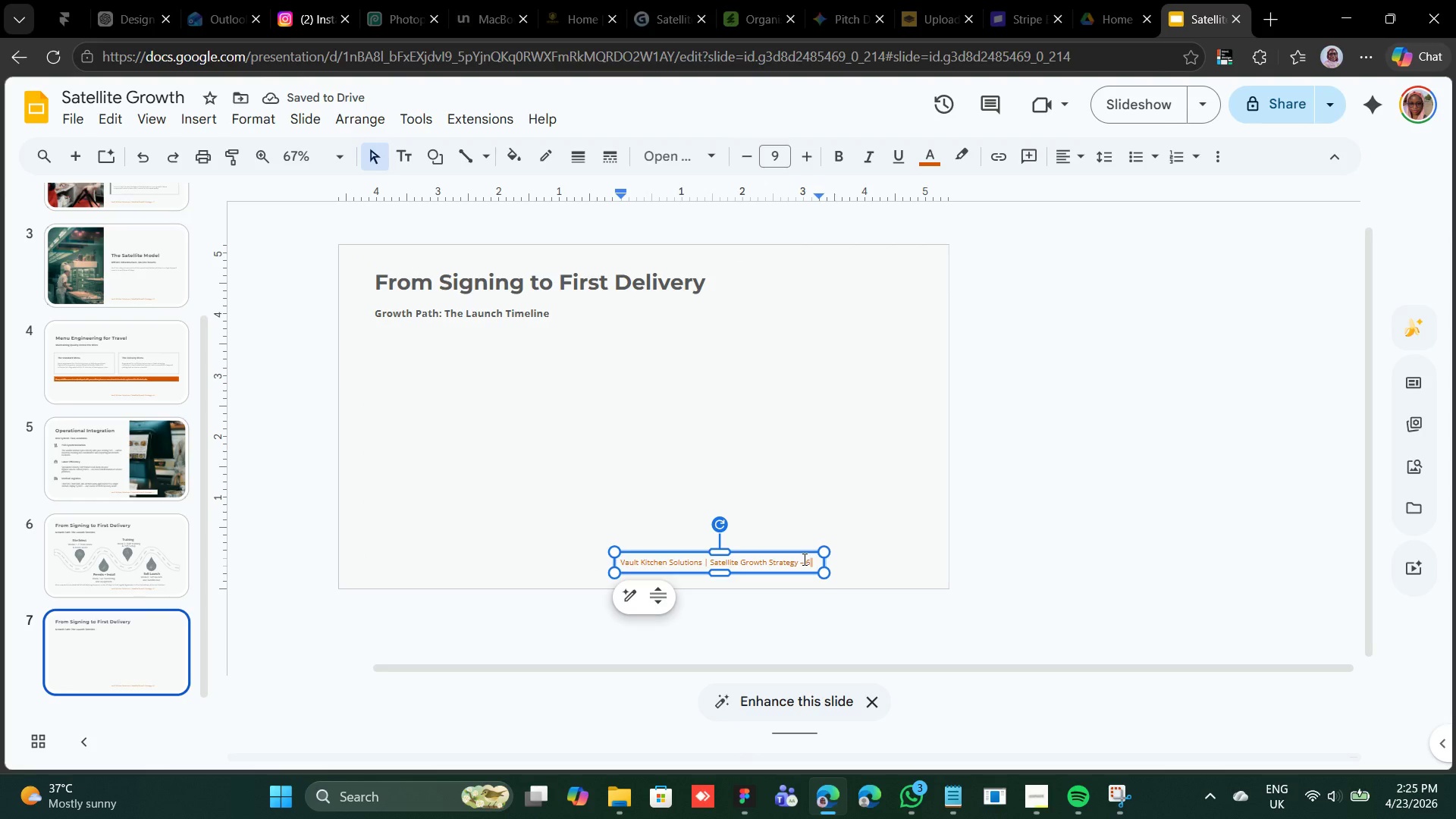 
key(Backspace)
 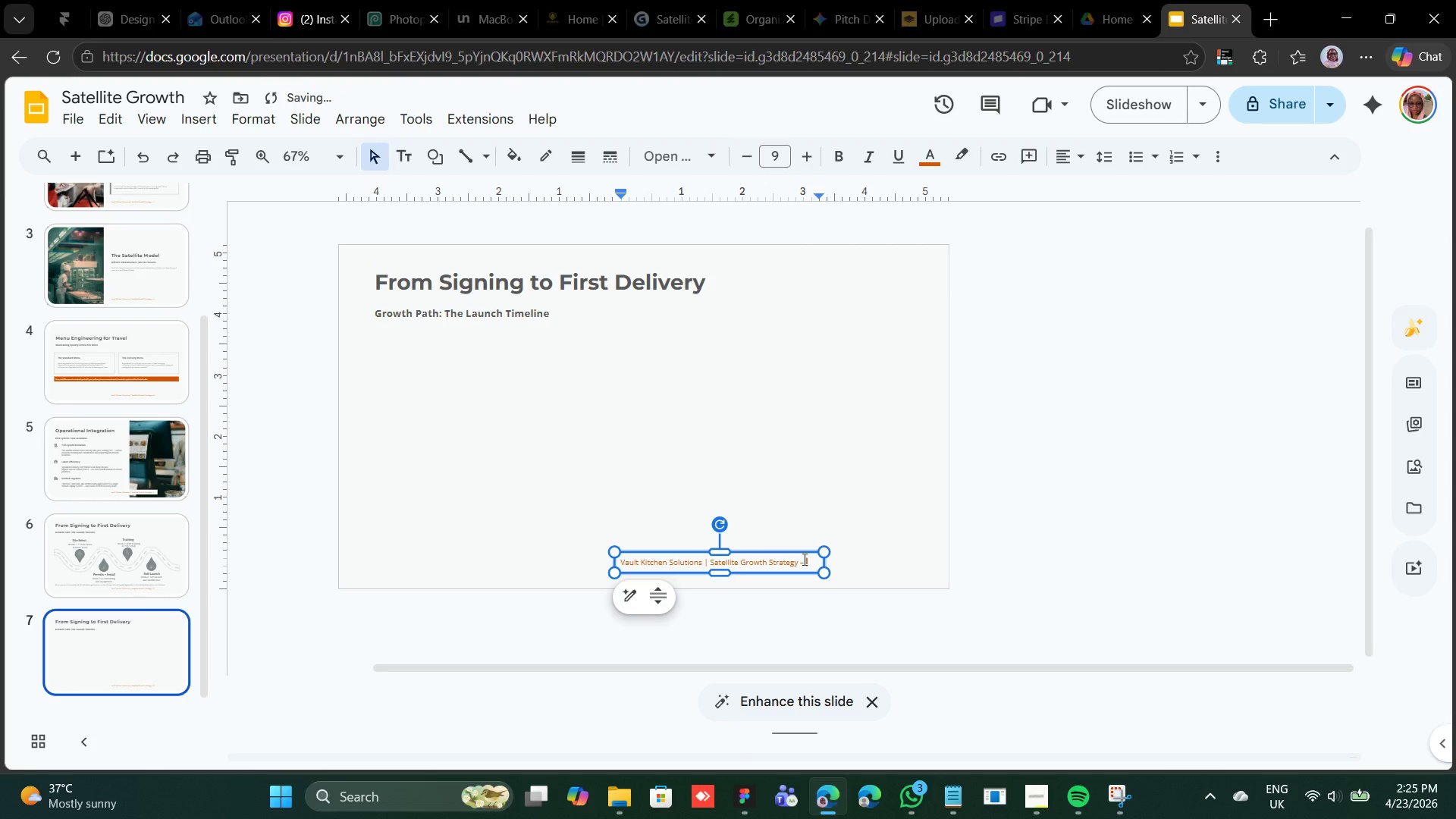 
key(7)
 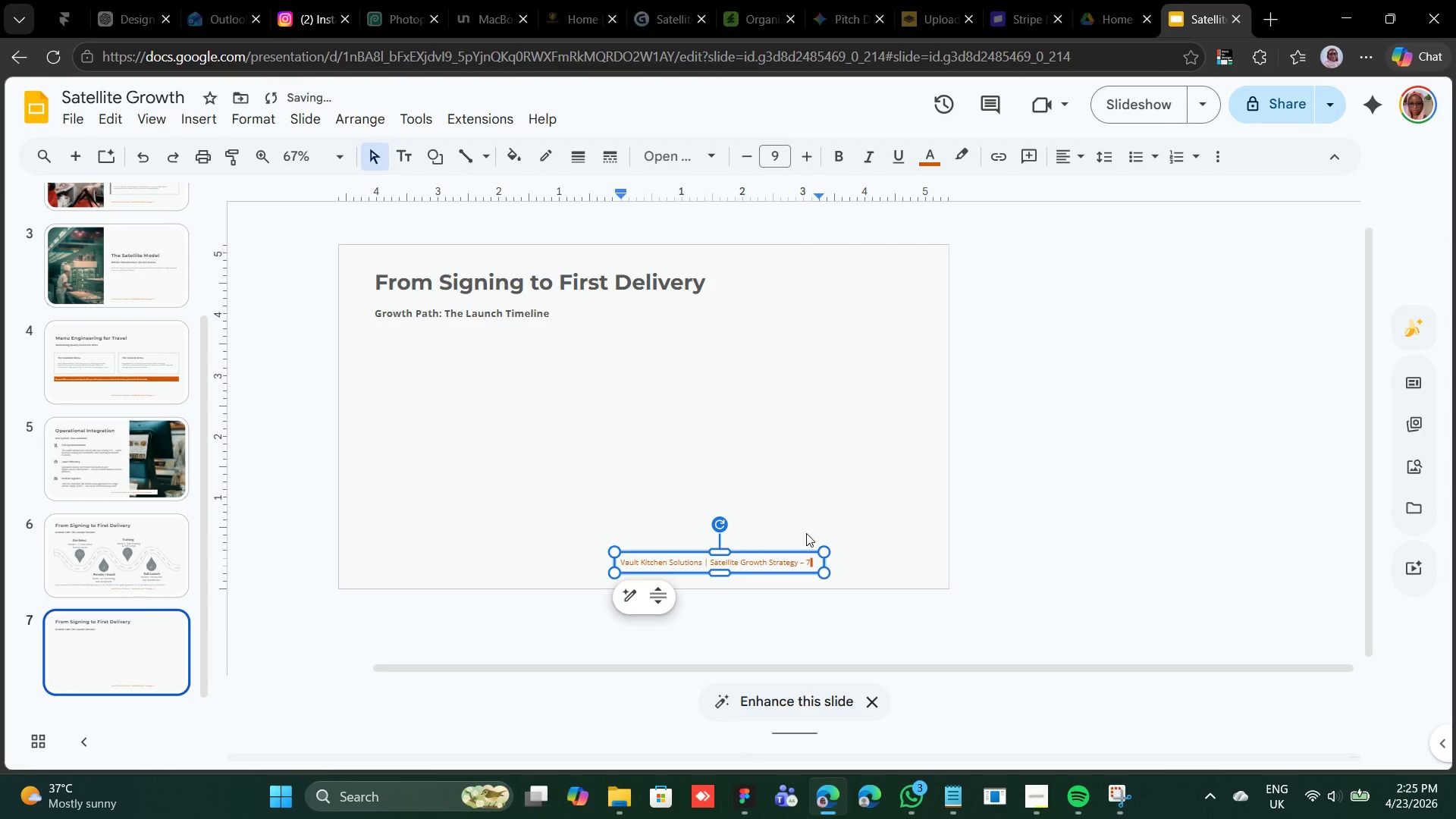 
left_click([808, 538])
 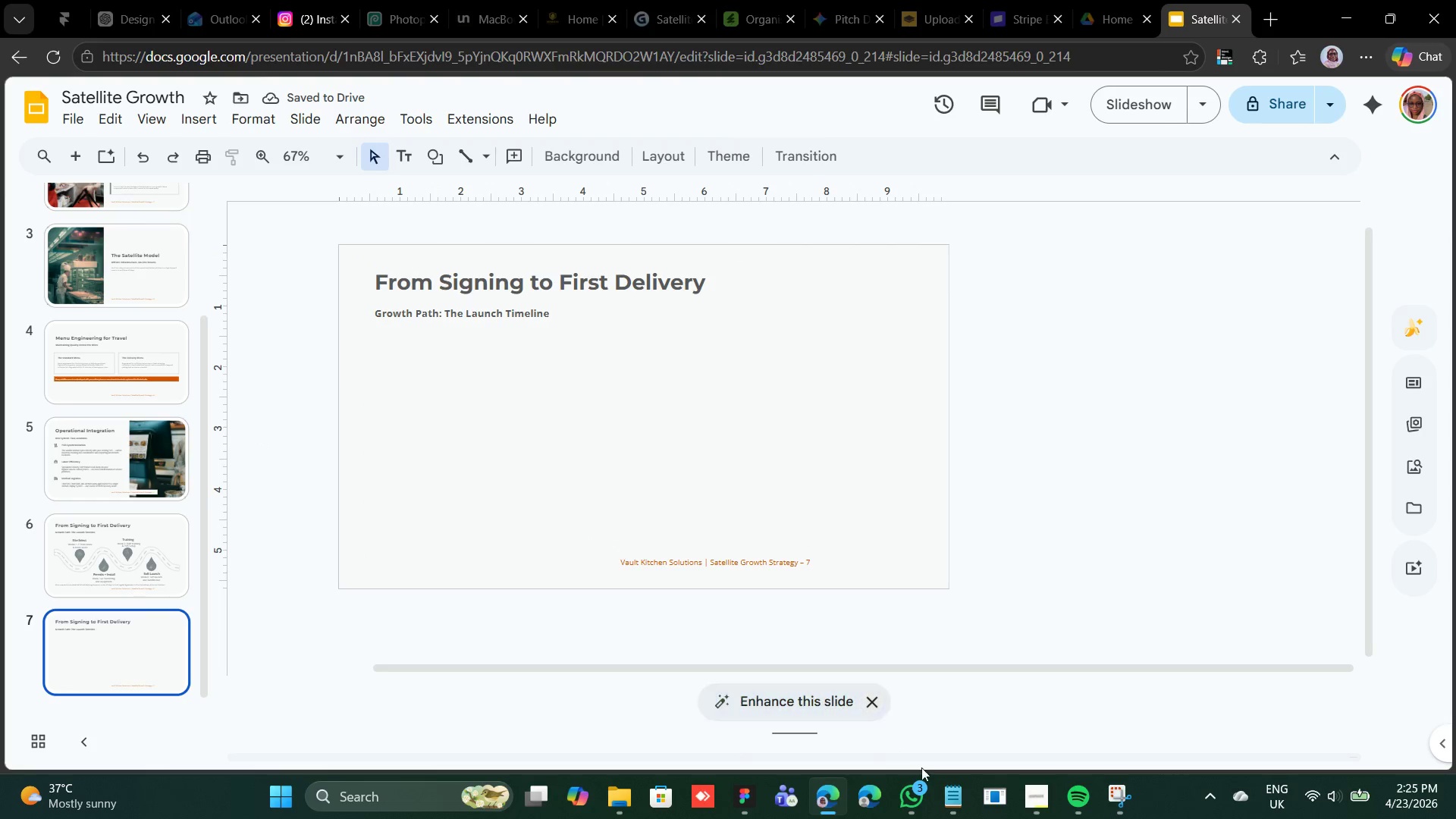 
left_click([952, 799])
 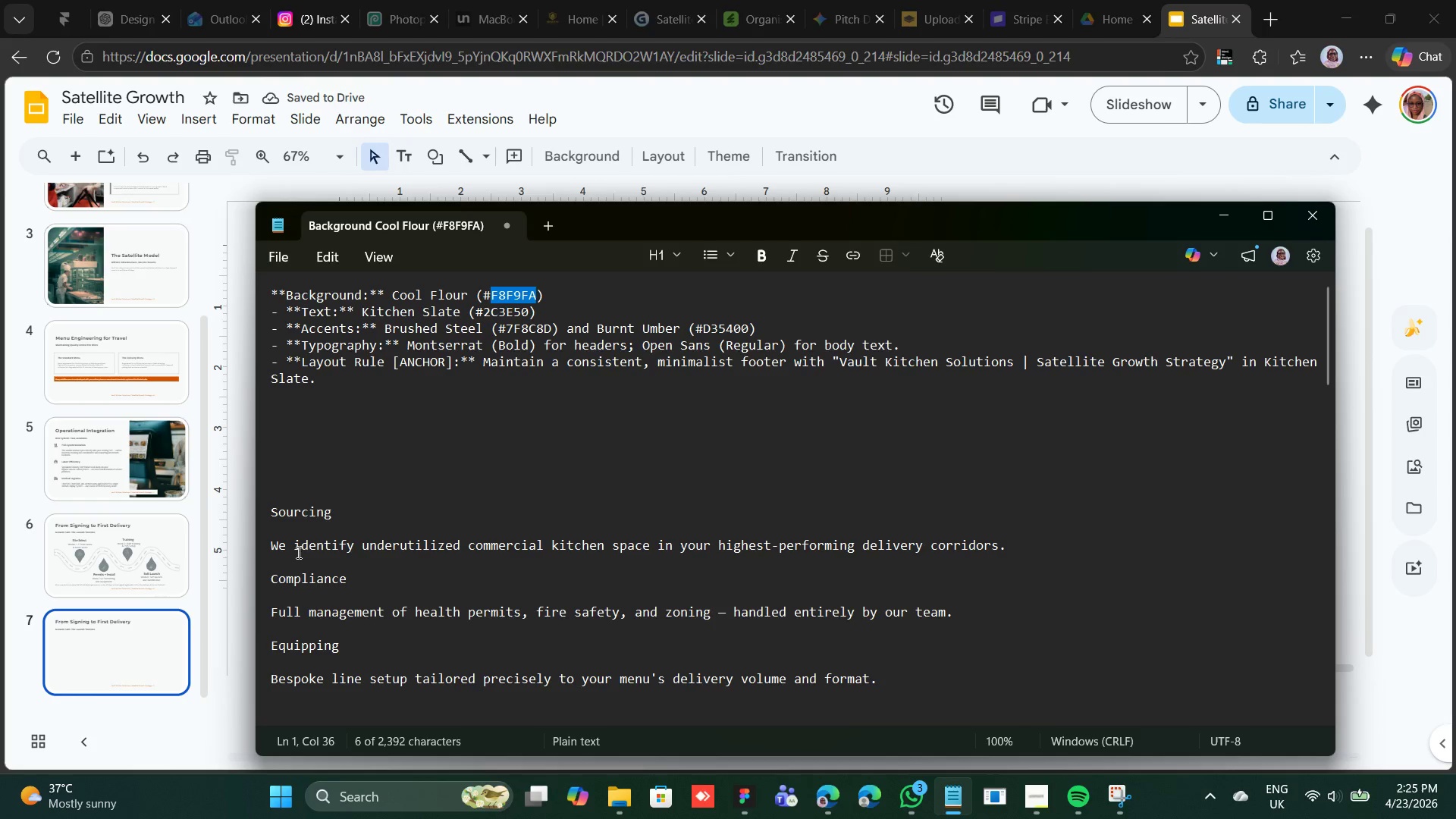 
scroll: coordinate [315, 542], scroll_direction: down, amount: 5.0
 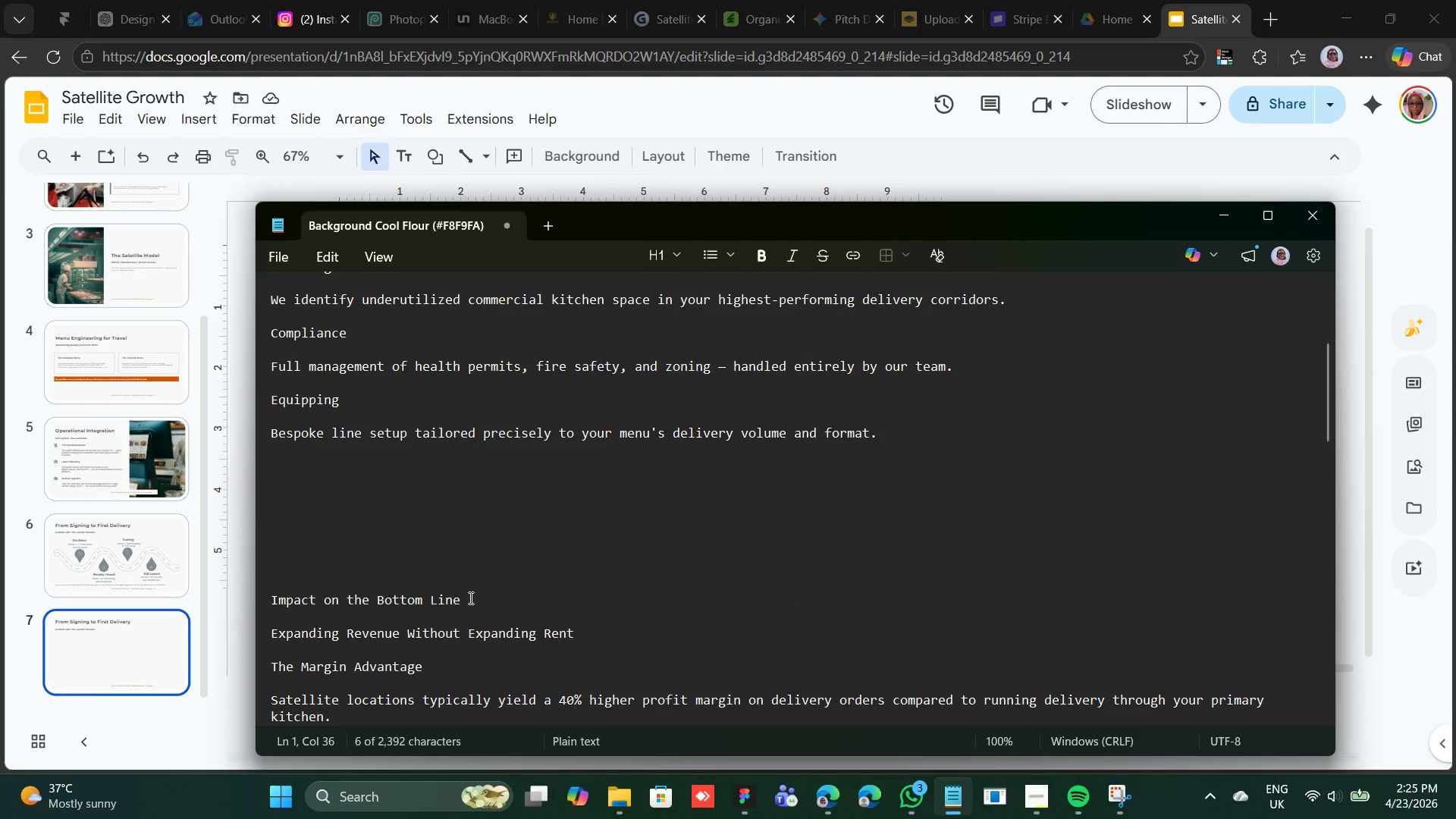 
left_click_drag(start_coordinate=[463, 601], to_coordinate=[273, 602])
 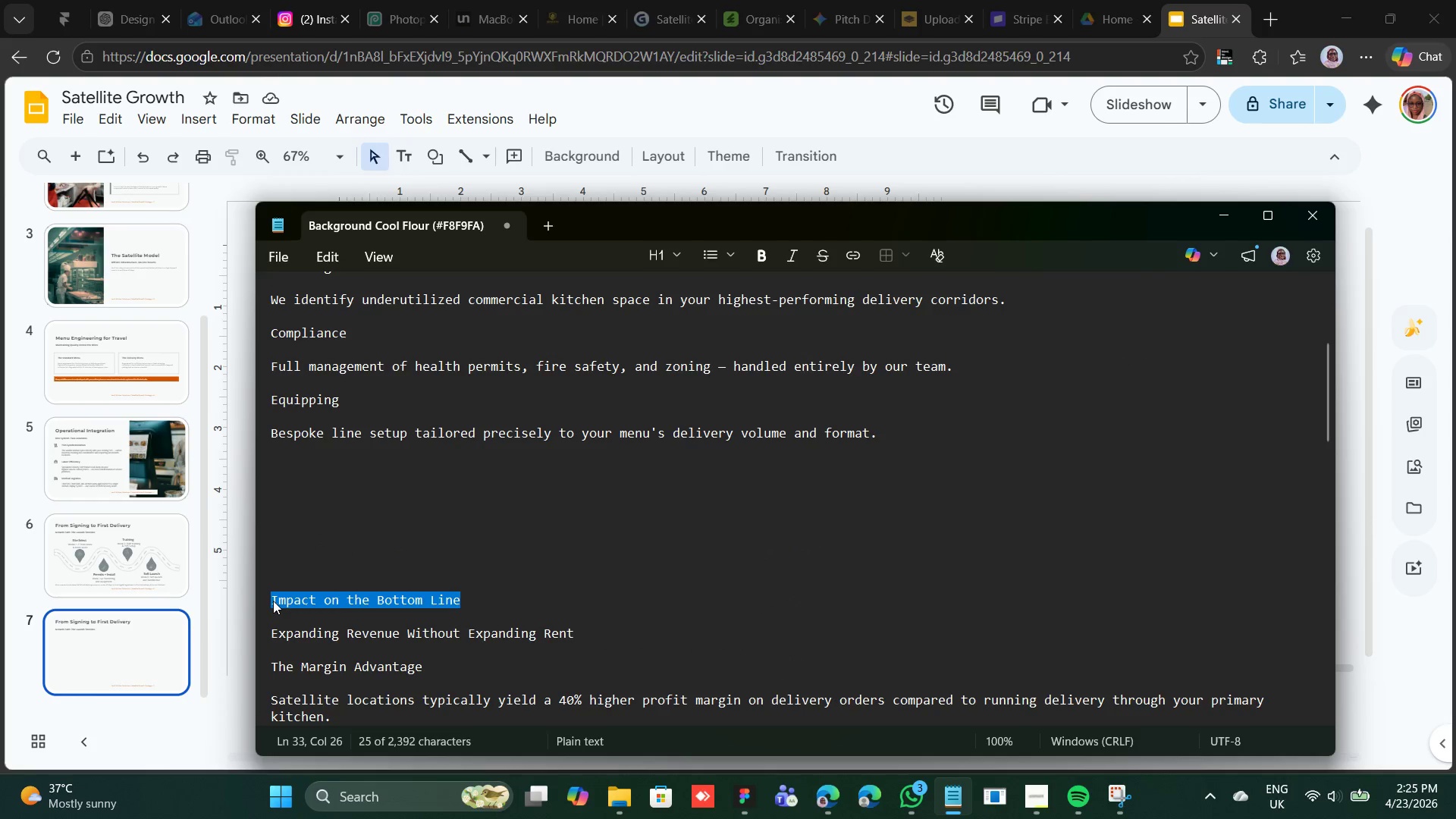 
right_click([273, 601])
 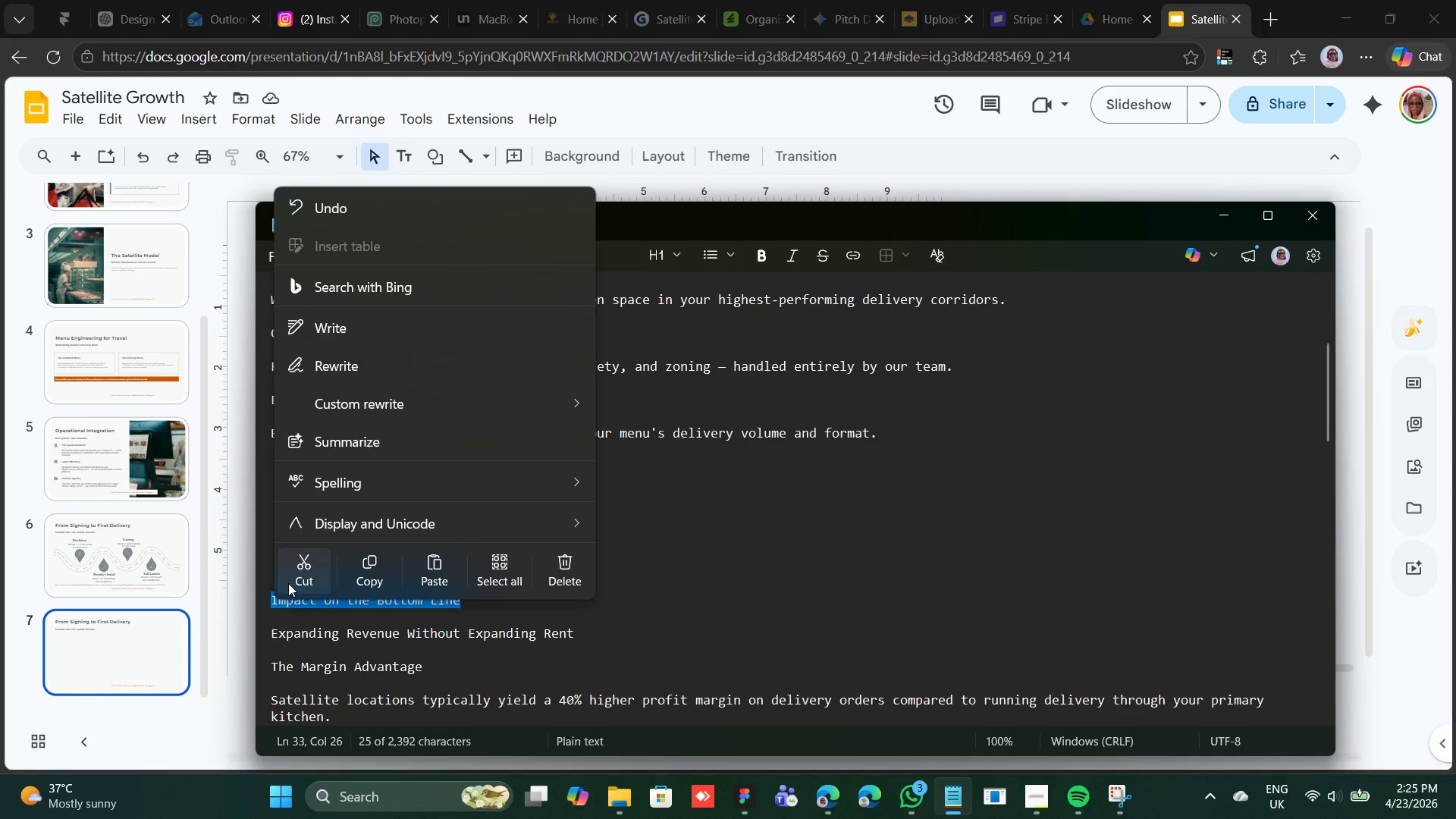 
left_click([288, 583])
 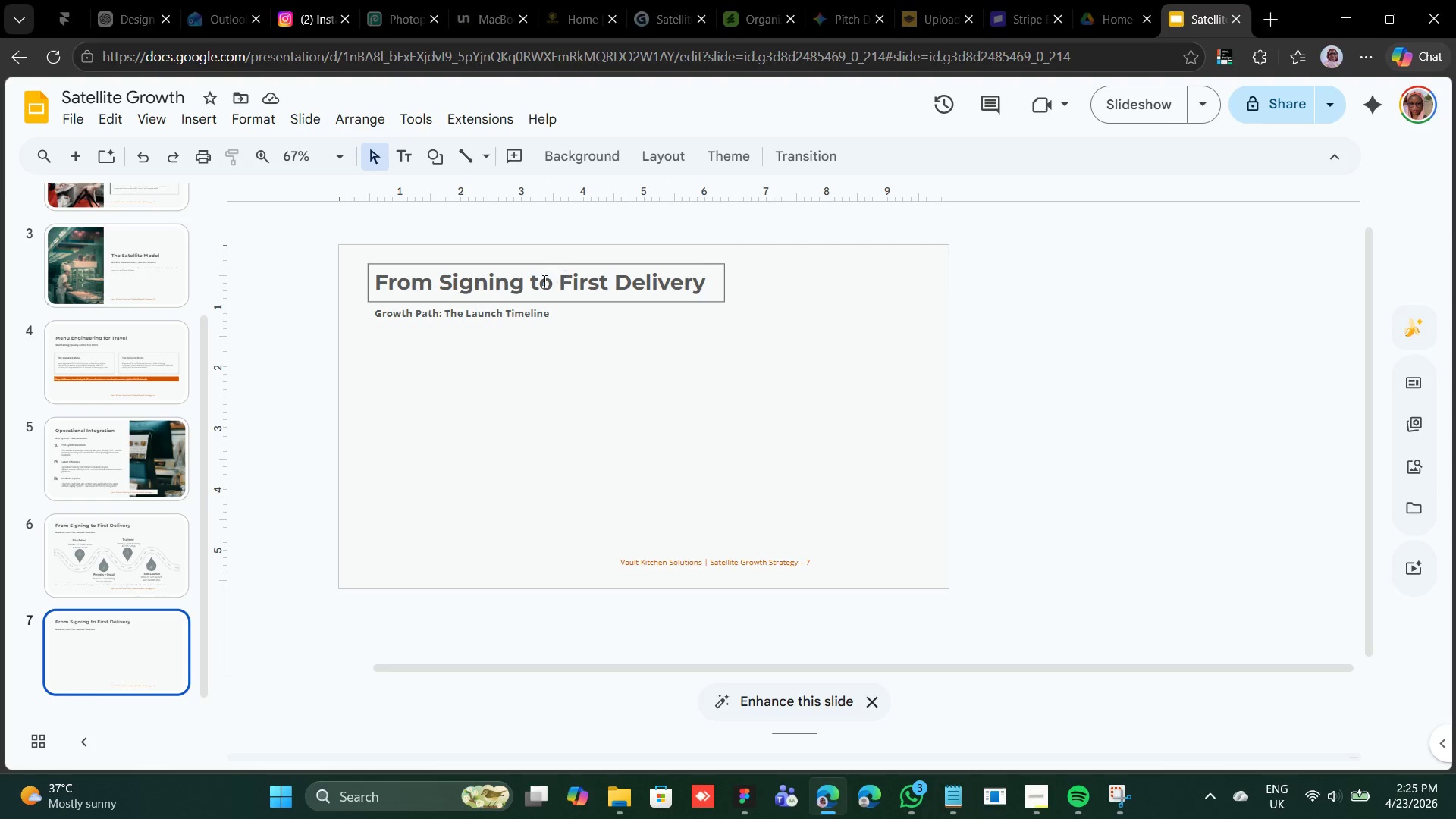 
double_click([517, 286])
 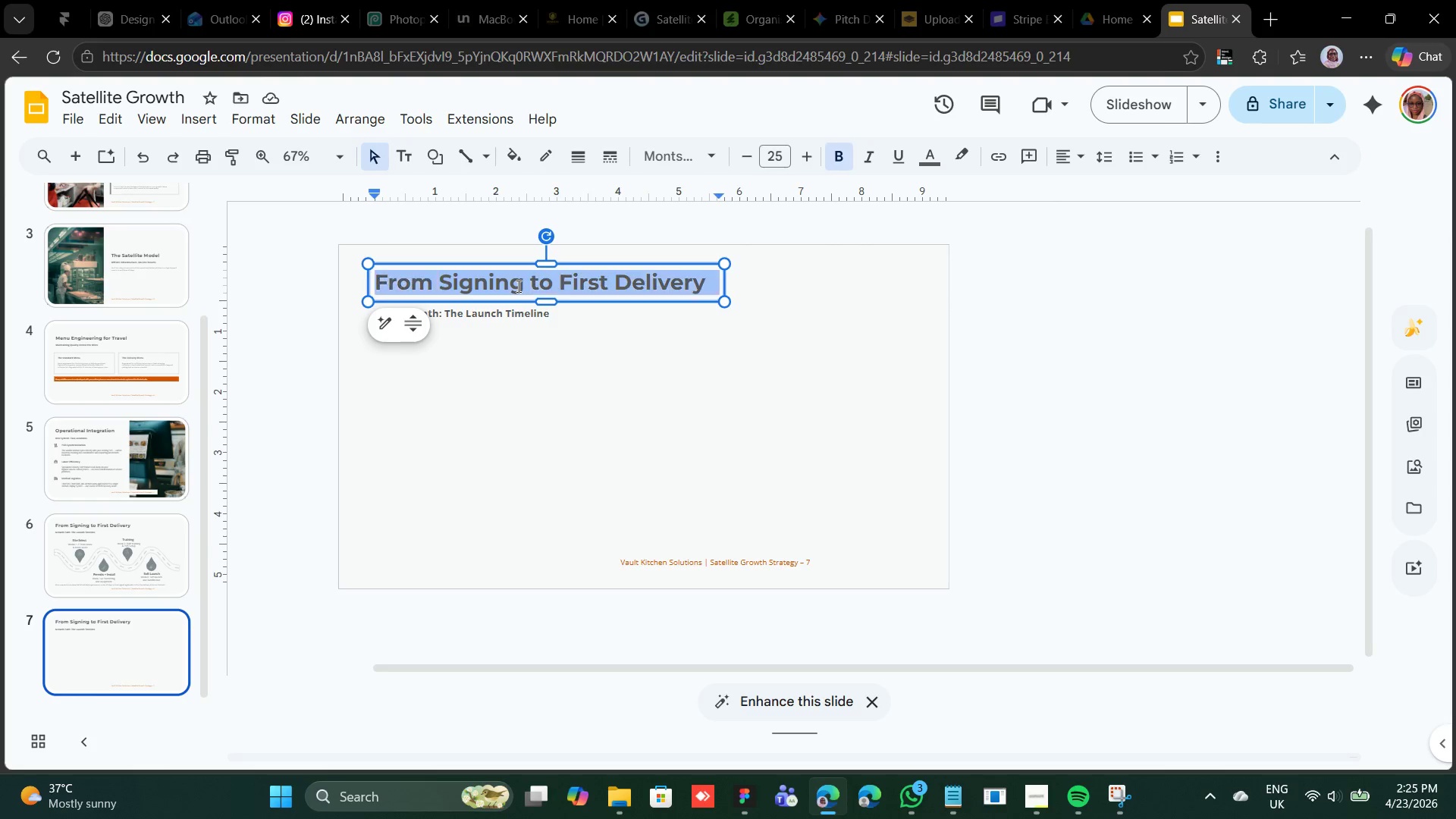 
triple_click([517, 286])
 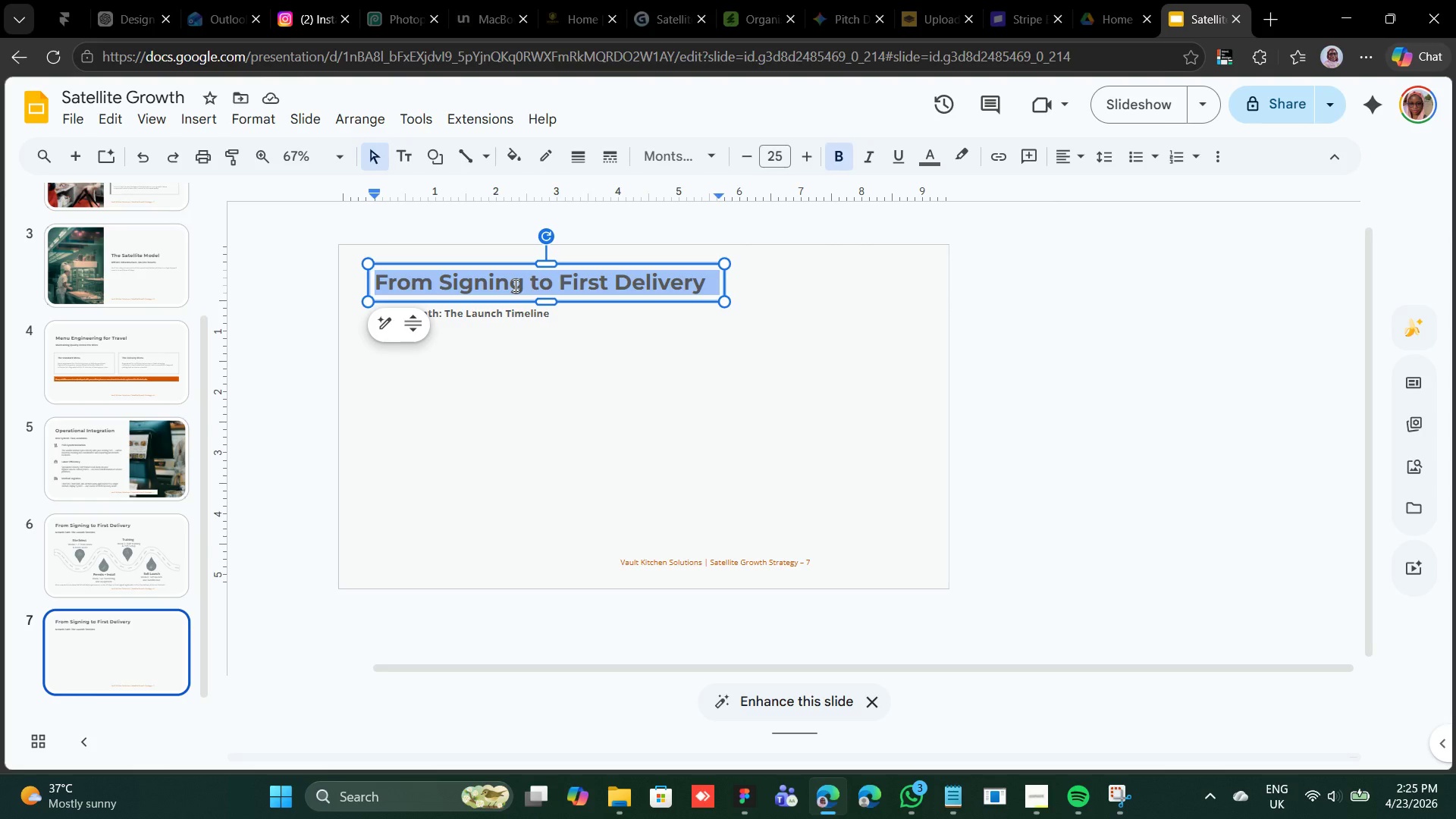 
right_click([514, 285])
 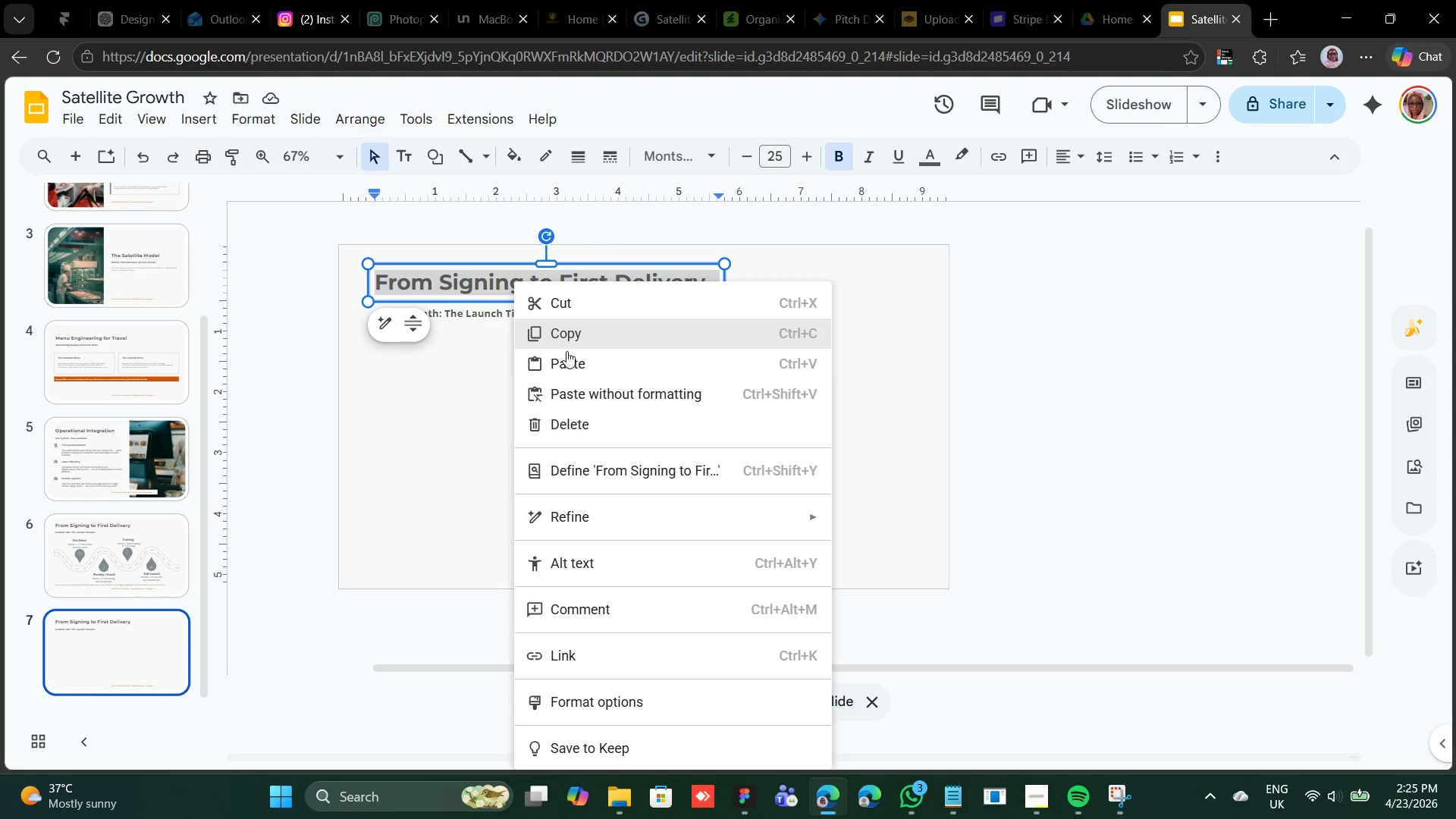 
left_click([568, 358])
 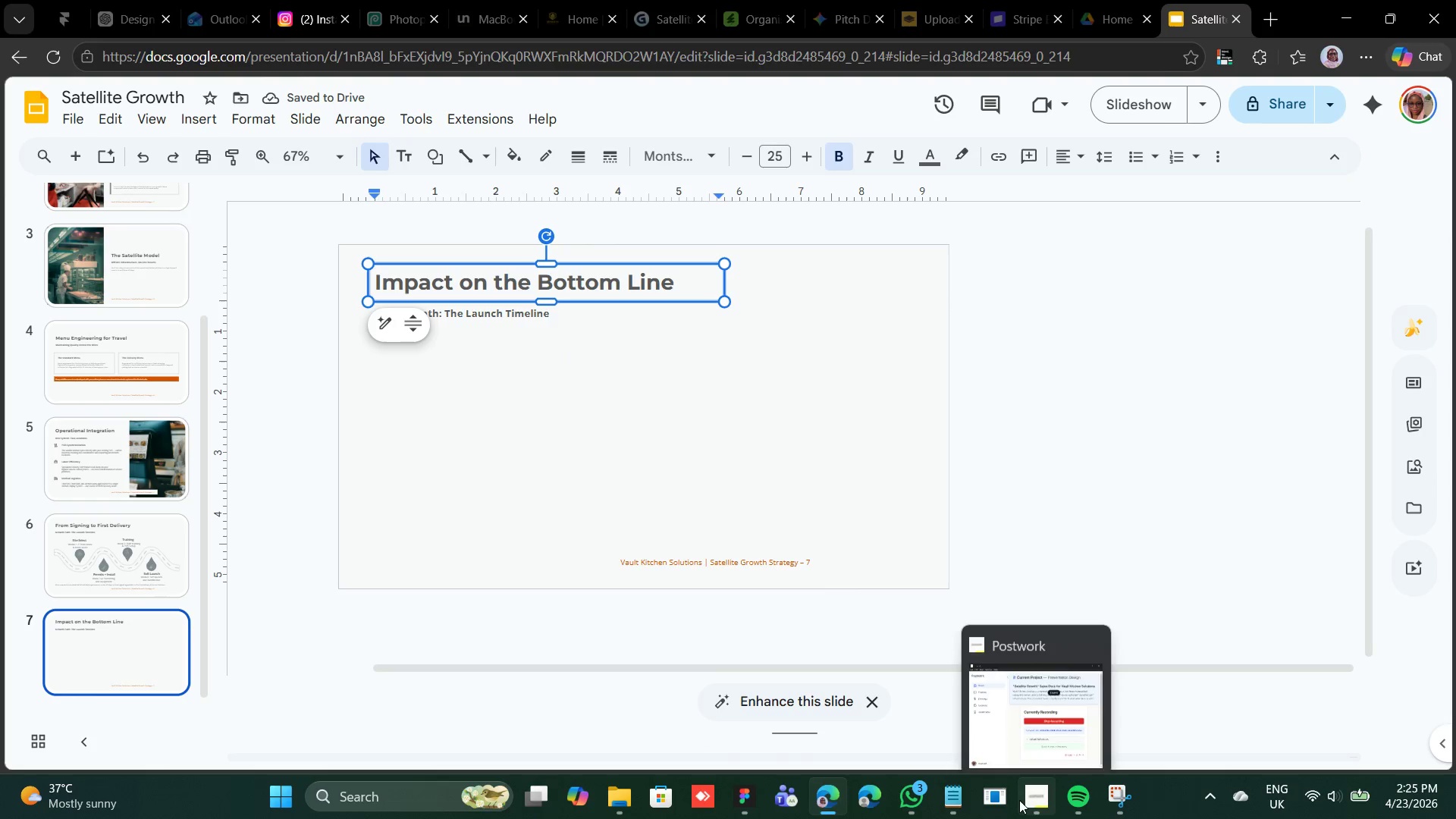 
left_click([956, 804])
 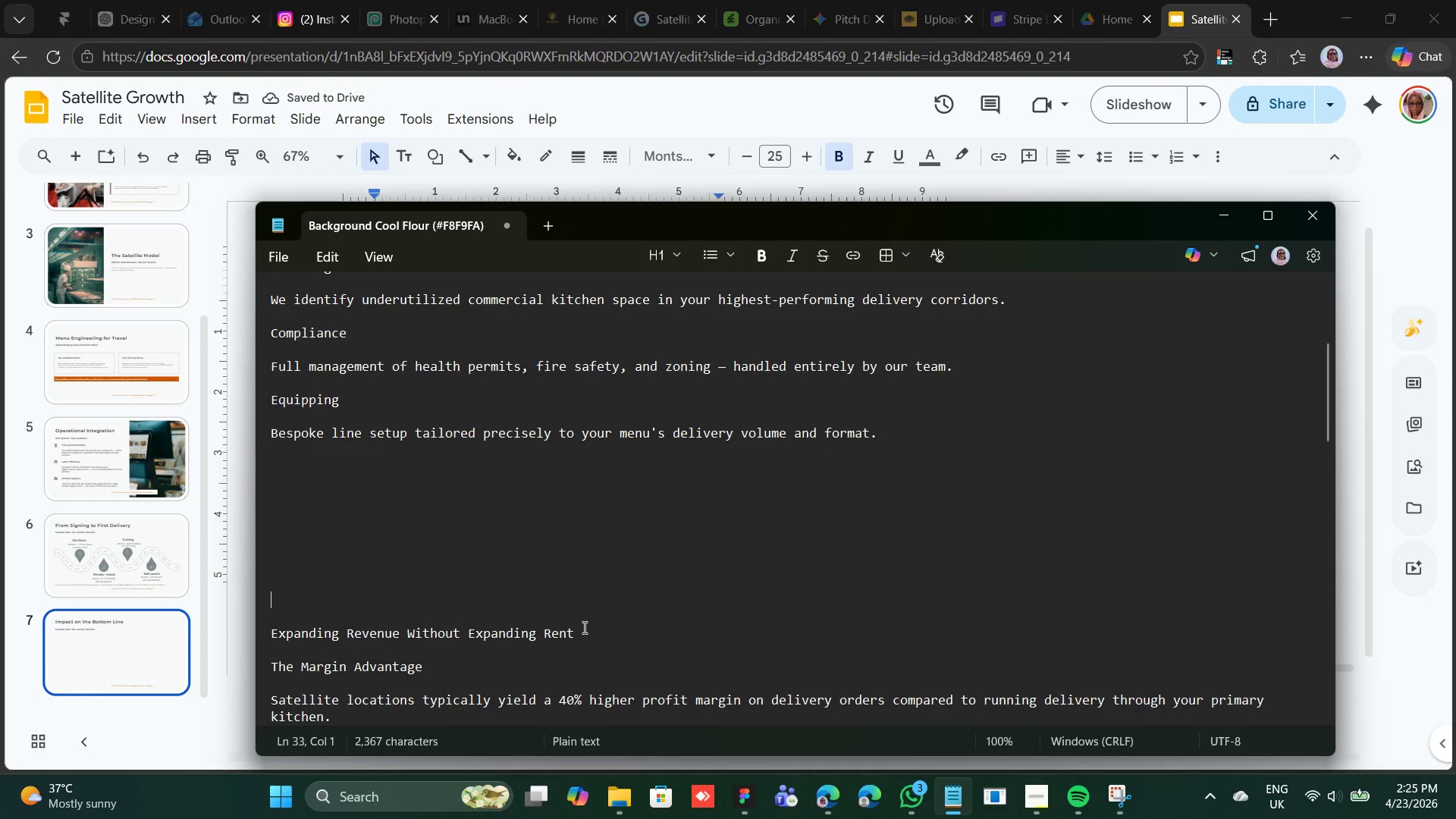 
left_click_drag(start_coordinate=[574, 632], to_coordinate=[228, 629])
 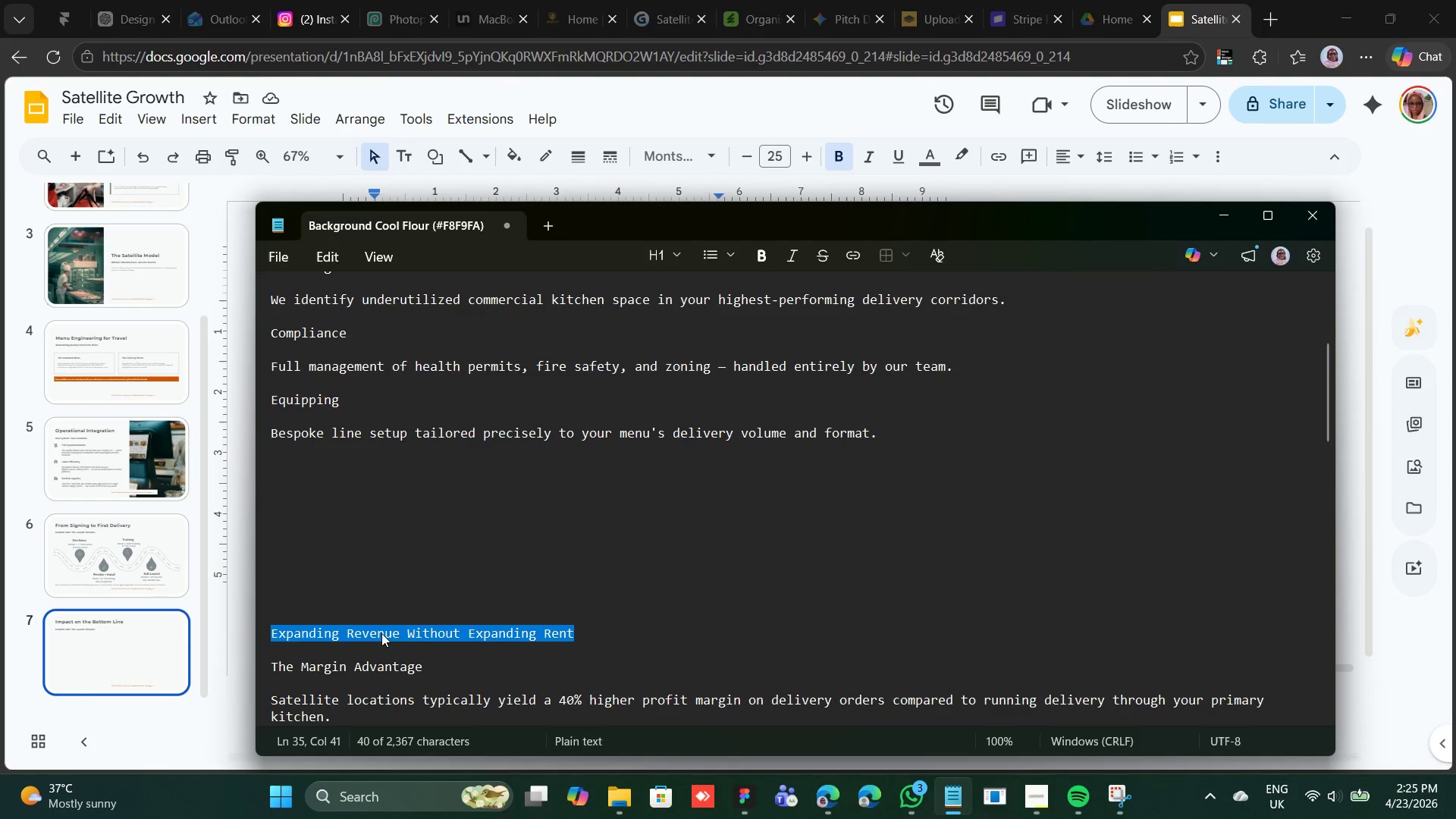 
mouse_move([393, 607])
 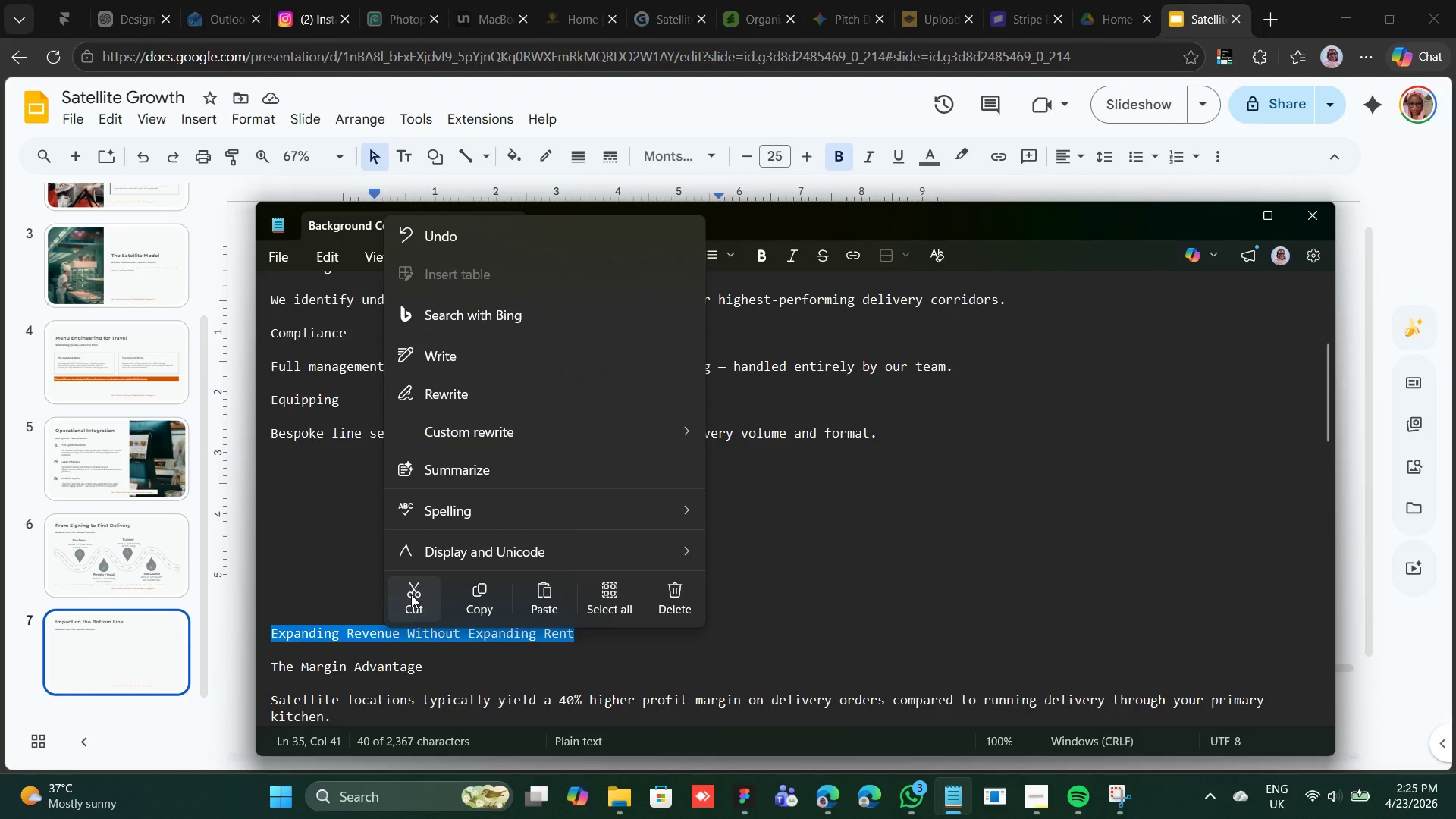 
left_click([411, 595])
 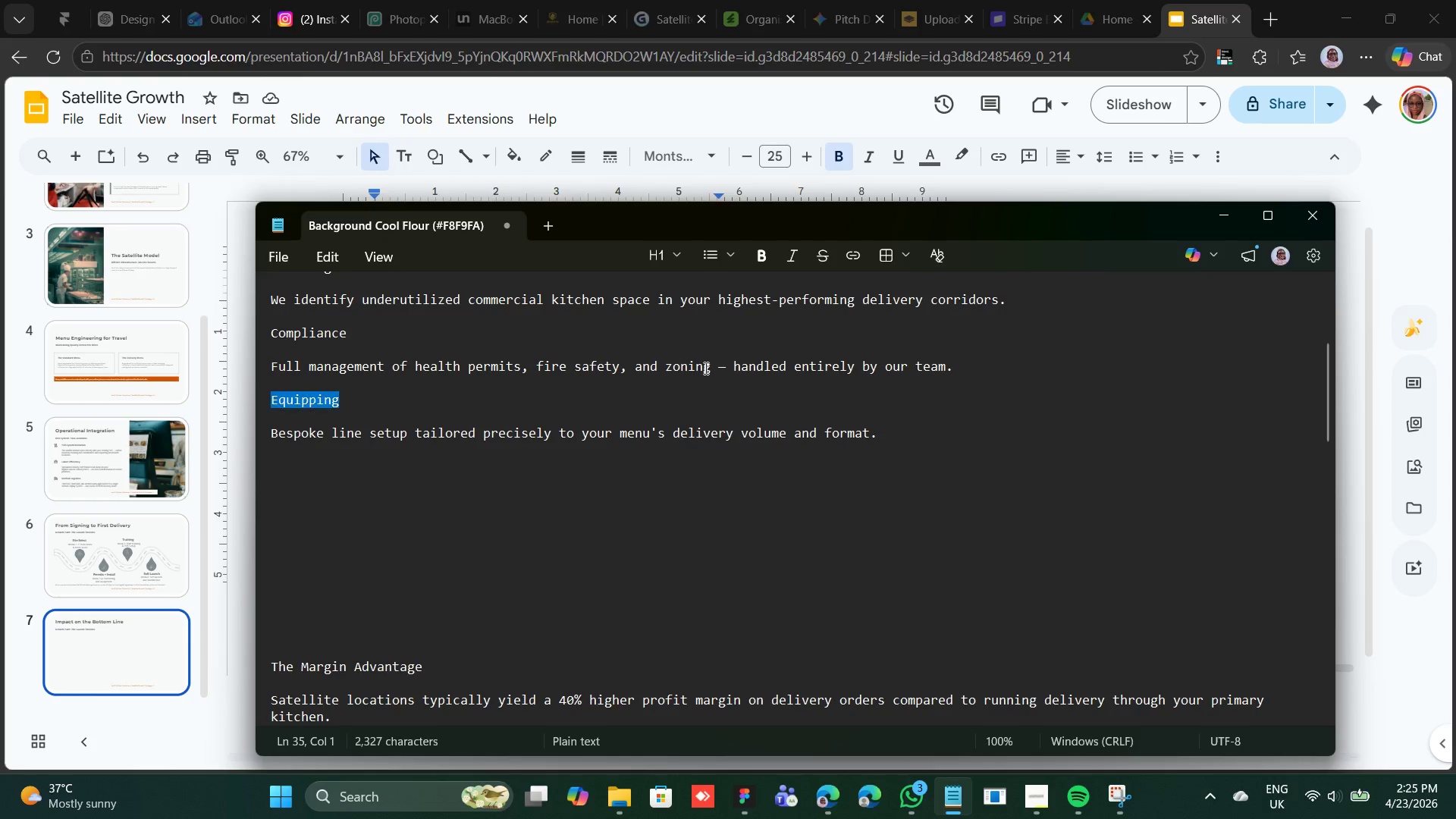 
left_click_drag(start_coordinate=[645, 396], to_coordinate=[921, 287])
 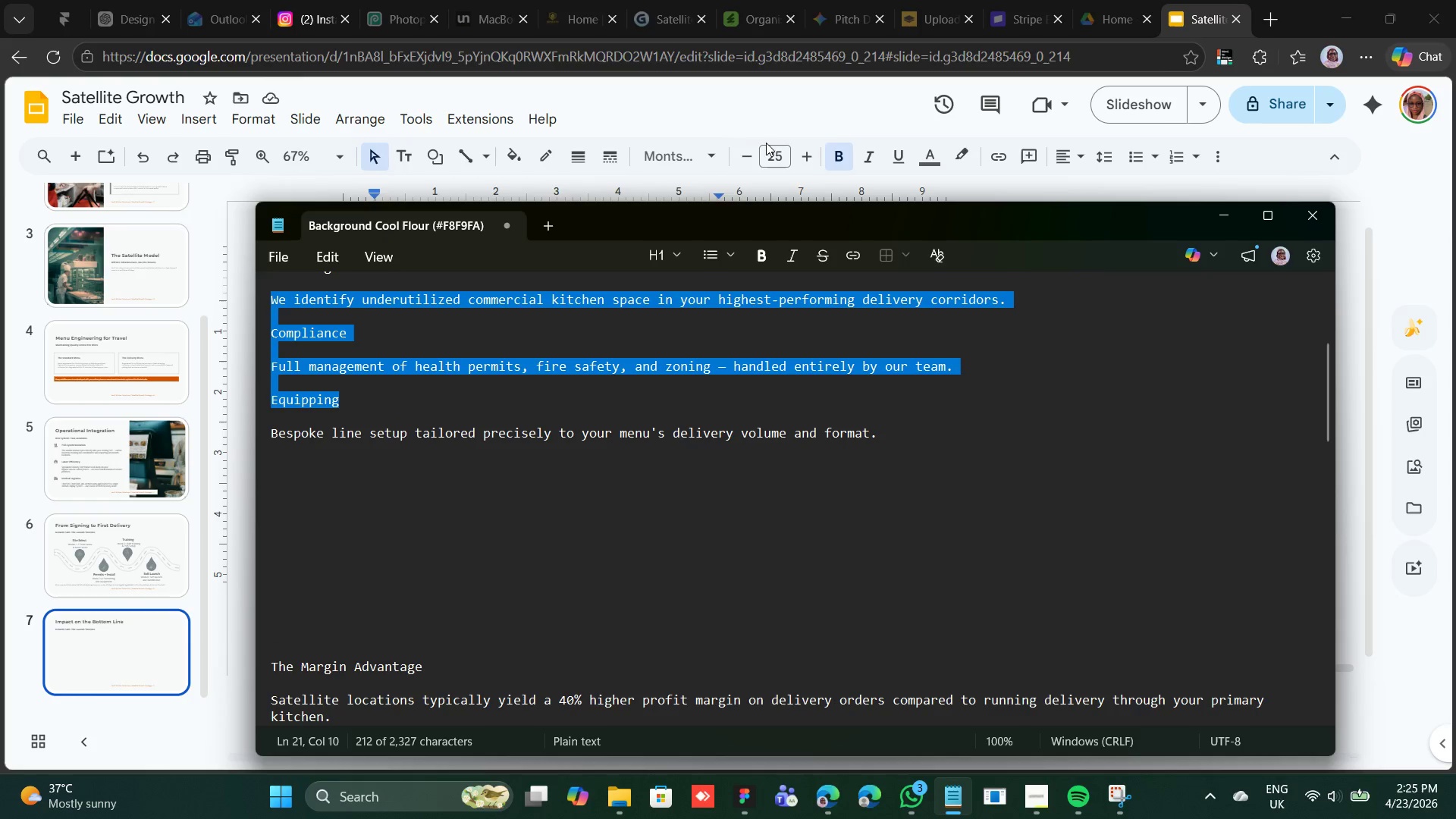 
left_click([754, 111])
 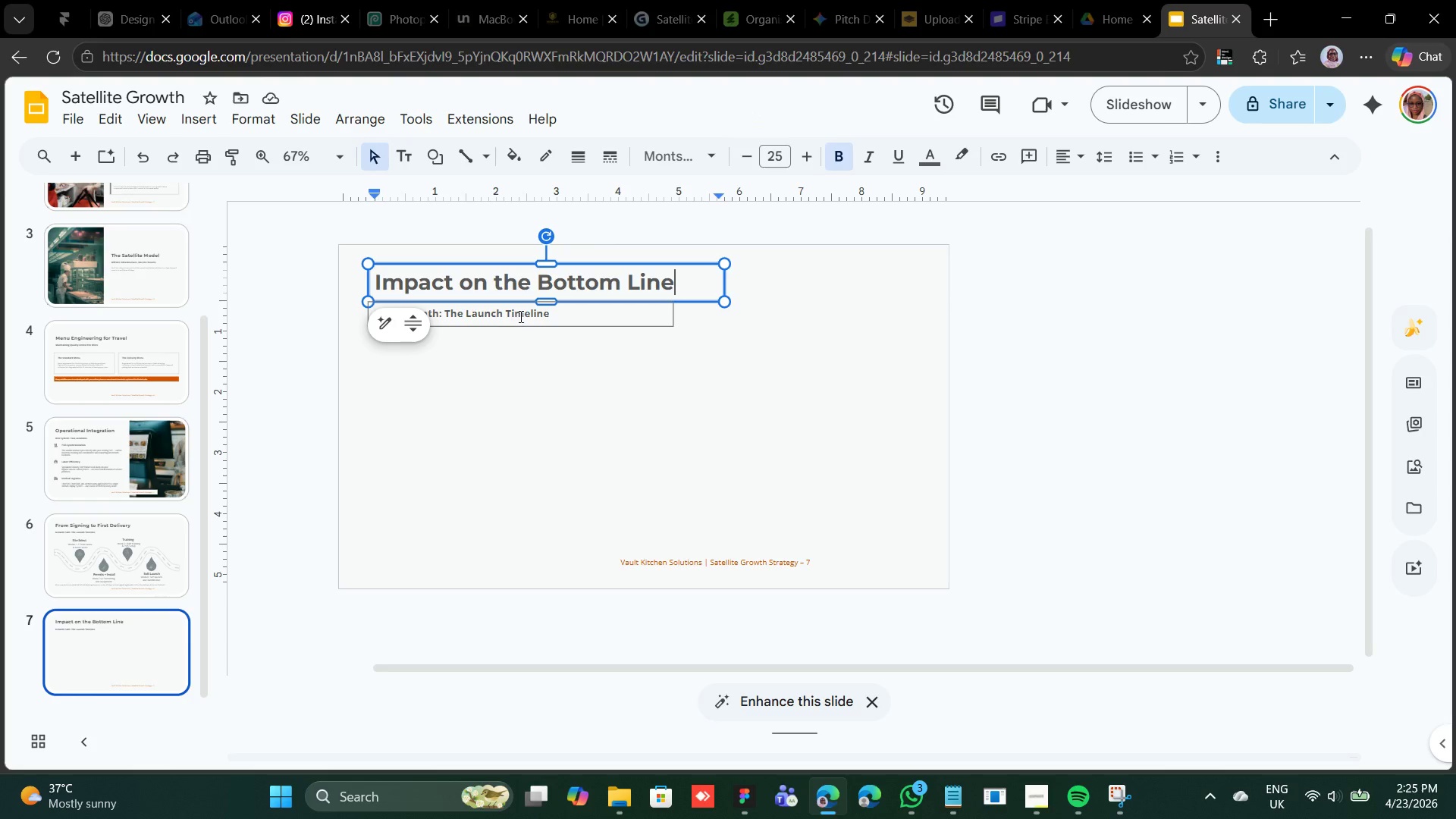 
left_click([519, 316])
 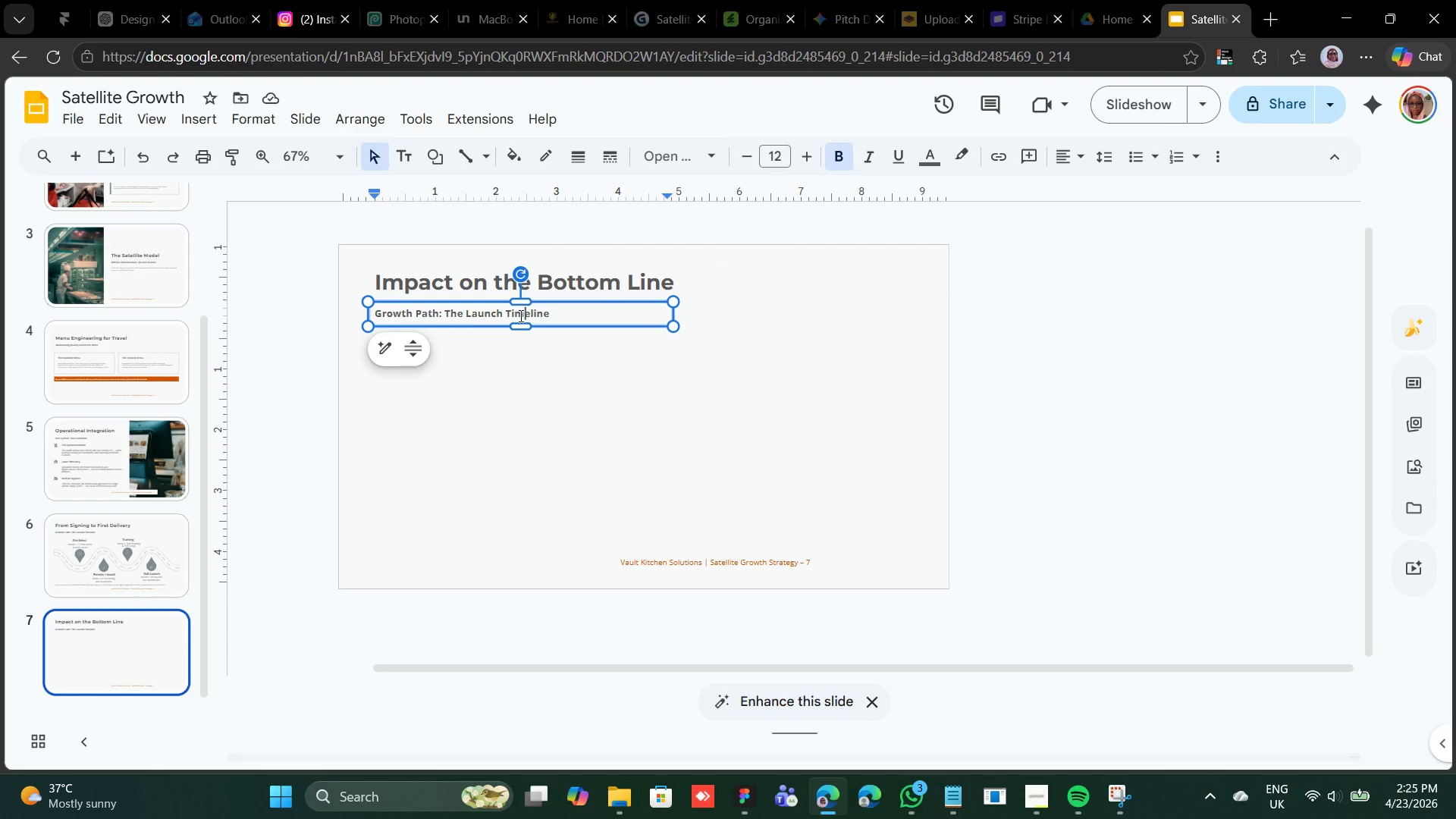 
double_click([519, 315])
 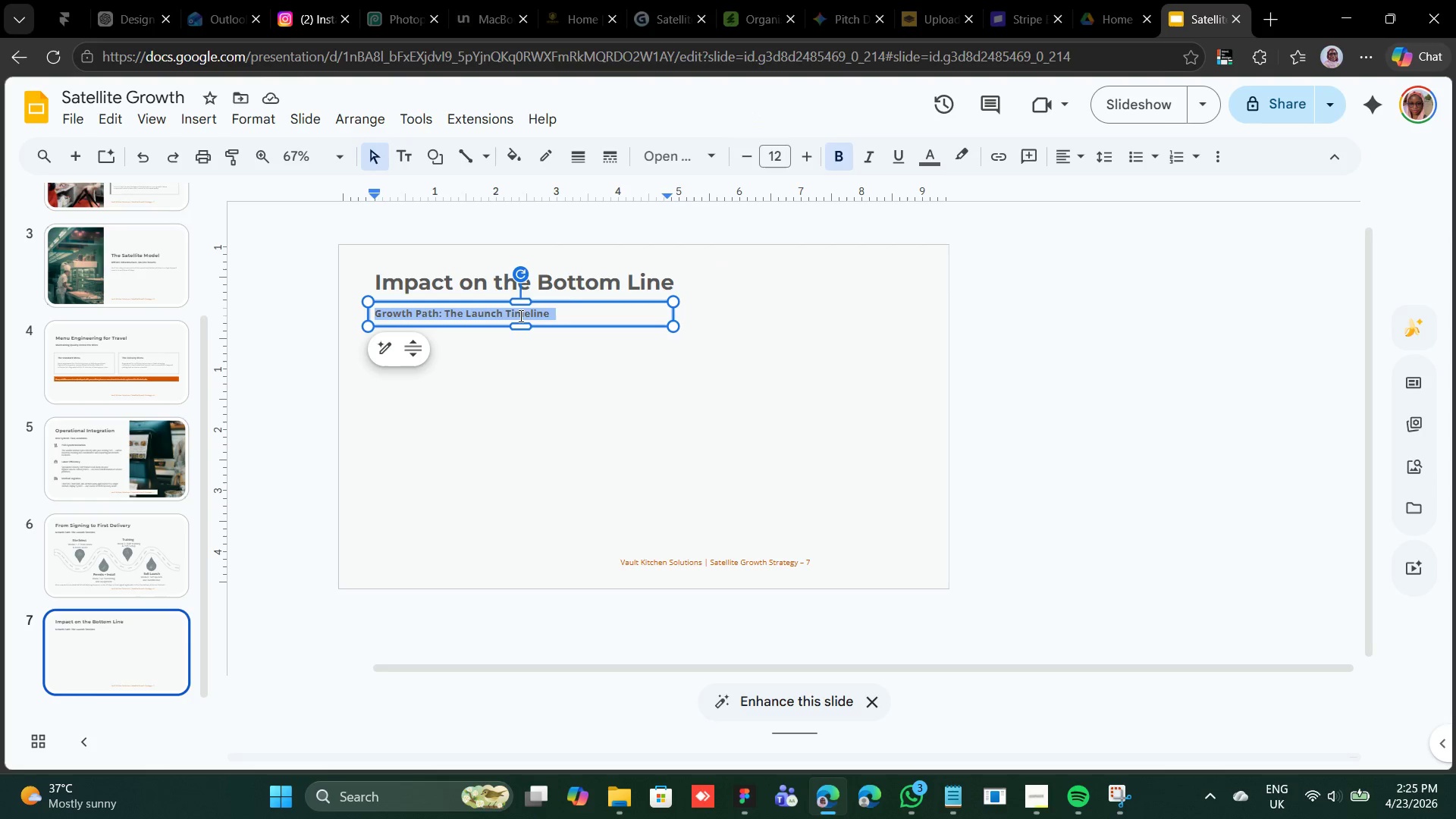 
triple_click([519, 315])
 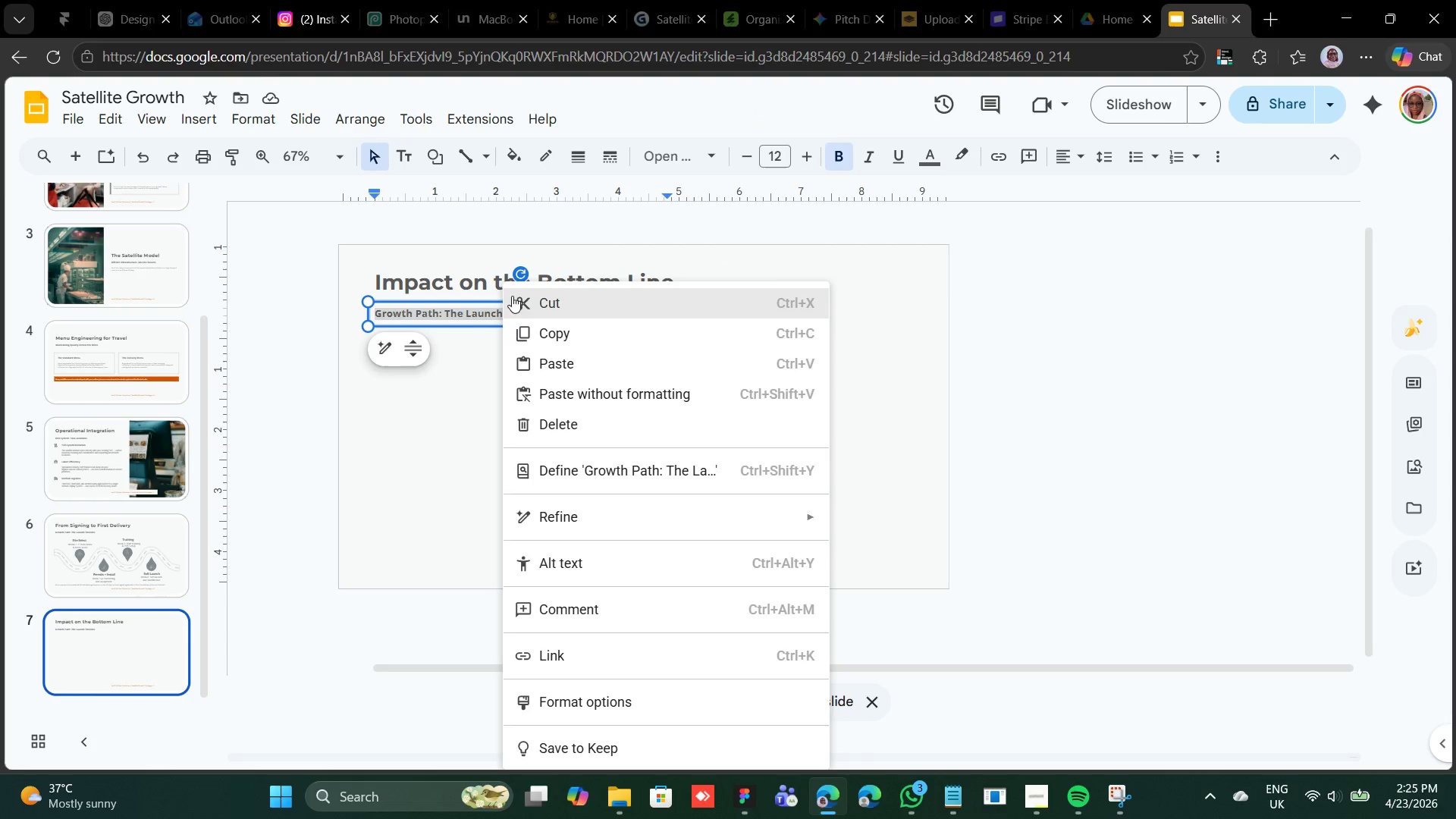 
left_click([557, 360])
 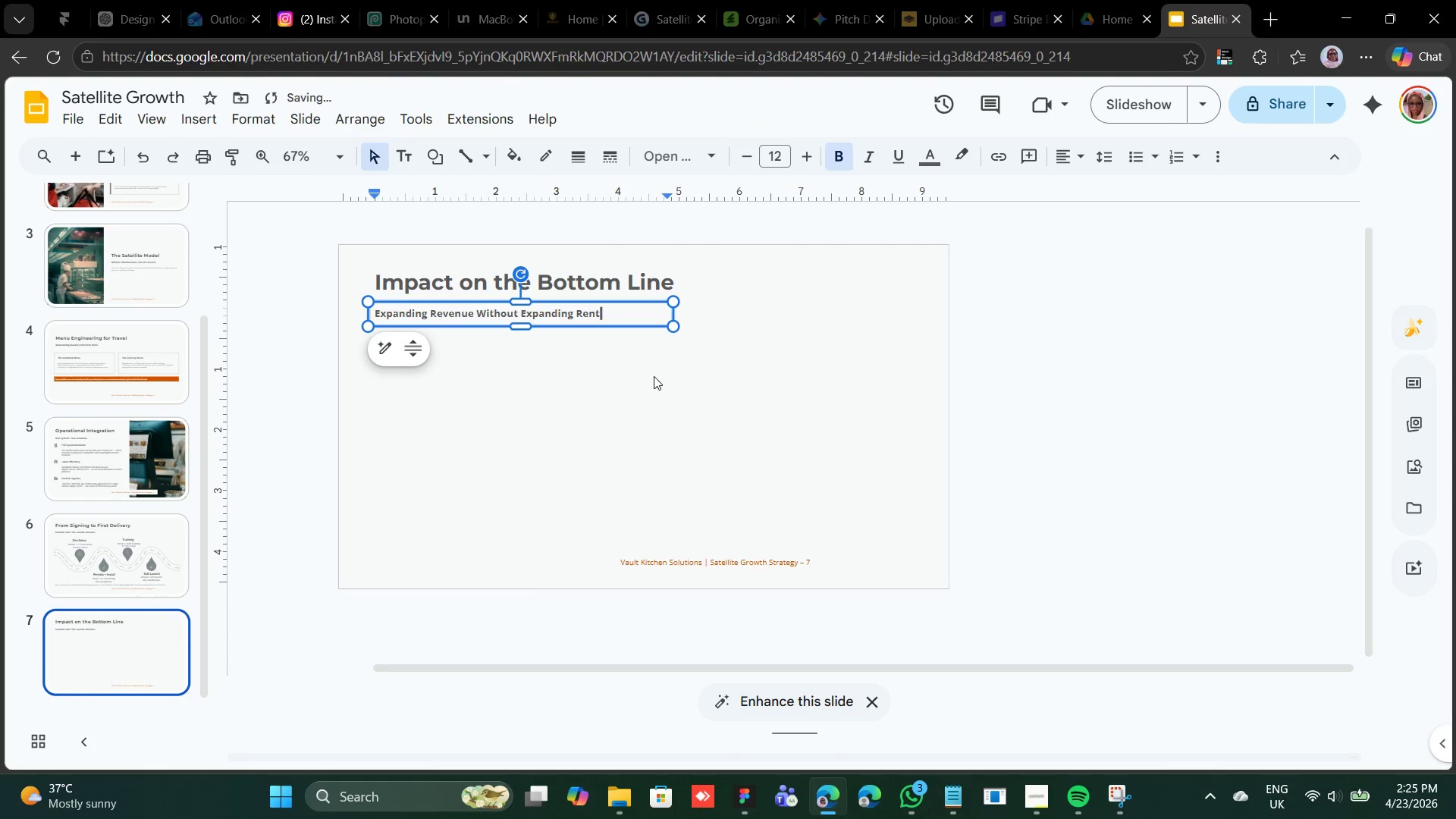 
left_click([651, 377])
 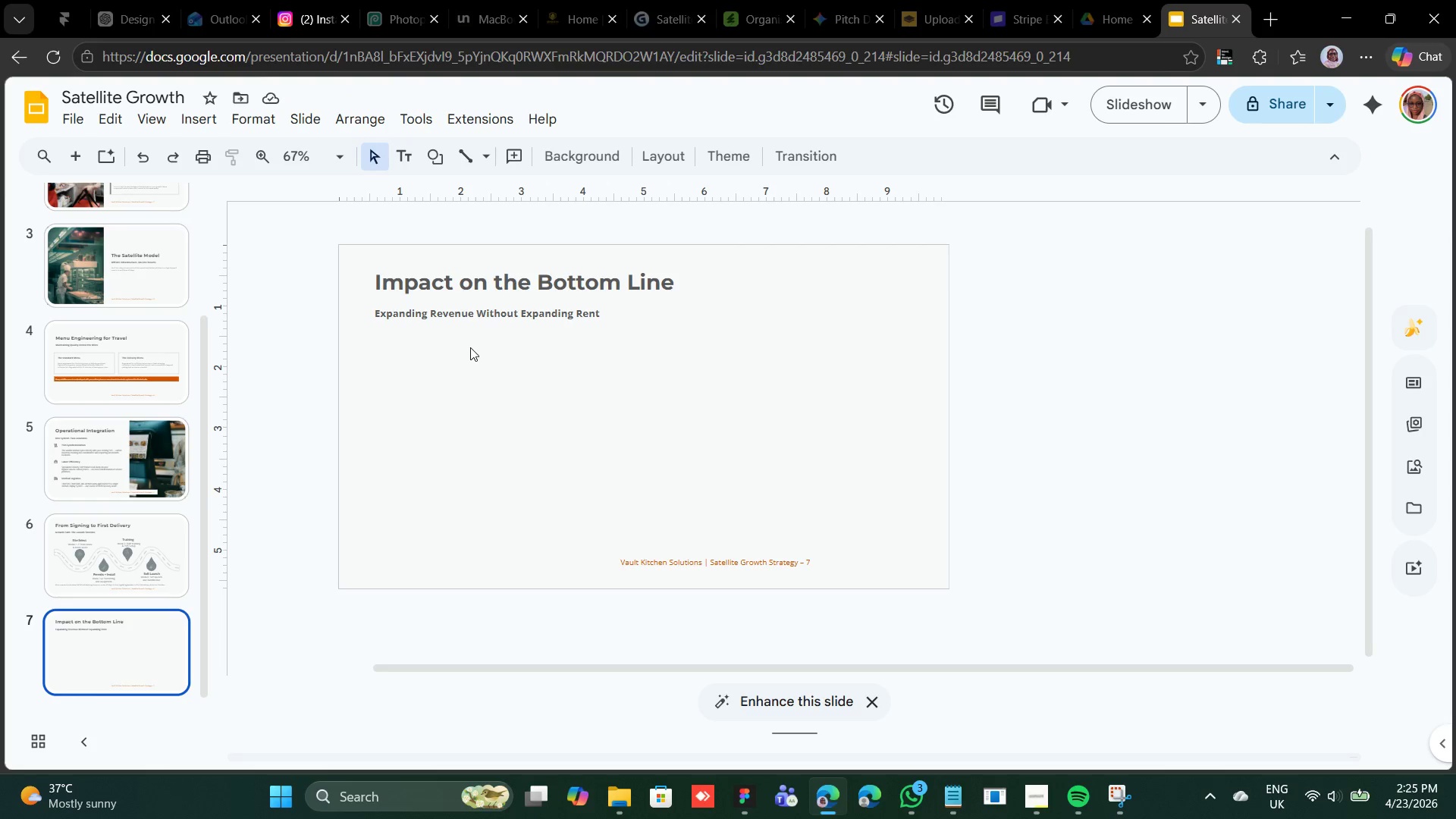 
wait(9.44)
 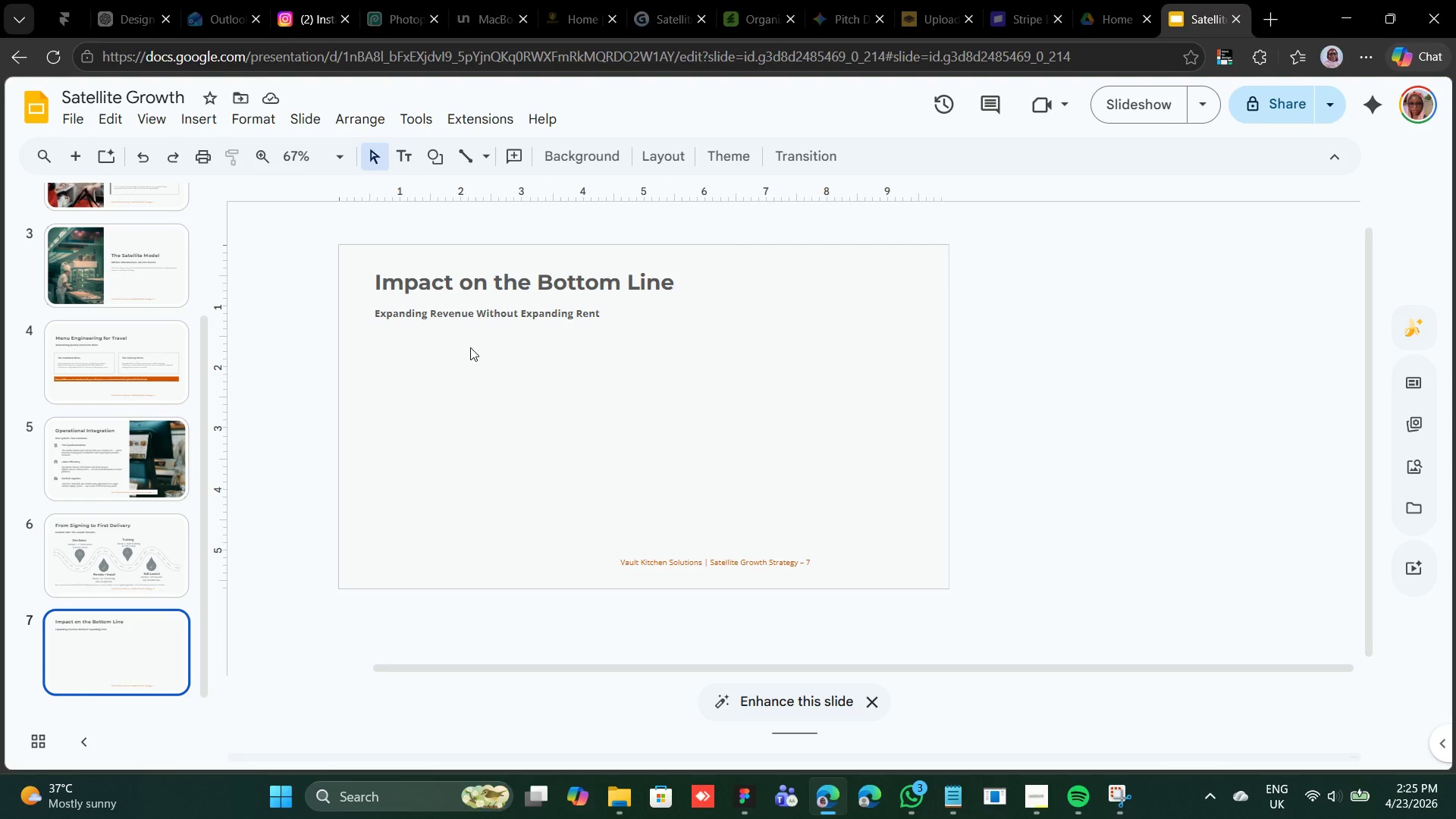 
left_click([203, 119])
 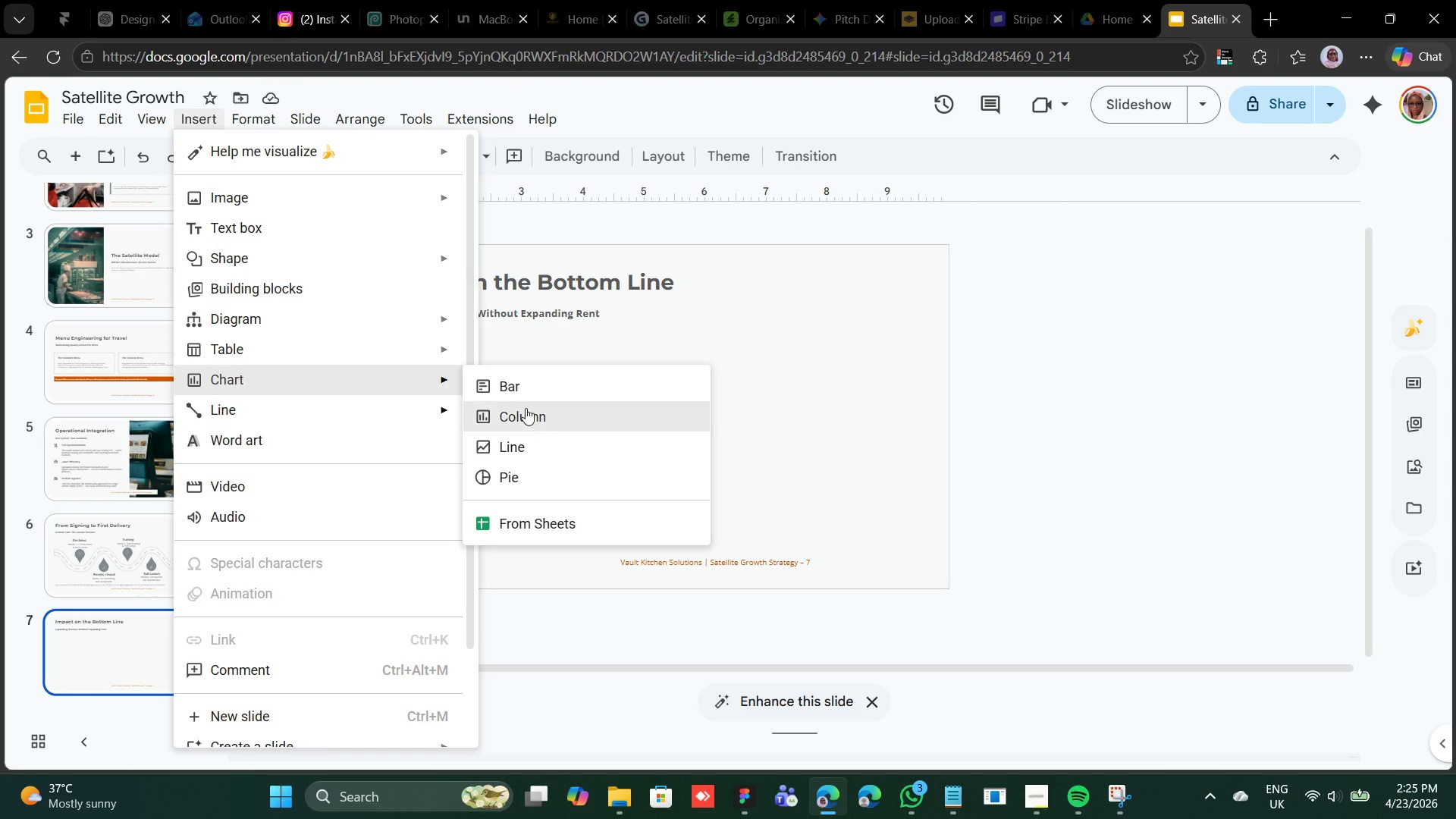 
left_click([557, 414])
 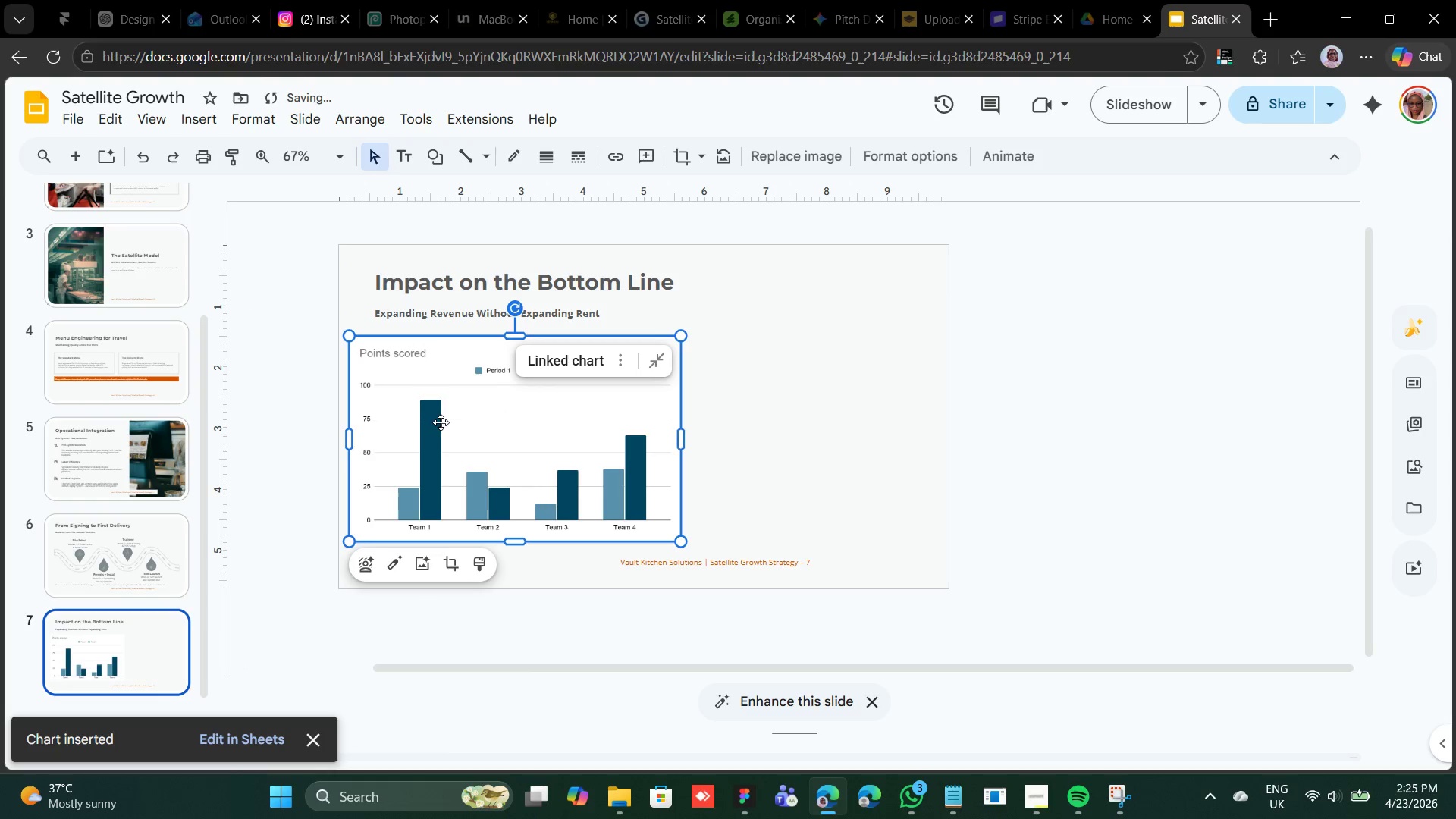 
left_click_drag(start_coordinate=[448, 416], to_coordinate=[470, 411])
 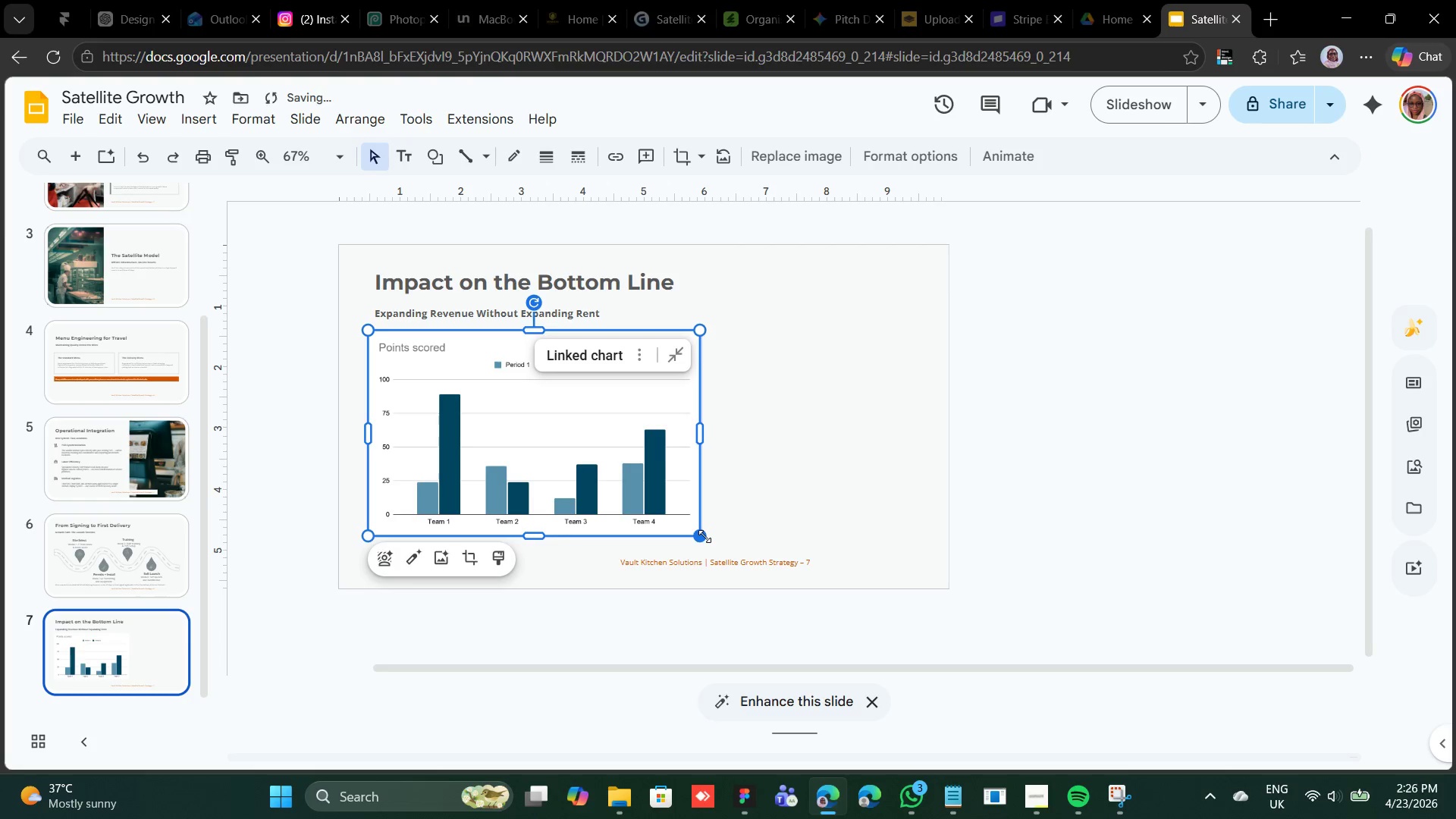 
hold_key(key=ShiftLeft, duration=2.16)
left_click_drag(start_coordinate=[704, 536], to_coordinate=[681, 516])
 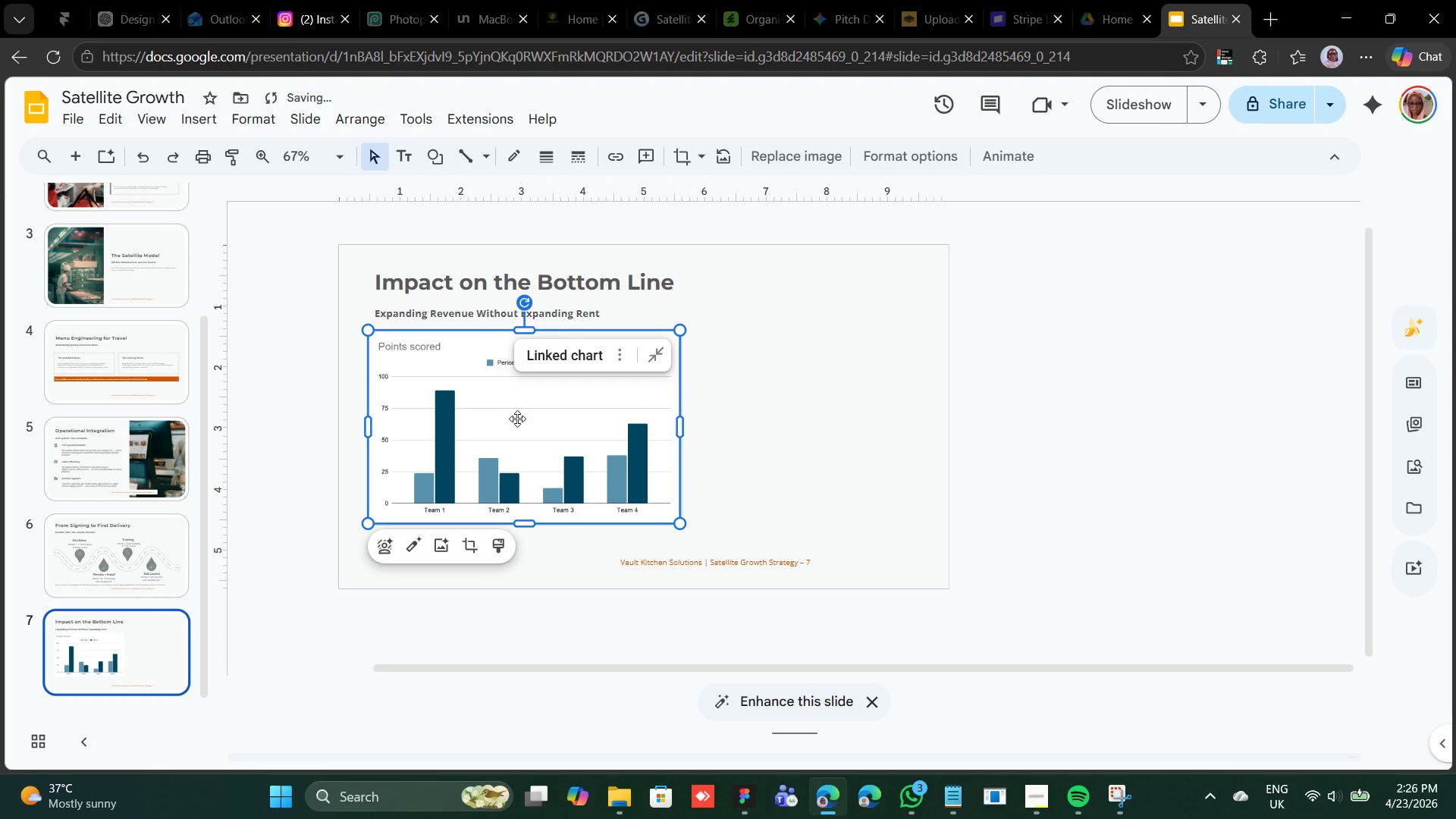 
left_click_drag(start_coordinate=[517, 419], to_coordinate=[518, 424])
 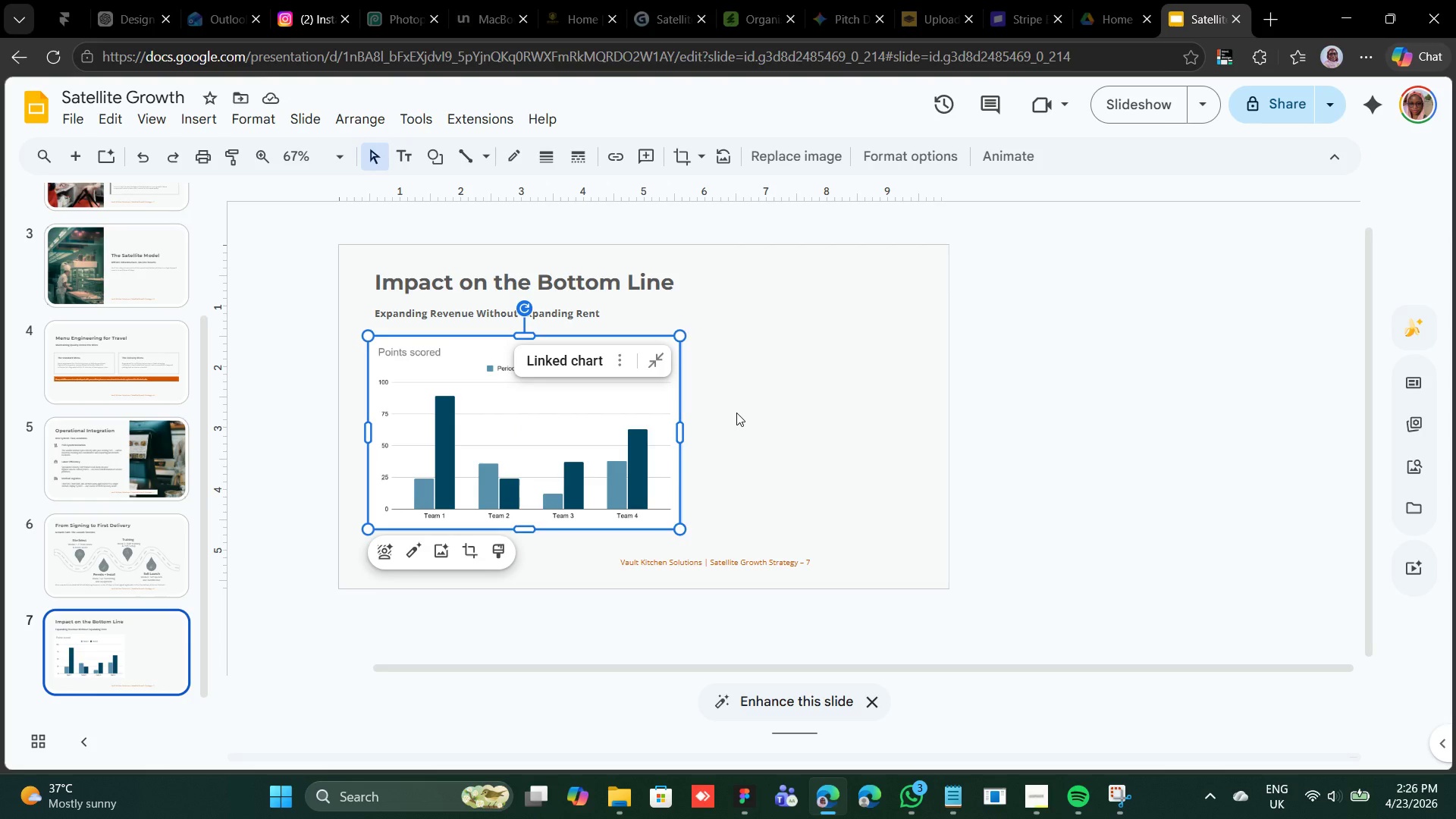 
wait(11.2)
 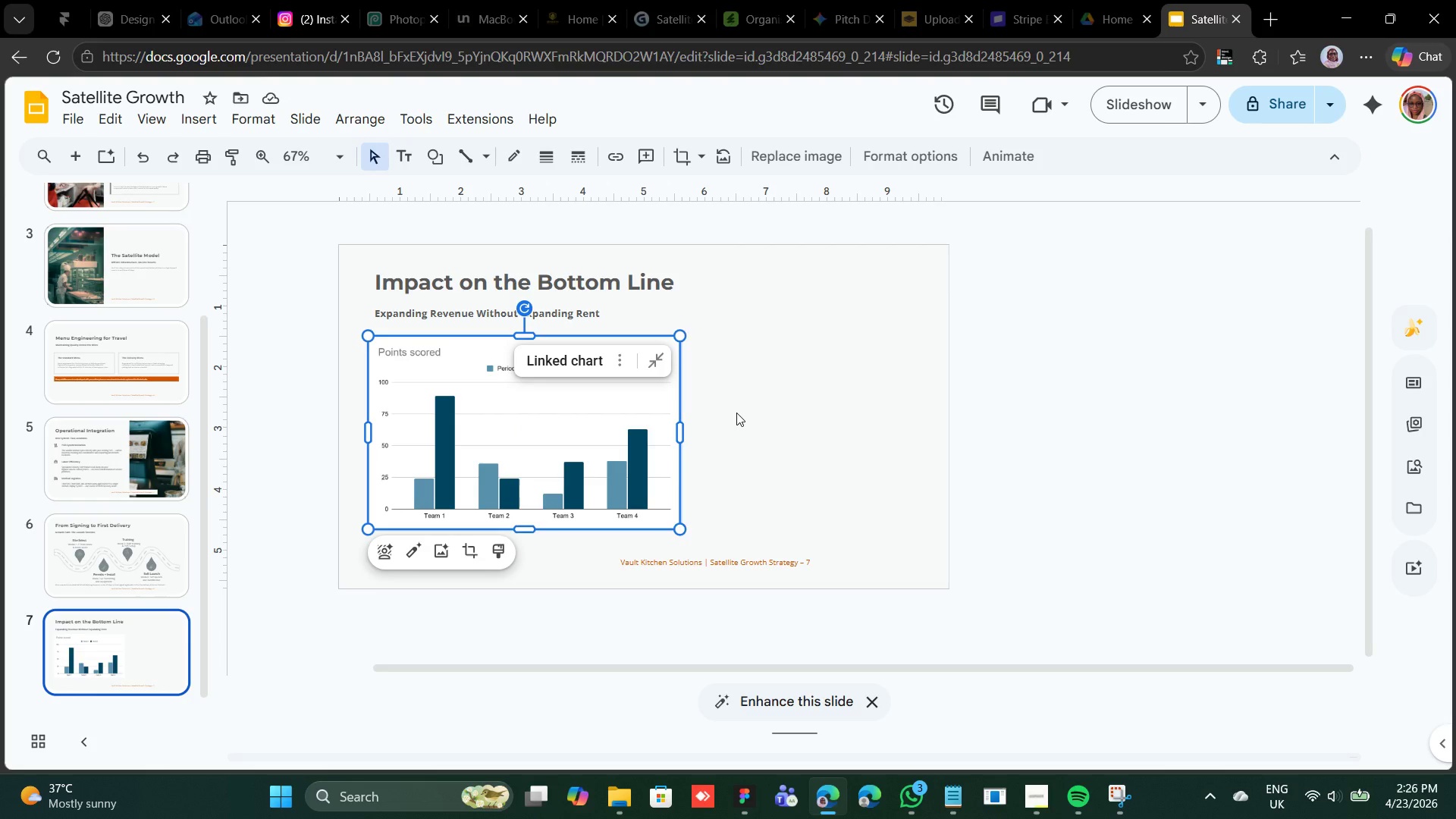 
left_click([550, 302])
 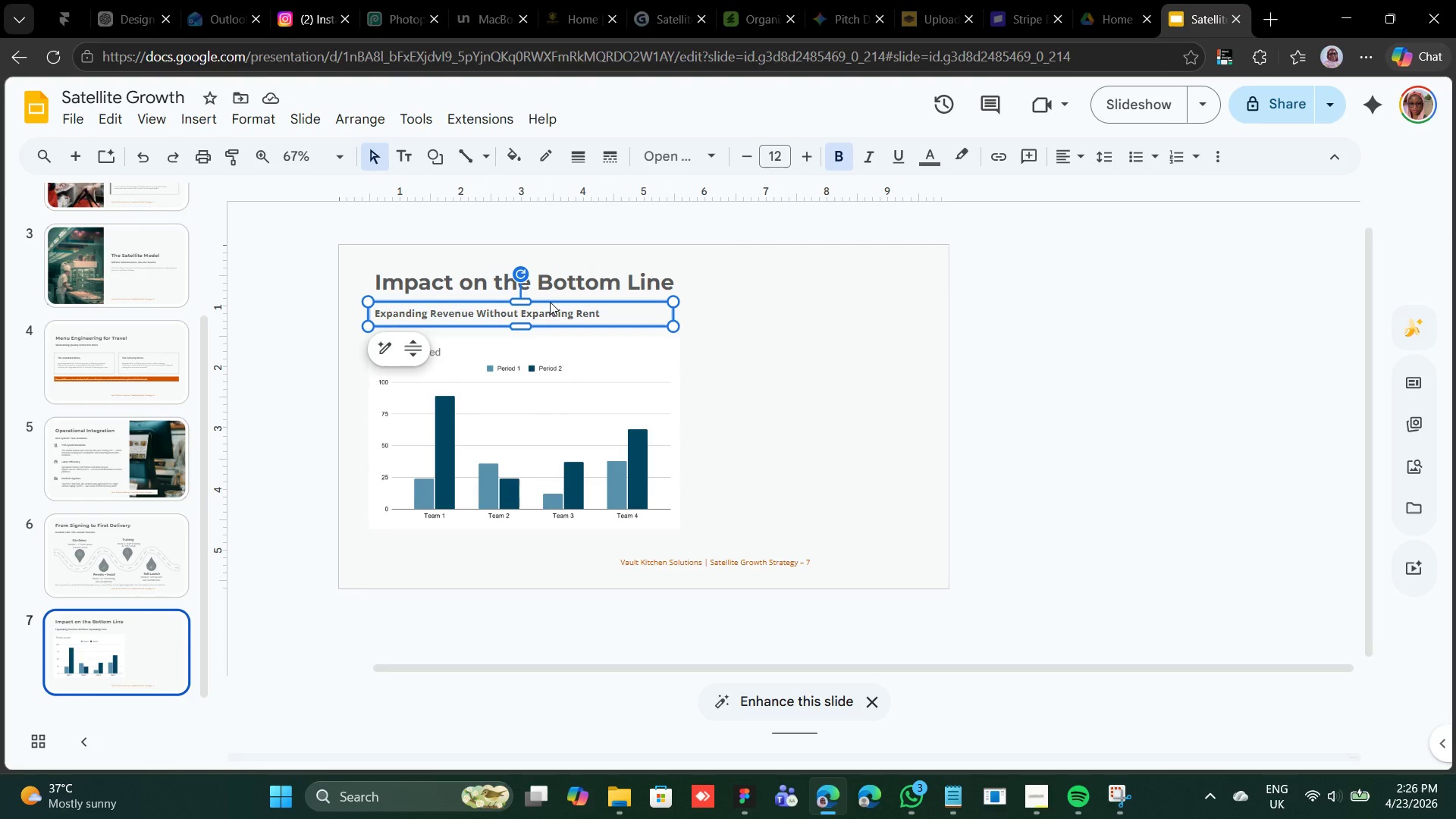 
key(Control+ControlRight)
 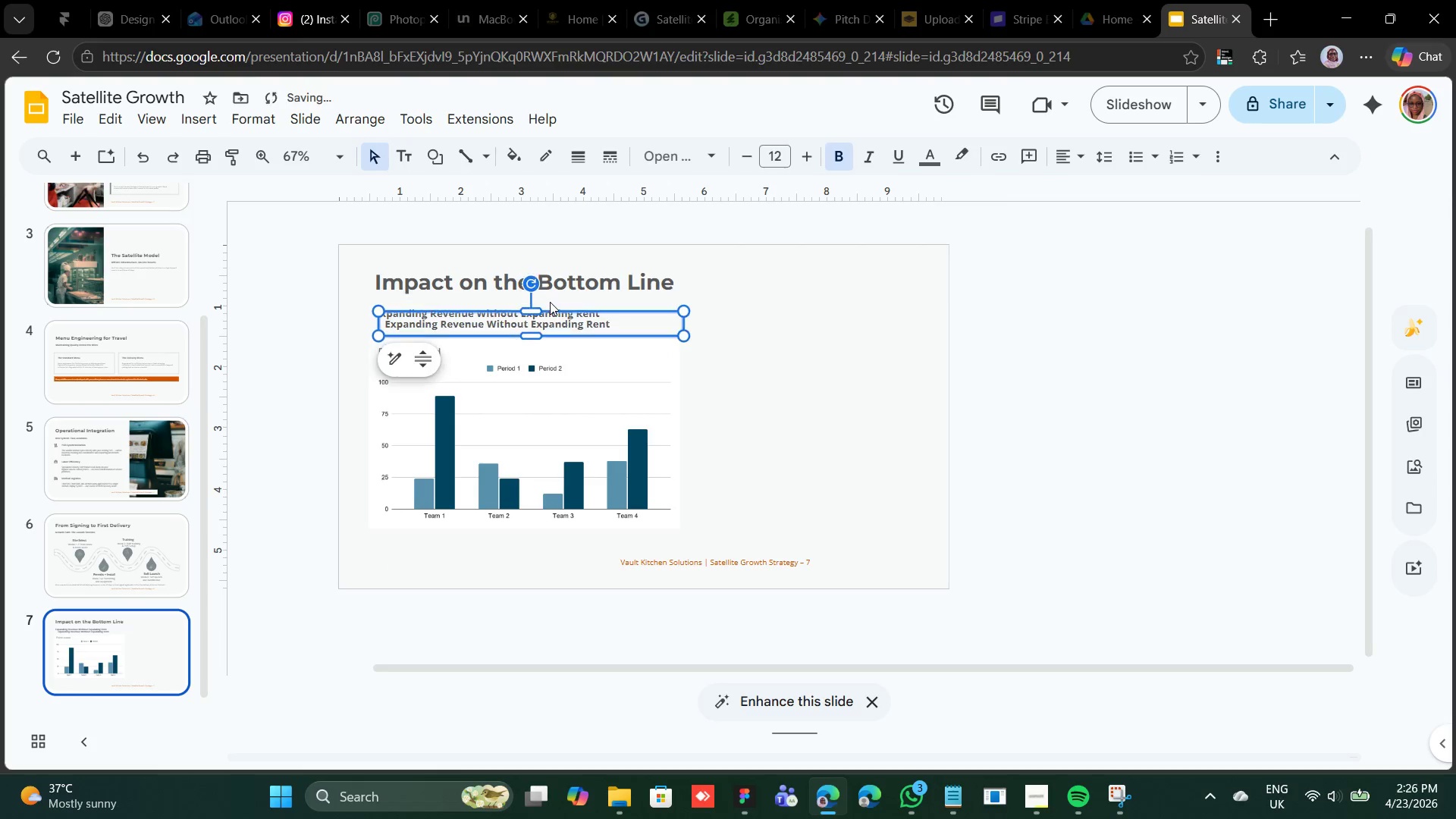 
key(Control+D)
 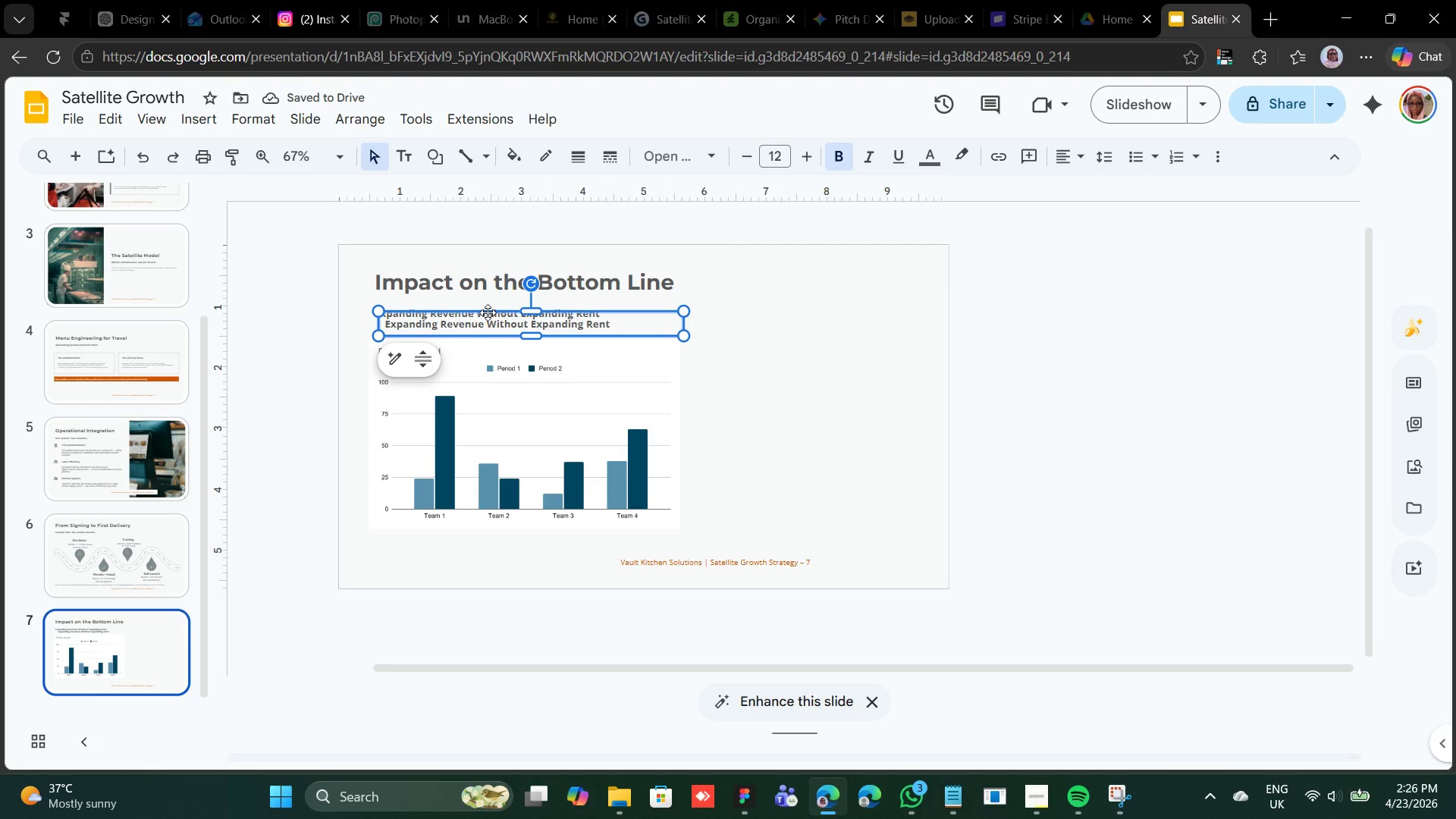 
wait(5.5)
 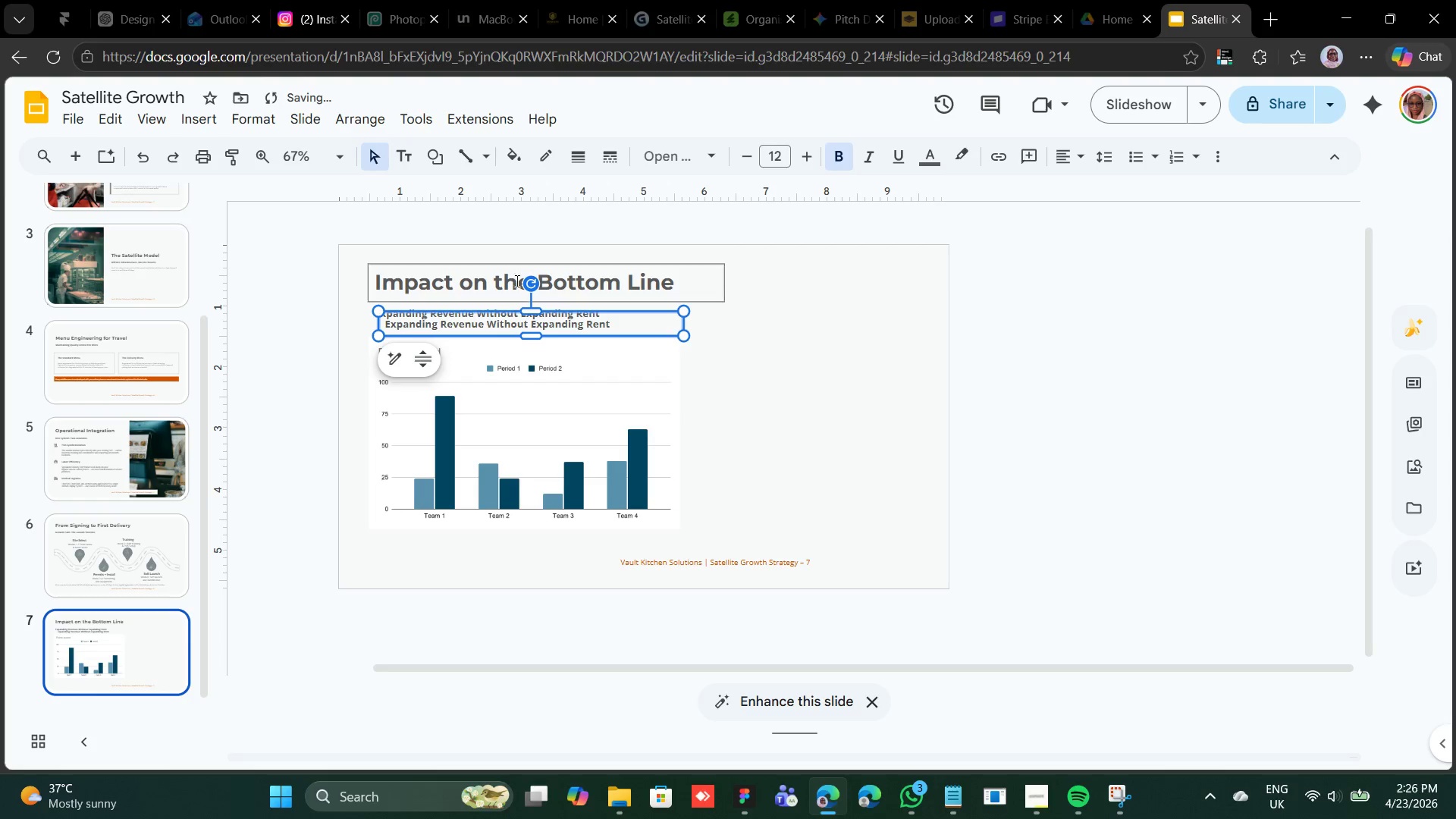 
left_click_drag(start_coordinate=[476, 314], to_coordinate=[798, 338])
 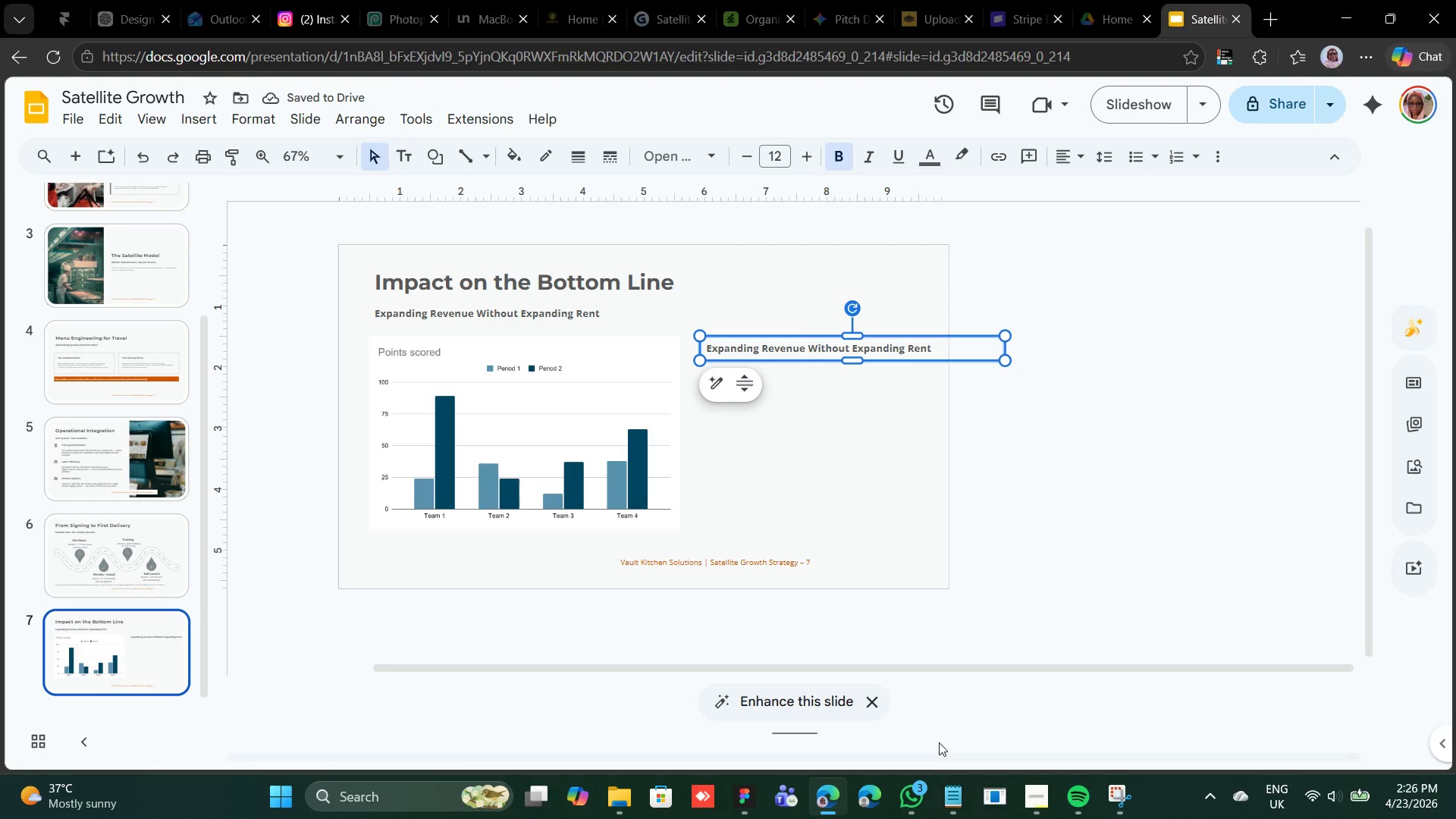 
left_click_drag(start_coordinate=[949, 795], to_coordinate=[945, 795])
 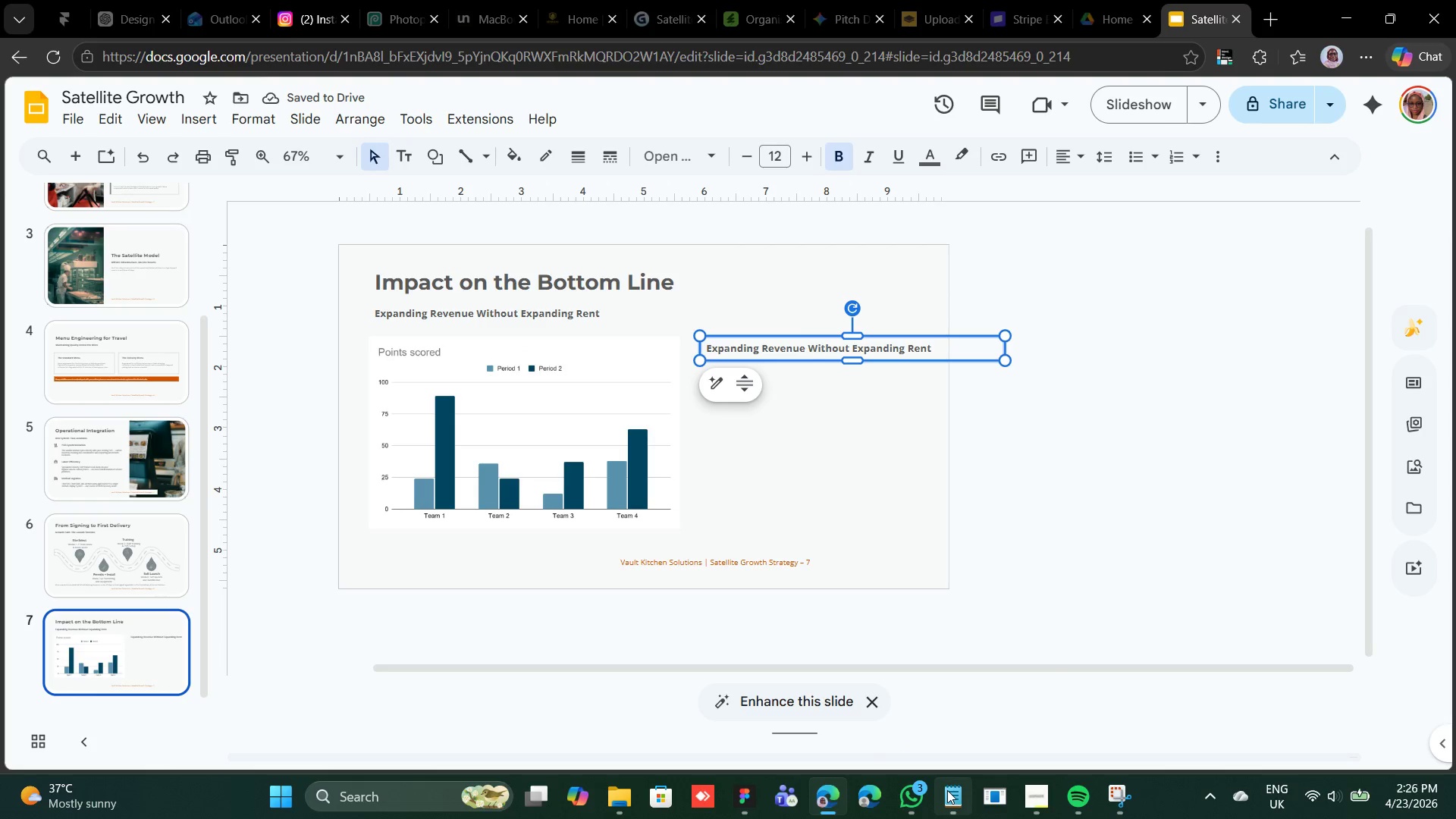 
left_click([947, 790])
 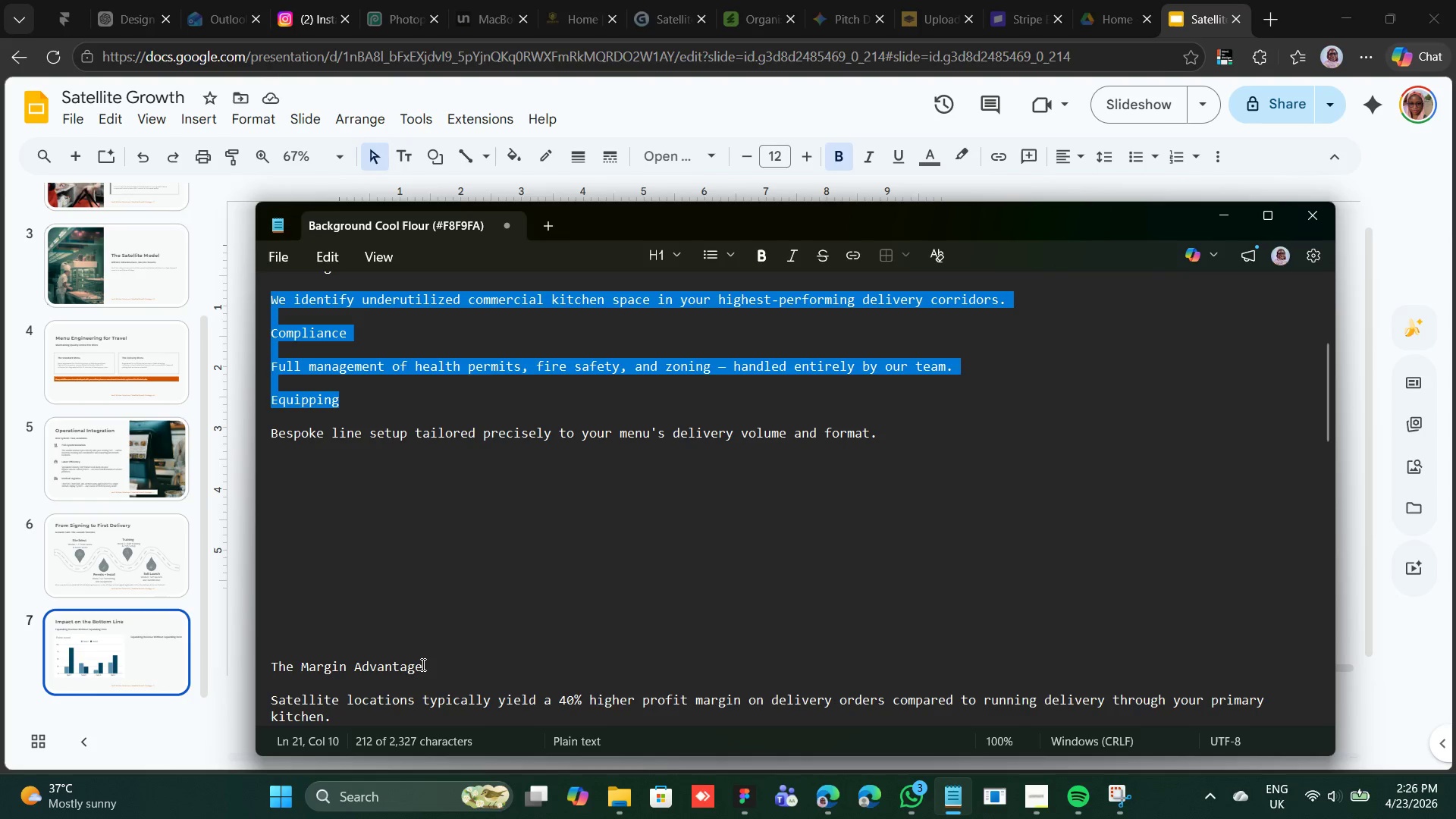 
left_click_drag(start_coordinate=[422, 664], to_coordinate=[271, 667])
 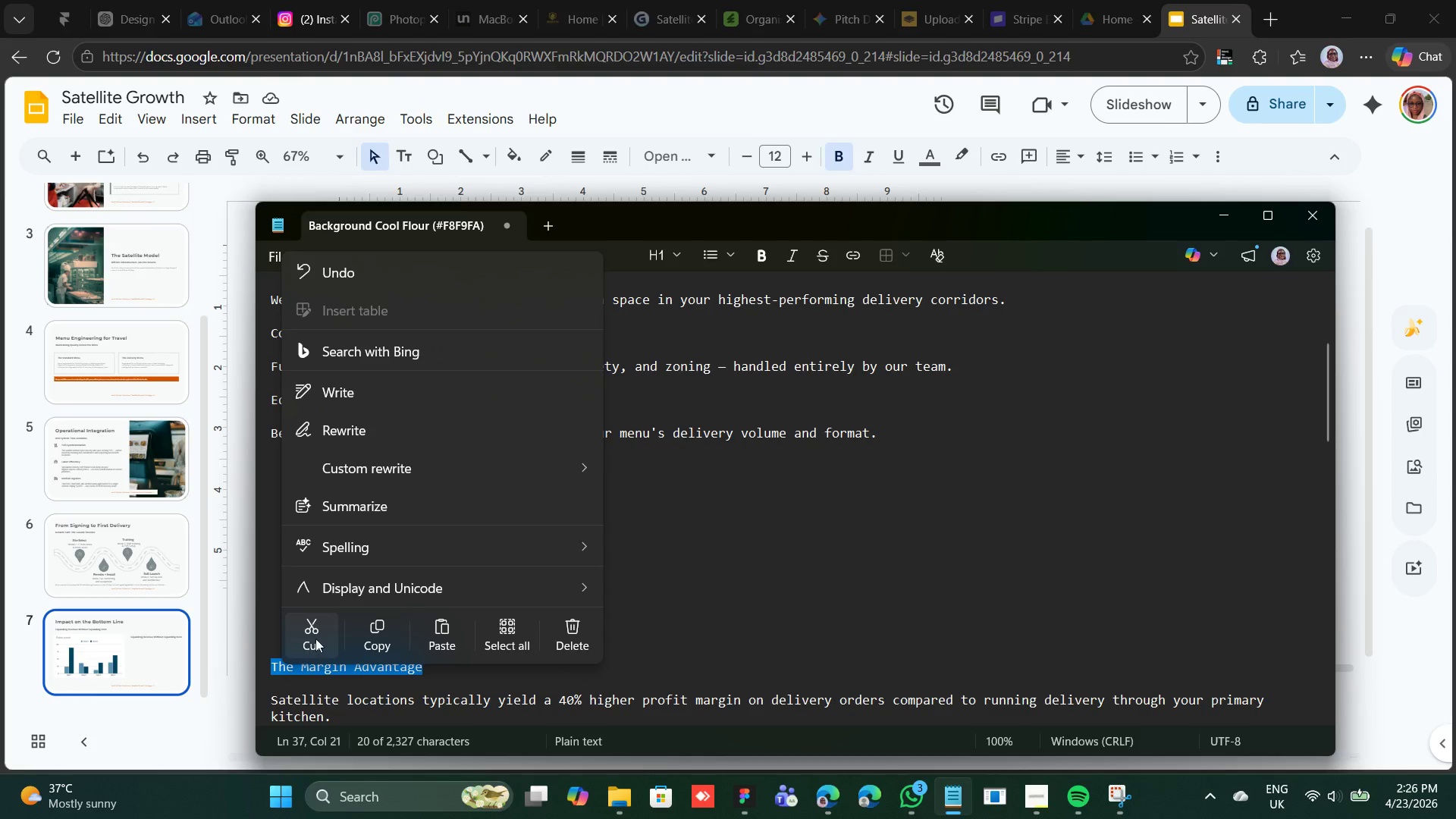 
left_click([316, 639])
 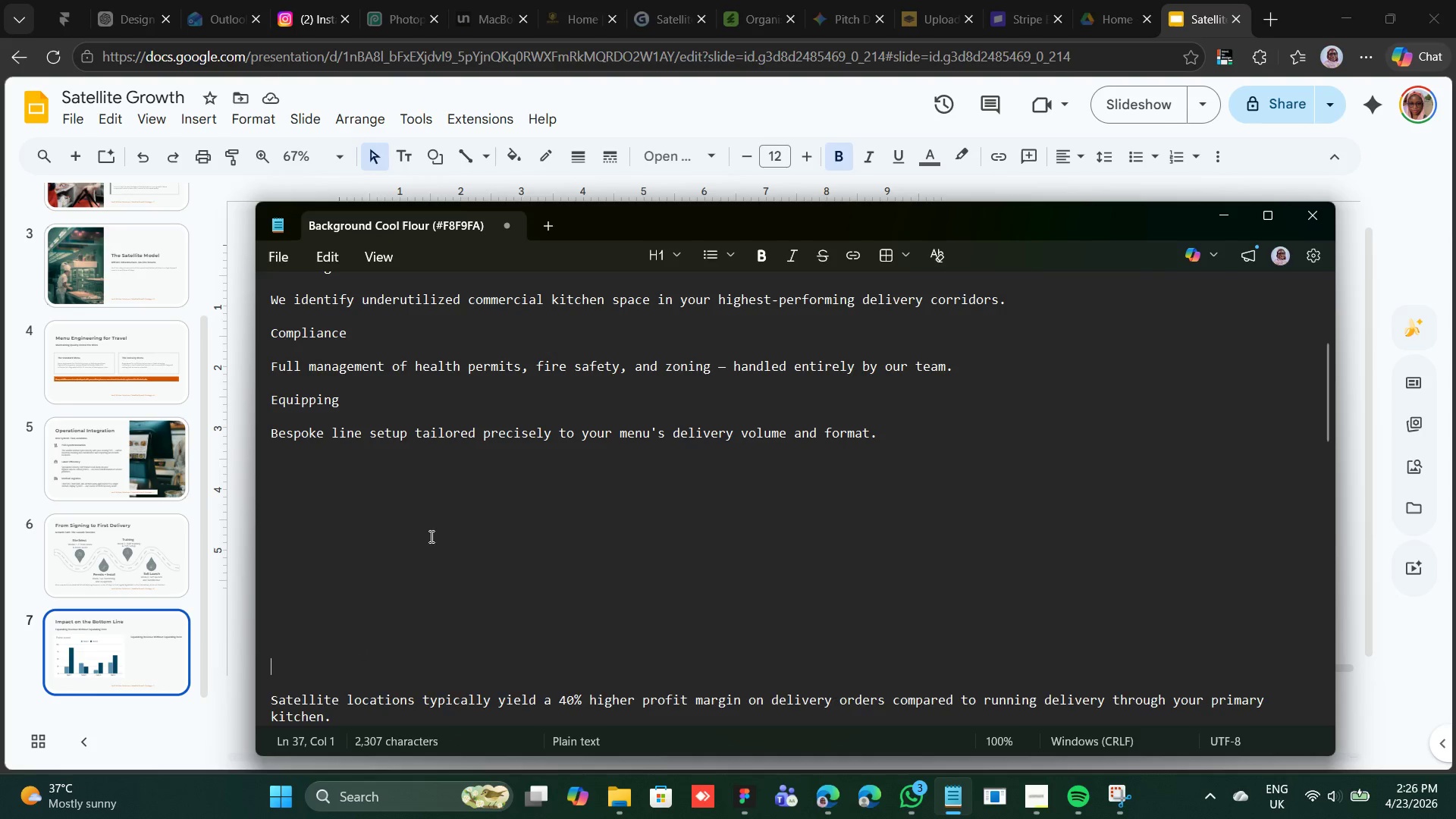 
key(Backspace)
 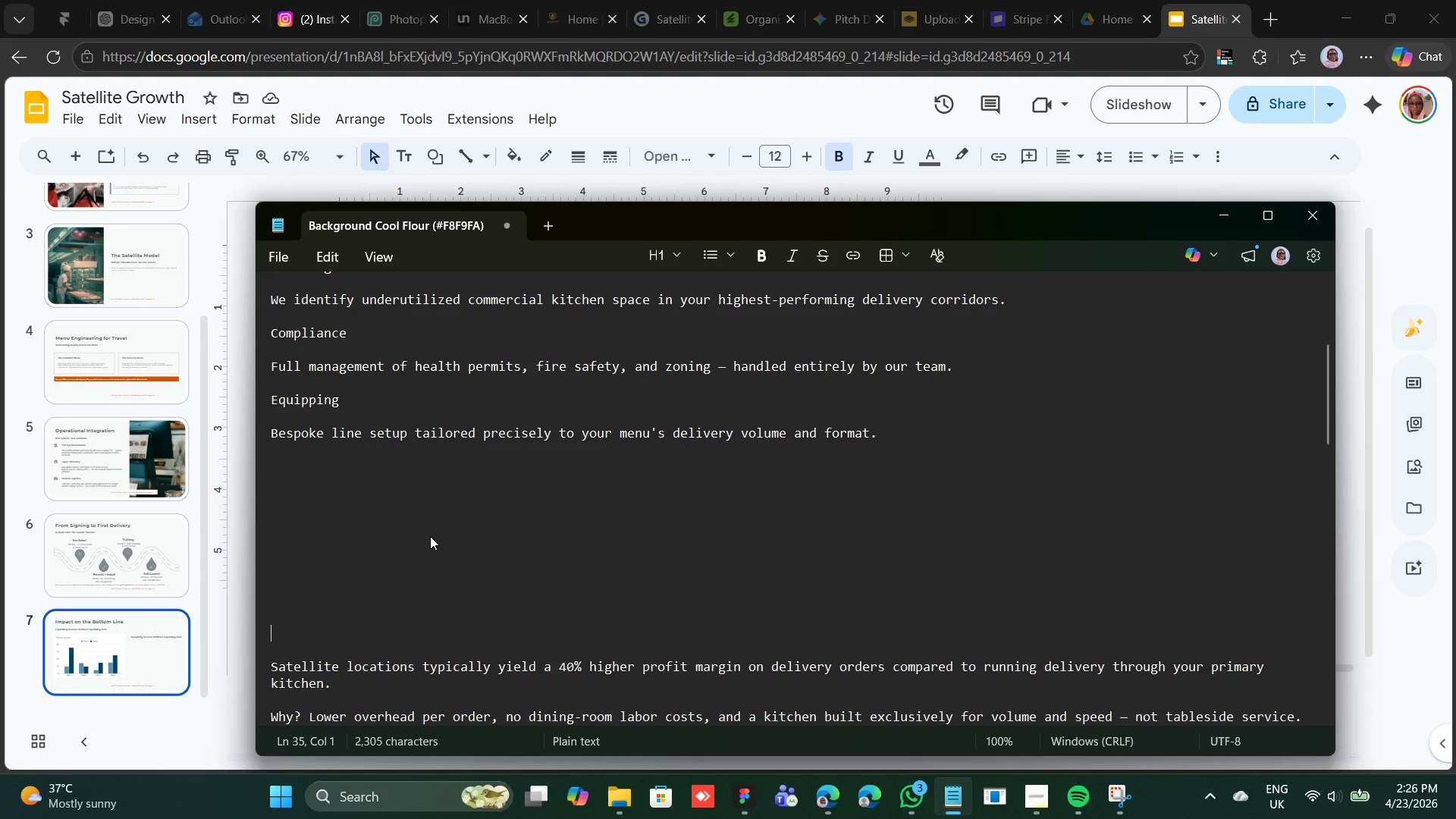 
key(Backspace)
 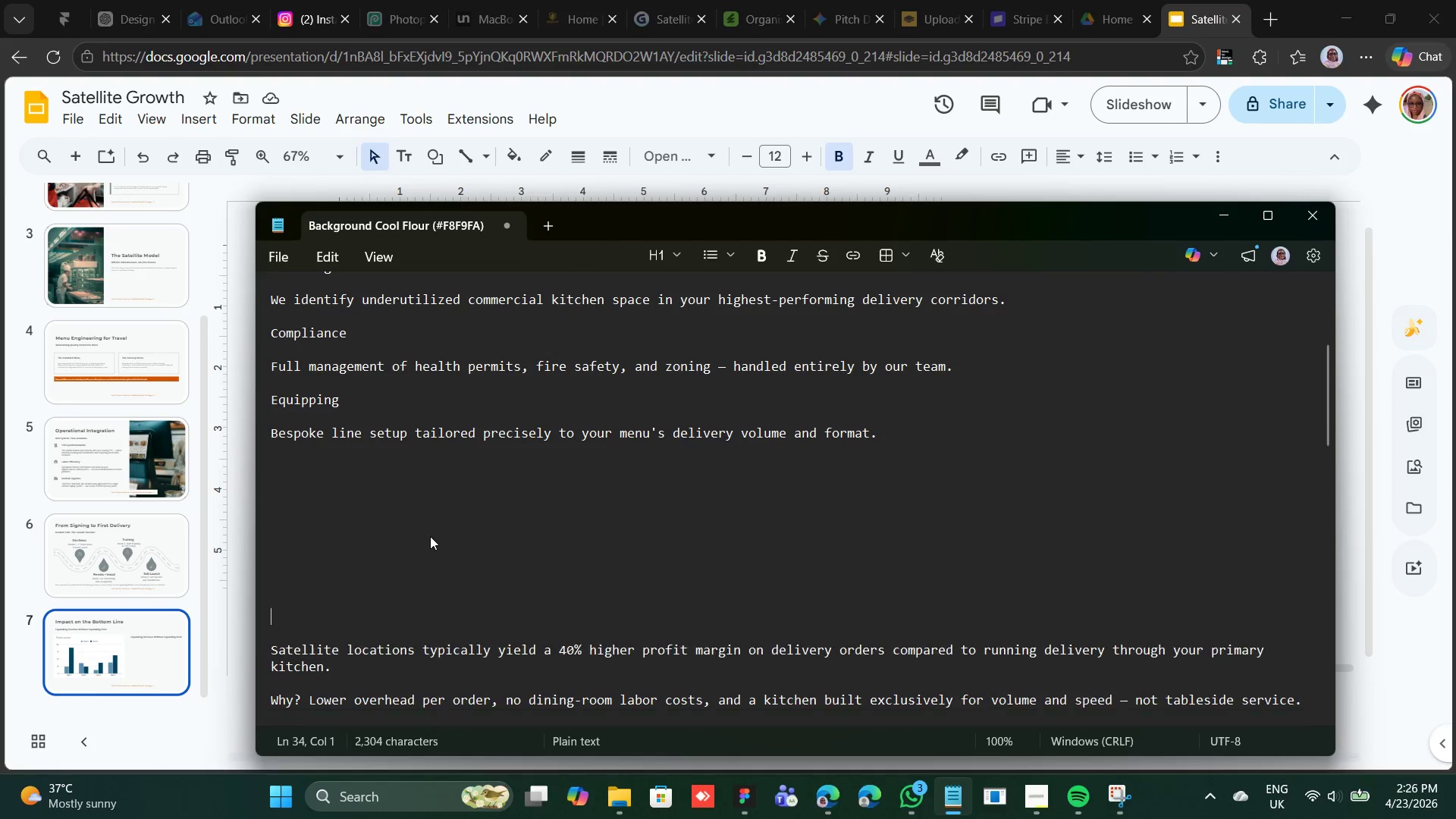 
key(Backspace)
 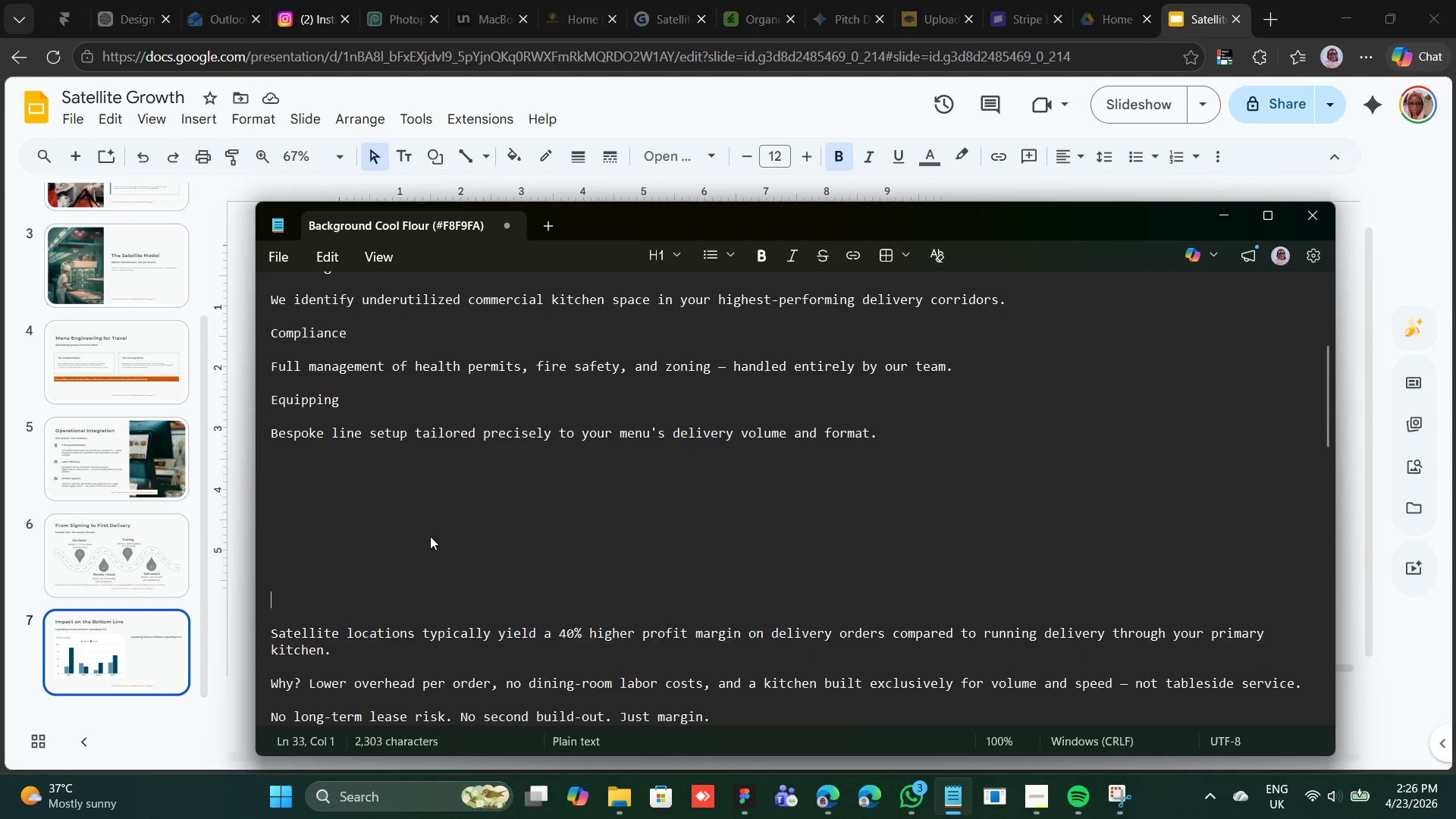 
key(Backspace)
 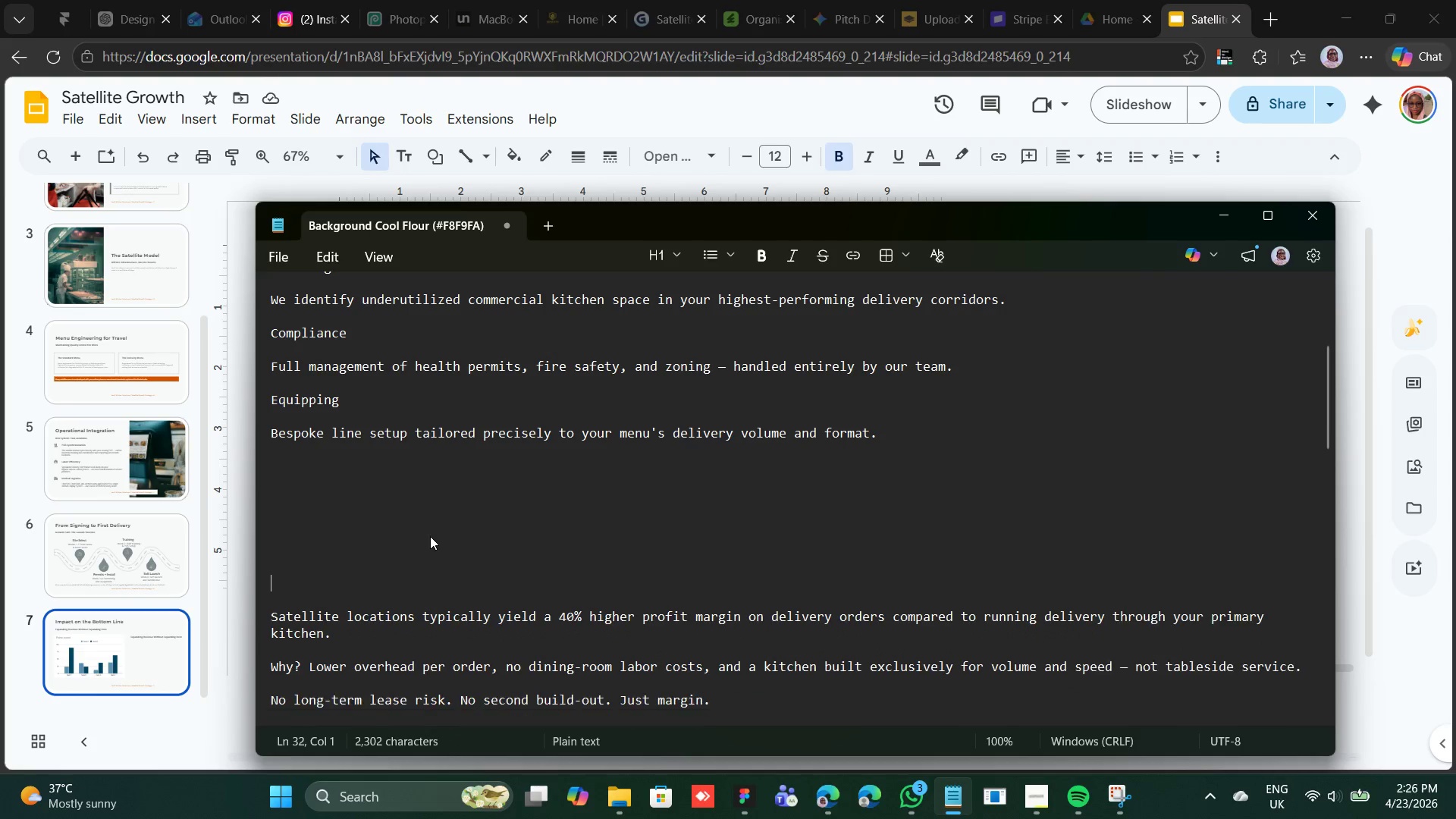 
key(Backspace)
 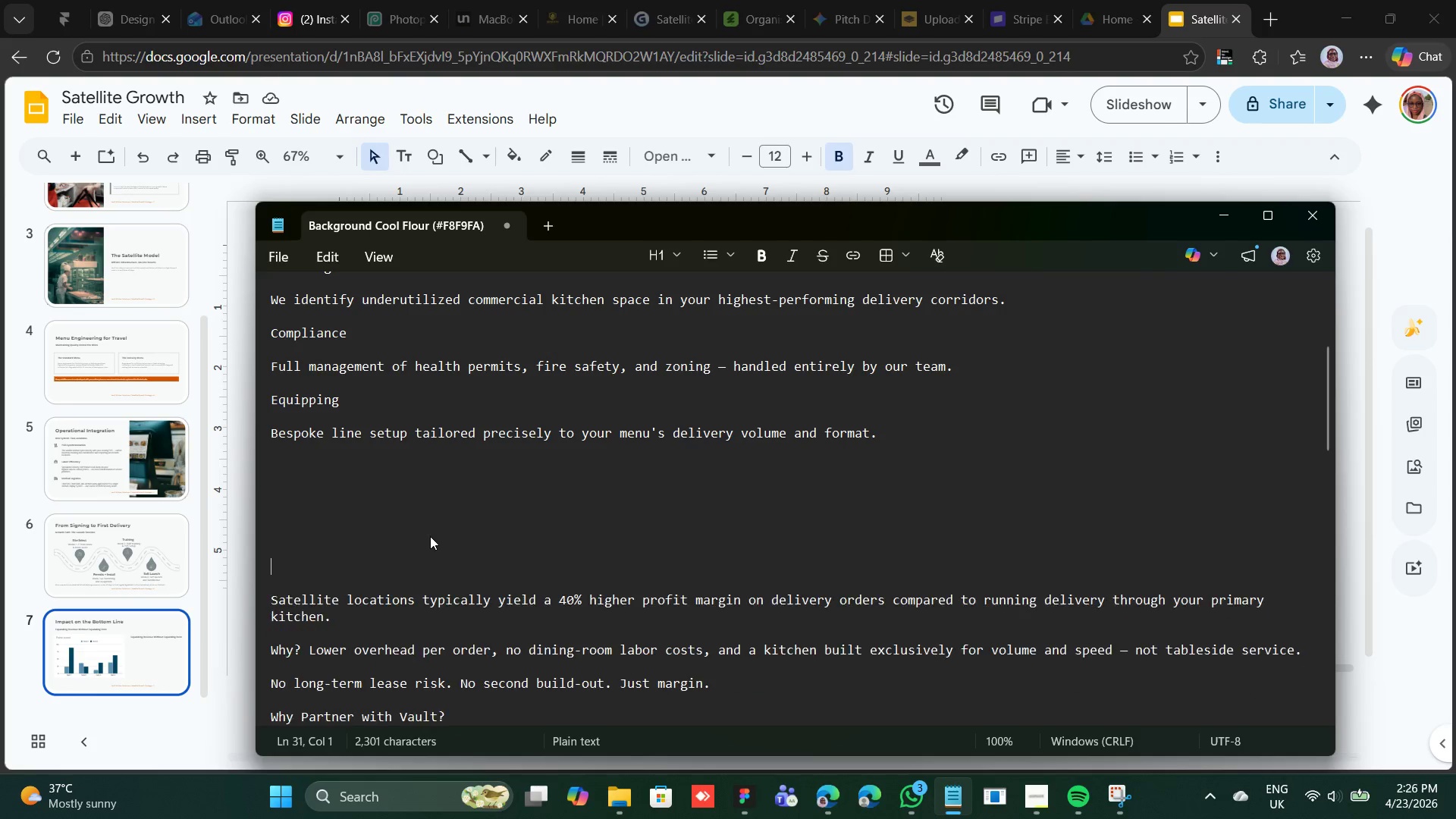 
key(Backspace)
 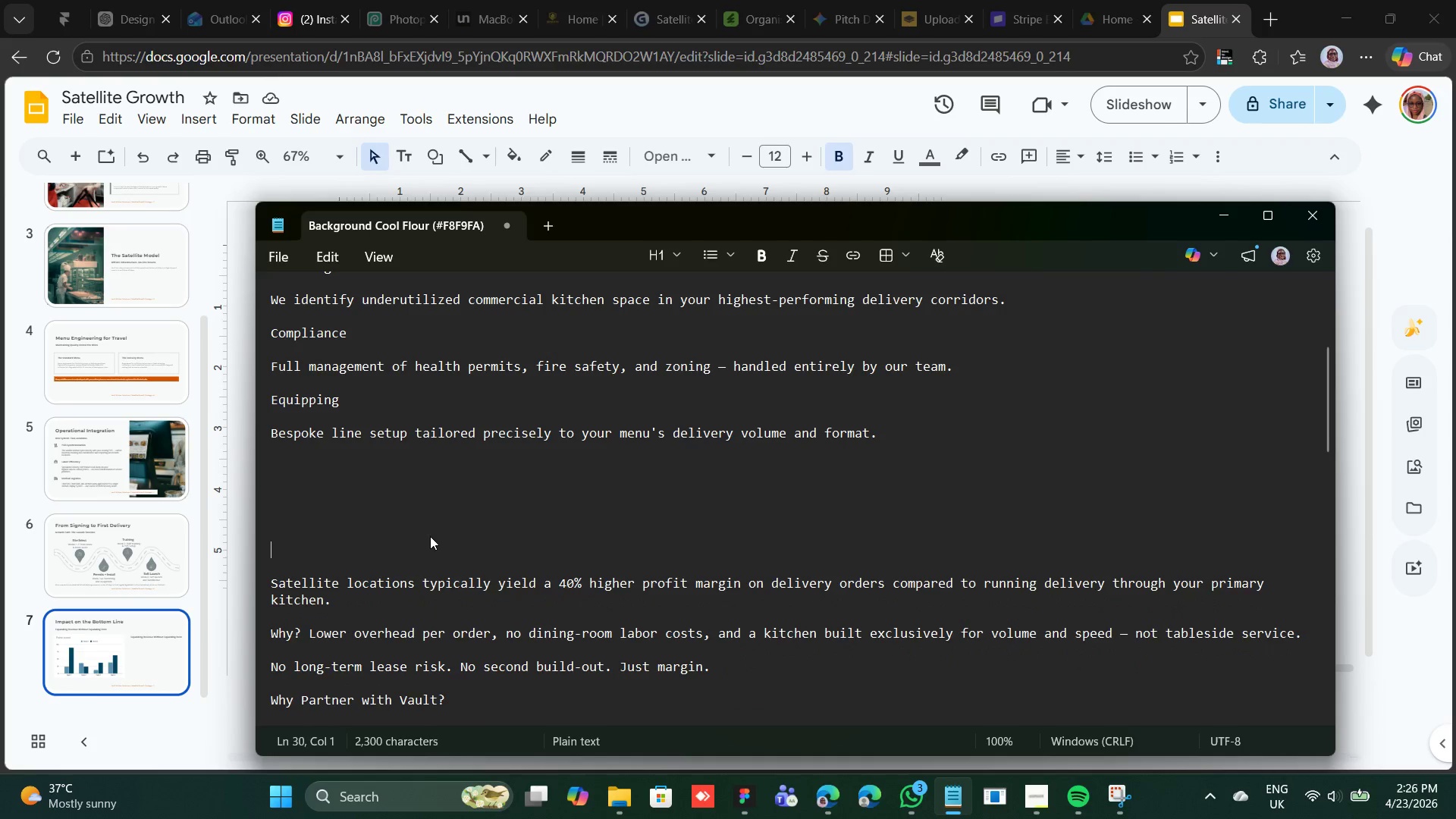 
key(Backspace)
 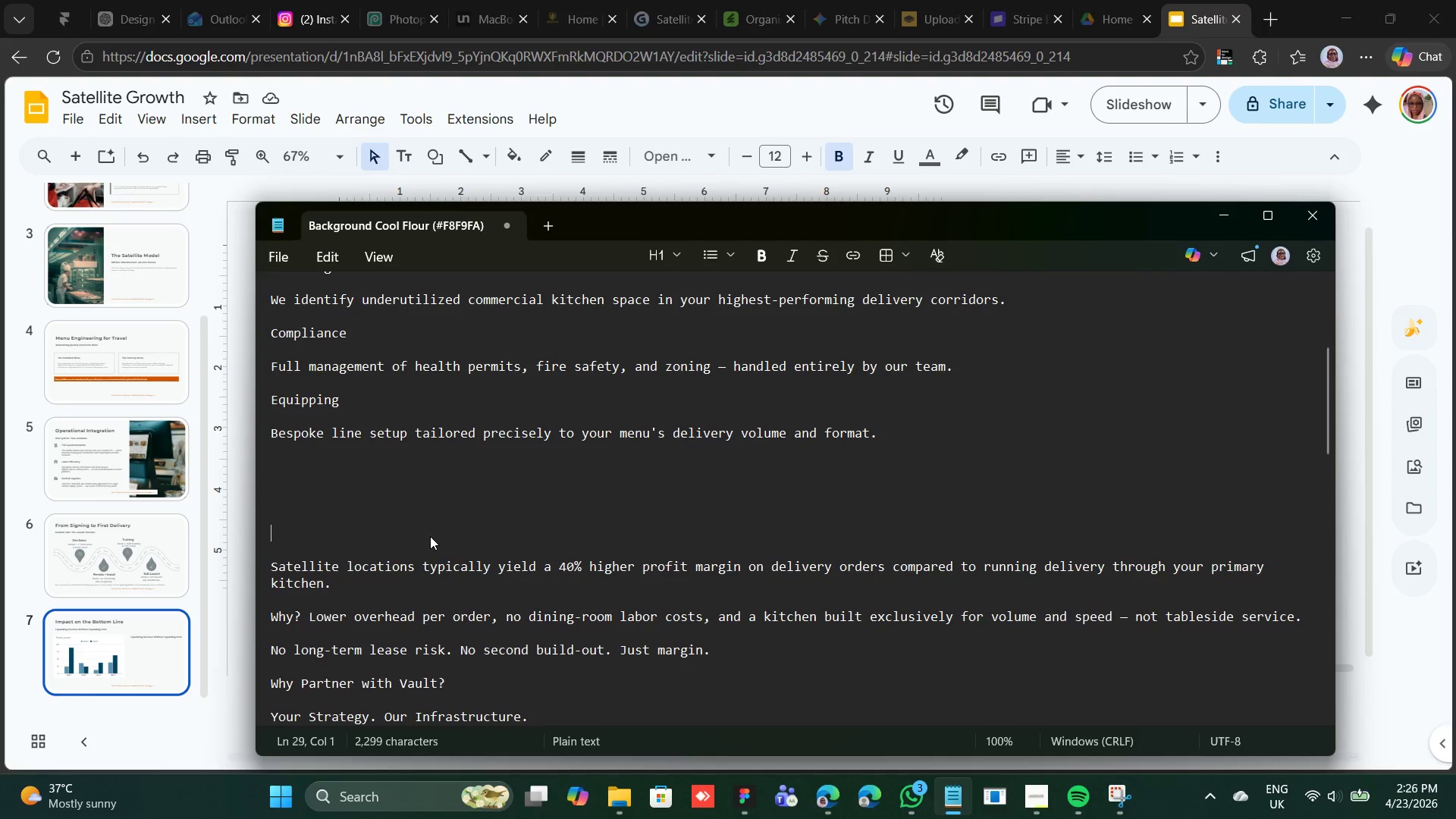 
key(Backspace)
 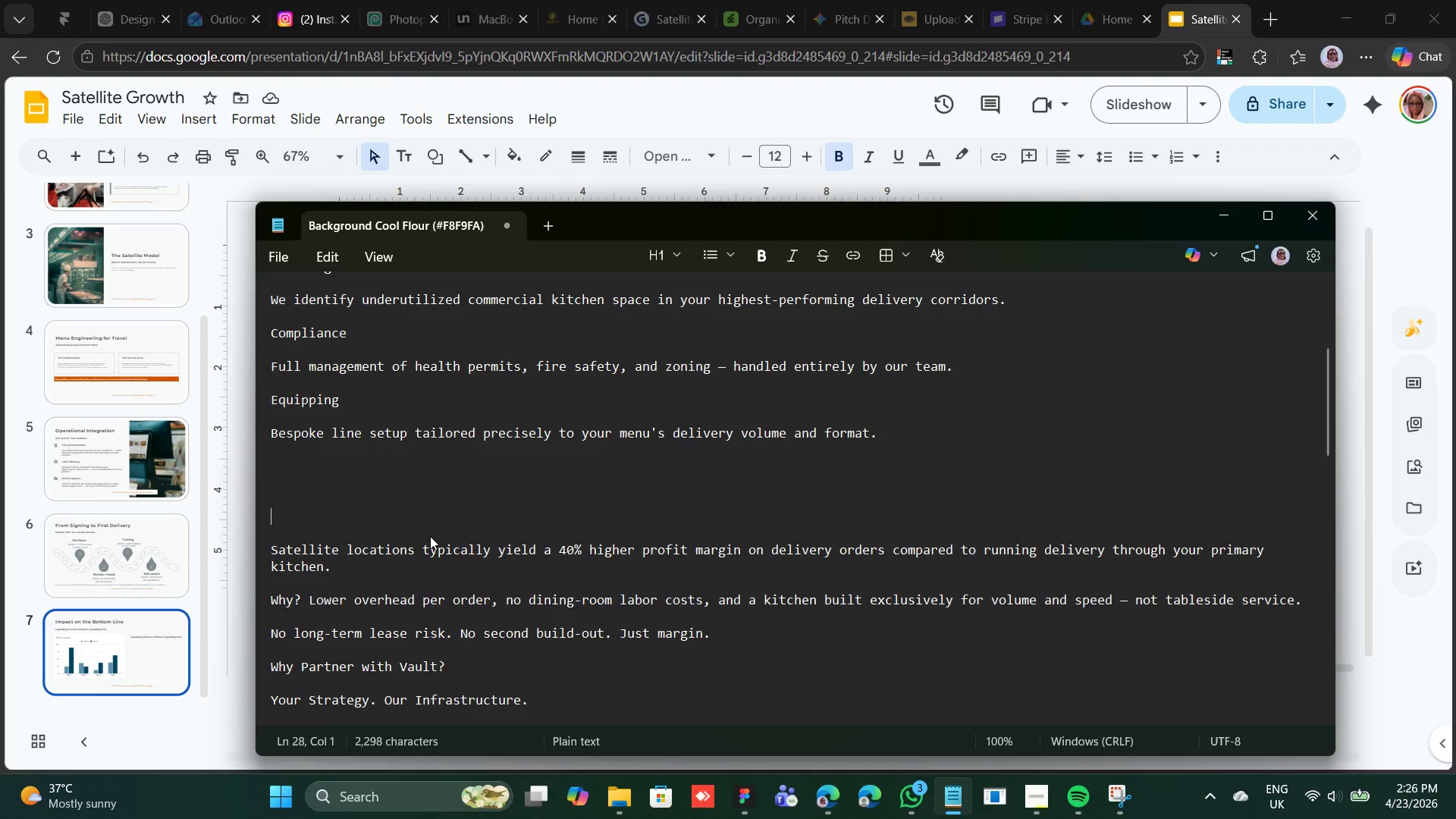 
key(Backspace)
 